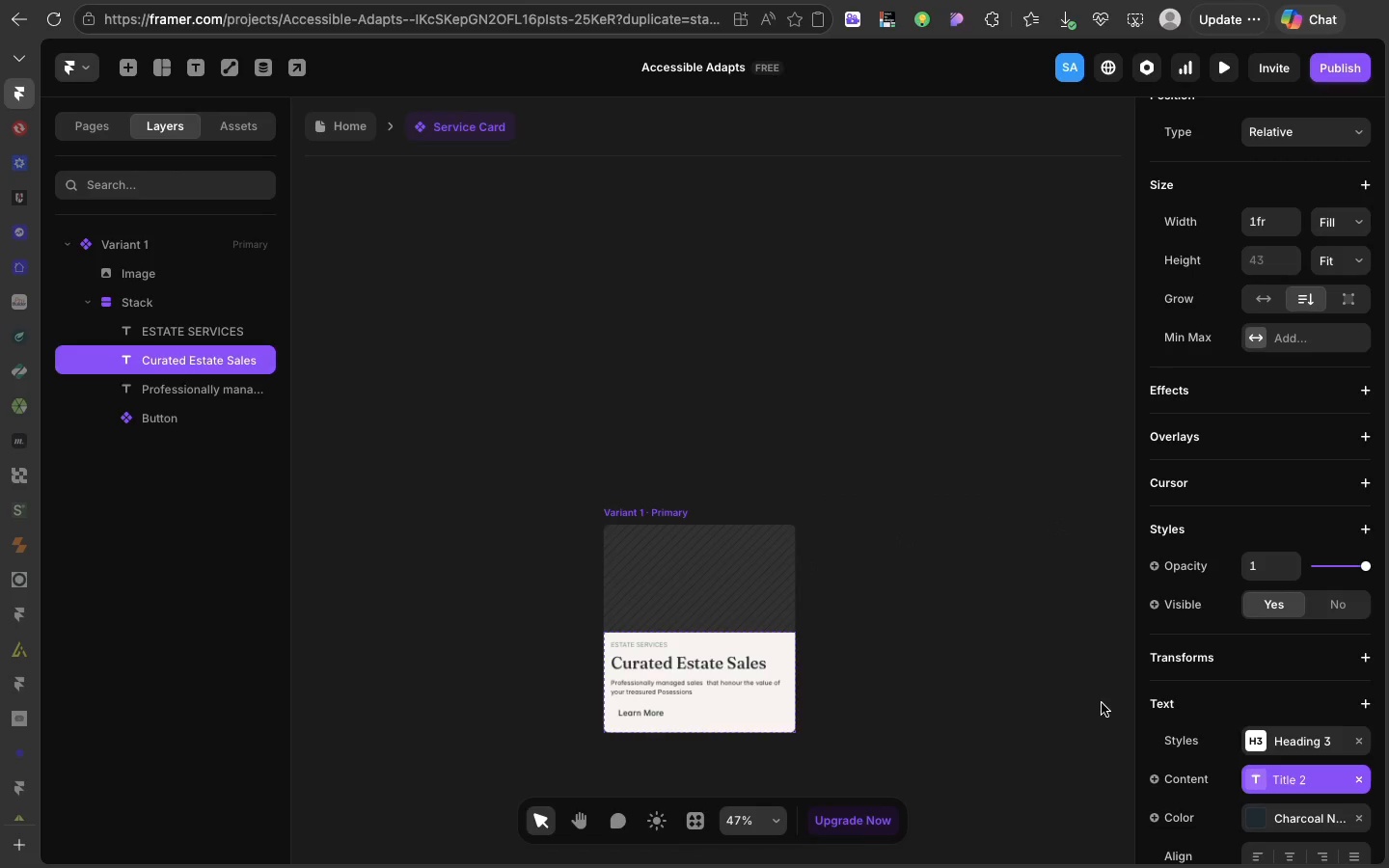 
left_click([1102, 703])
 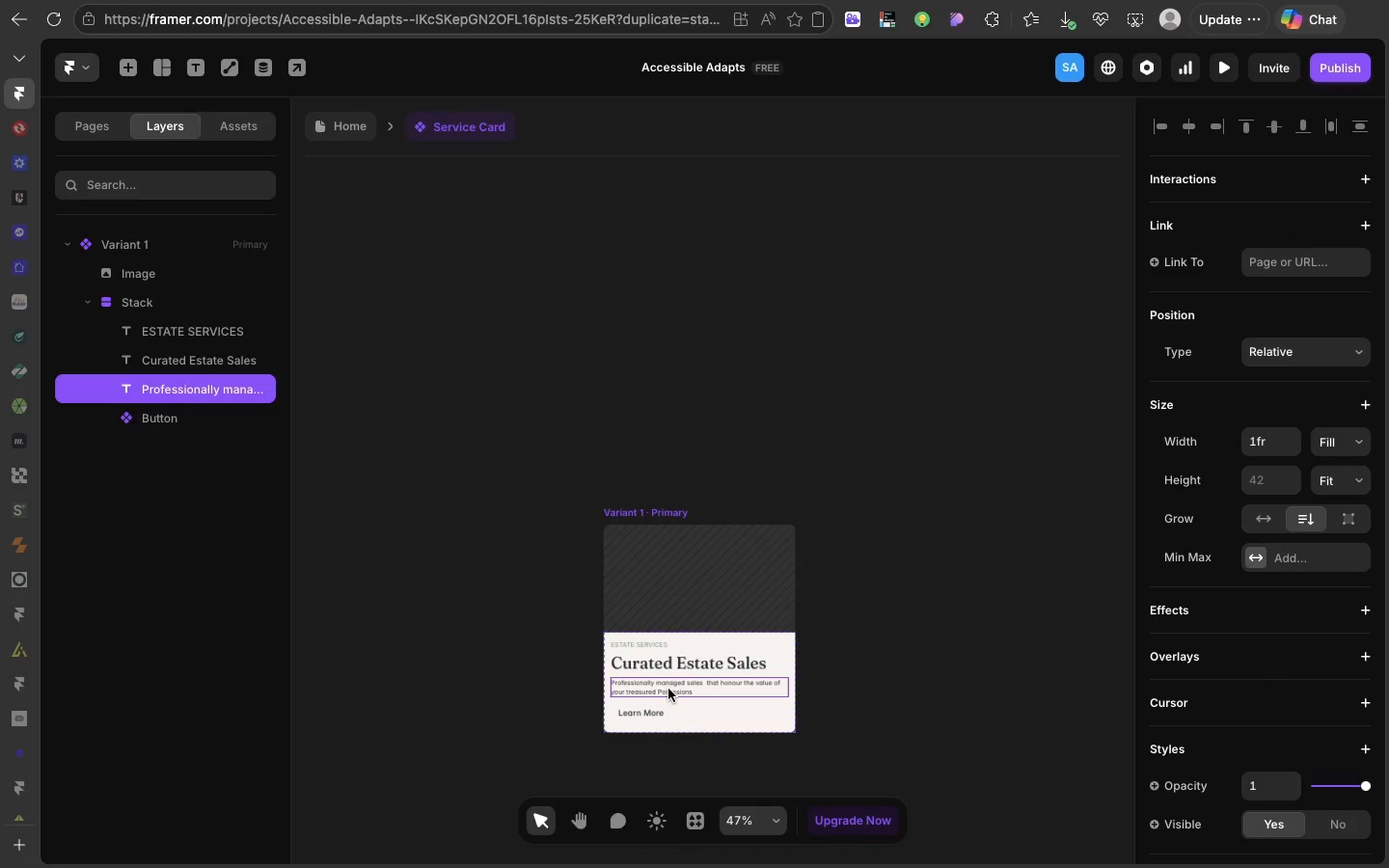 
left_click([668, 689])
 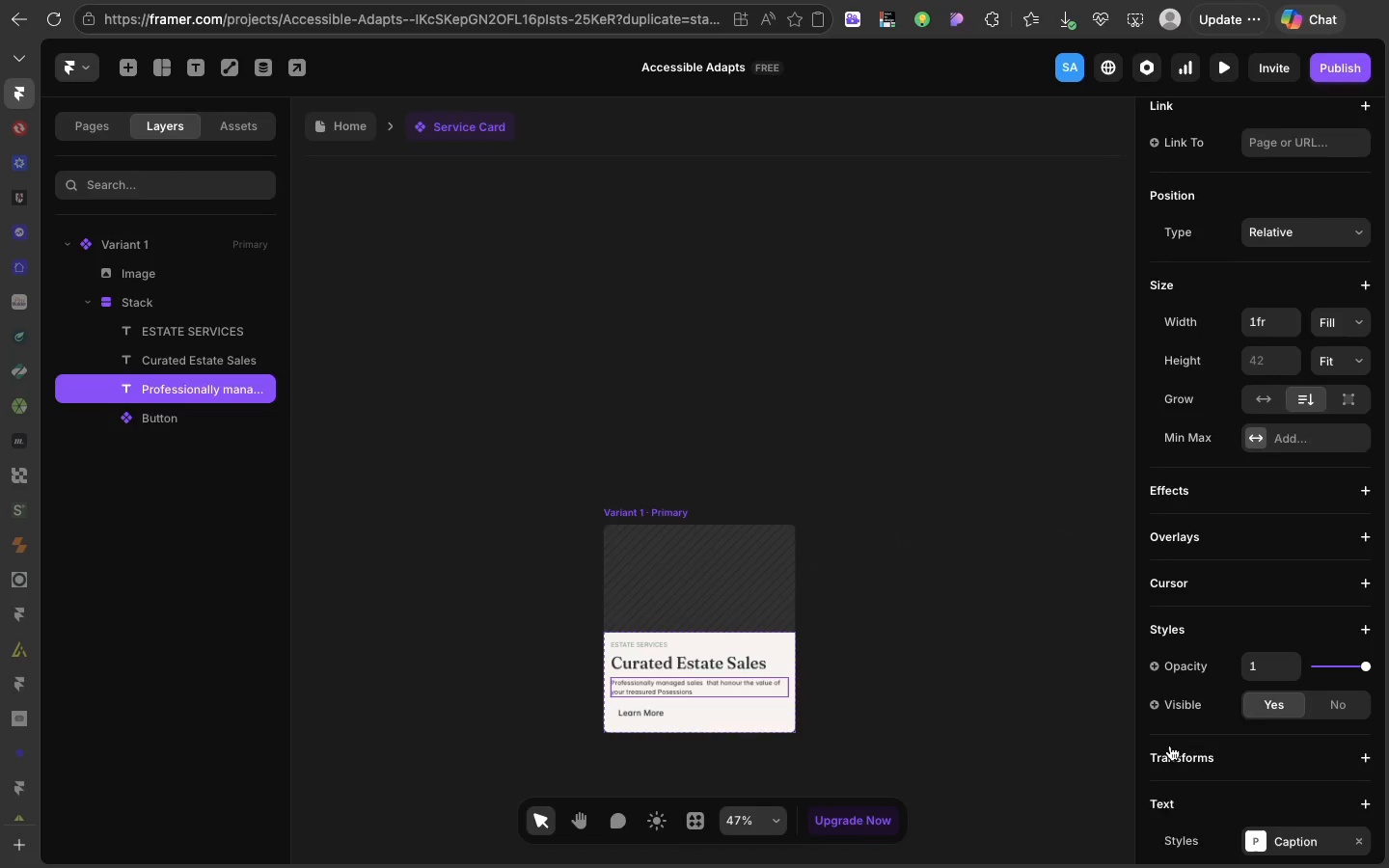 
scroll: coordinate [1165, 825], scroll_direction: down, amount: 25.0
 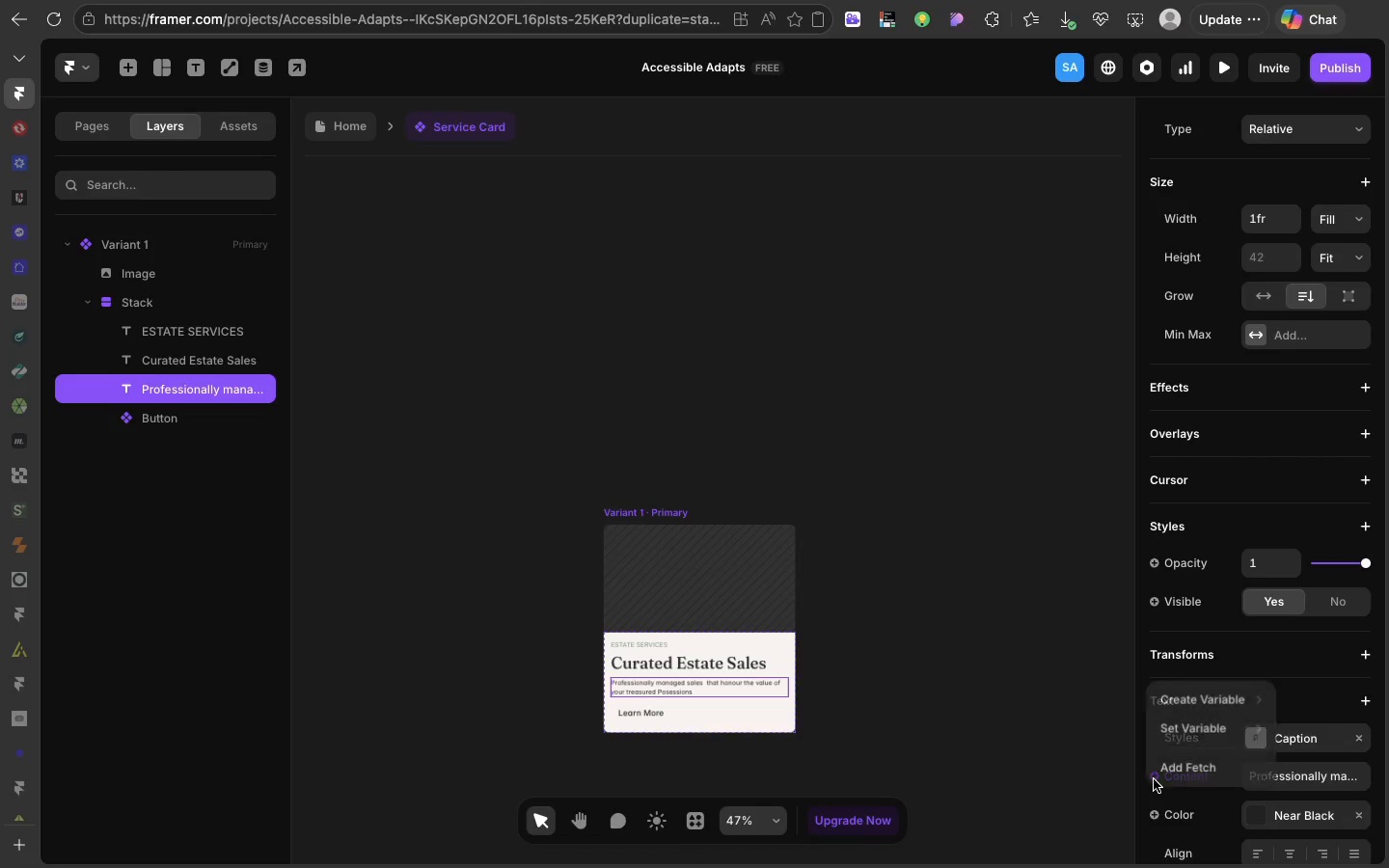 
left_click([1154, 779])
 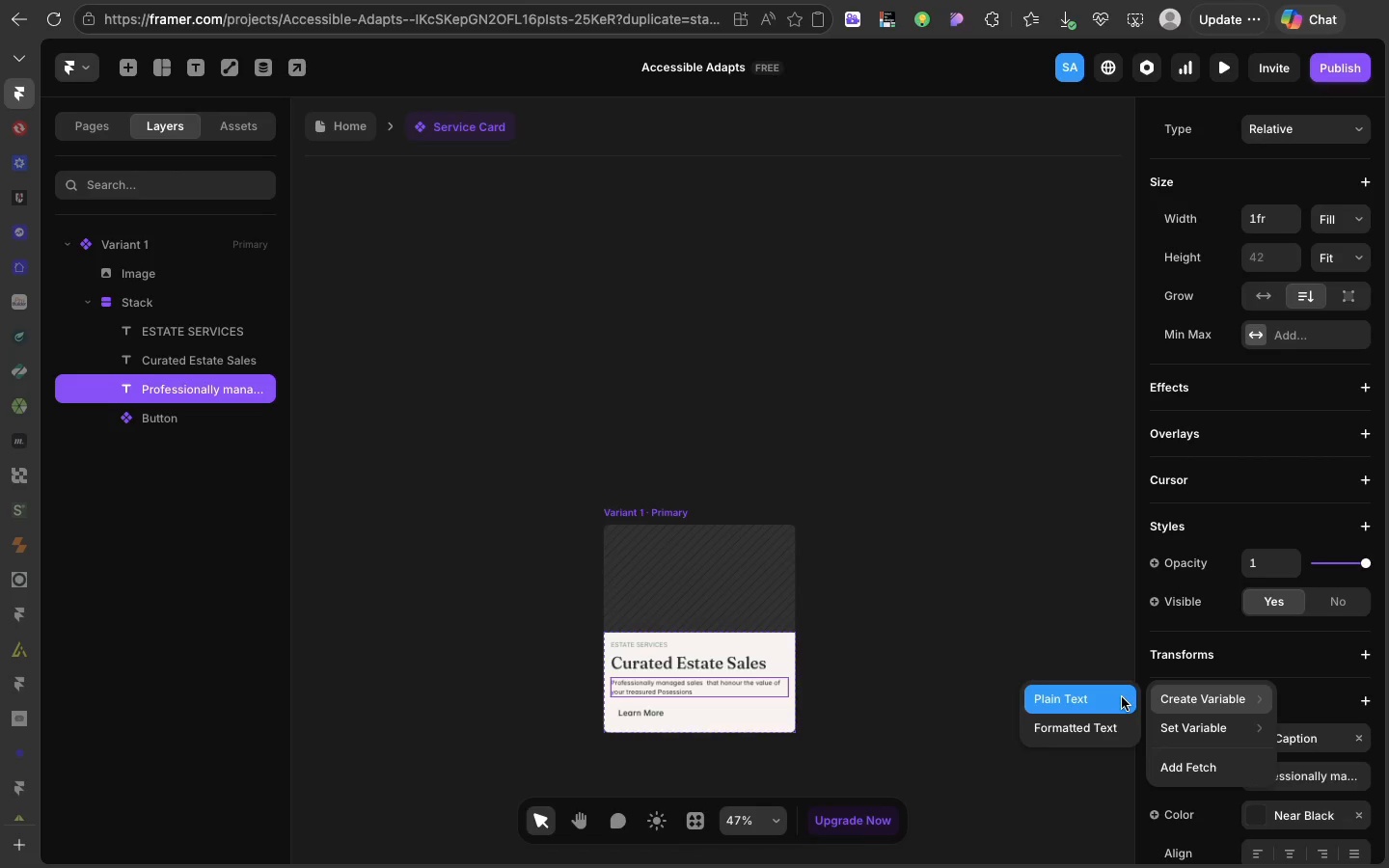 
left_click([1122, 697])
 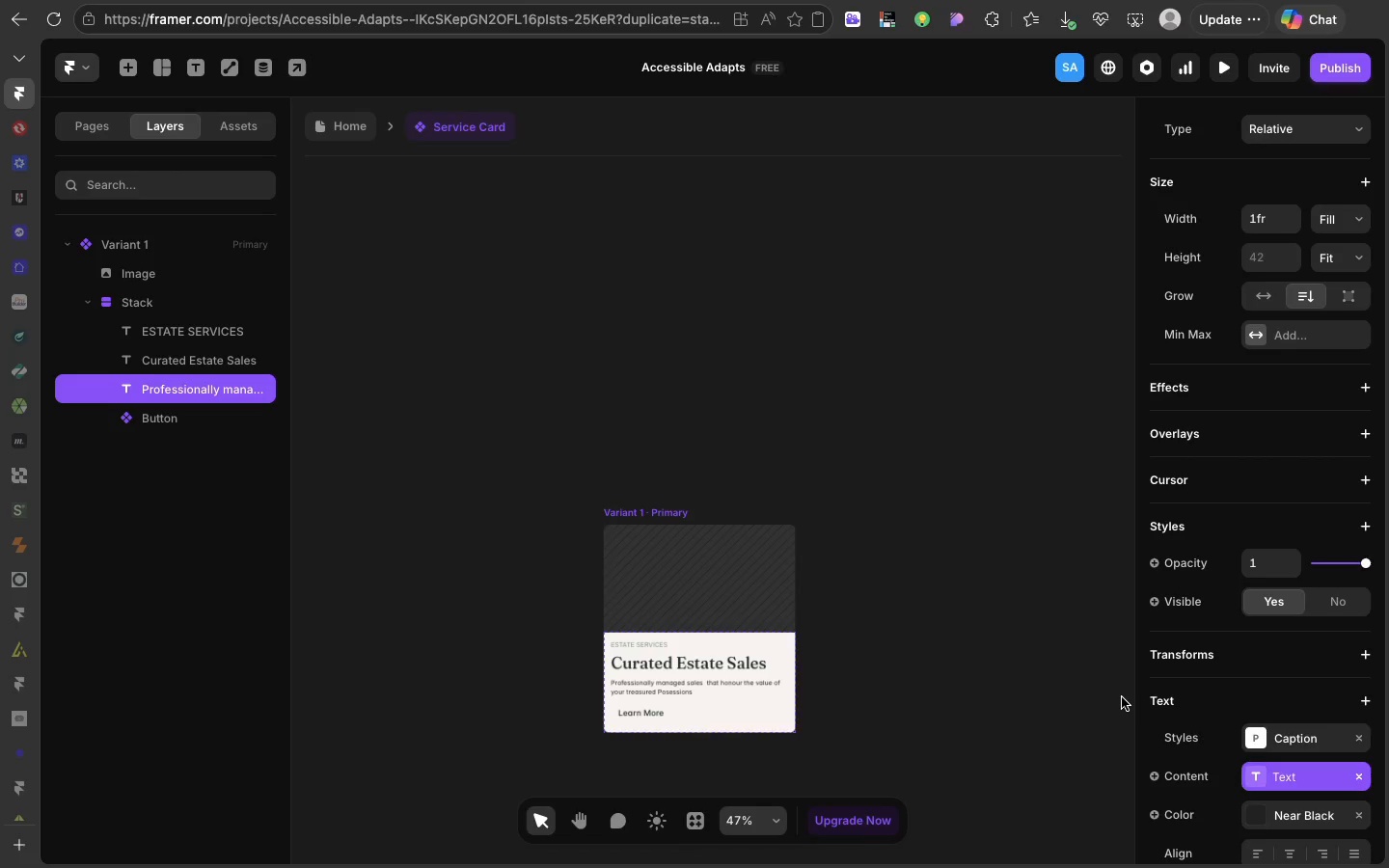 
left_click([1122, 697])
 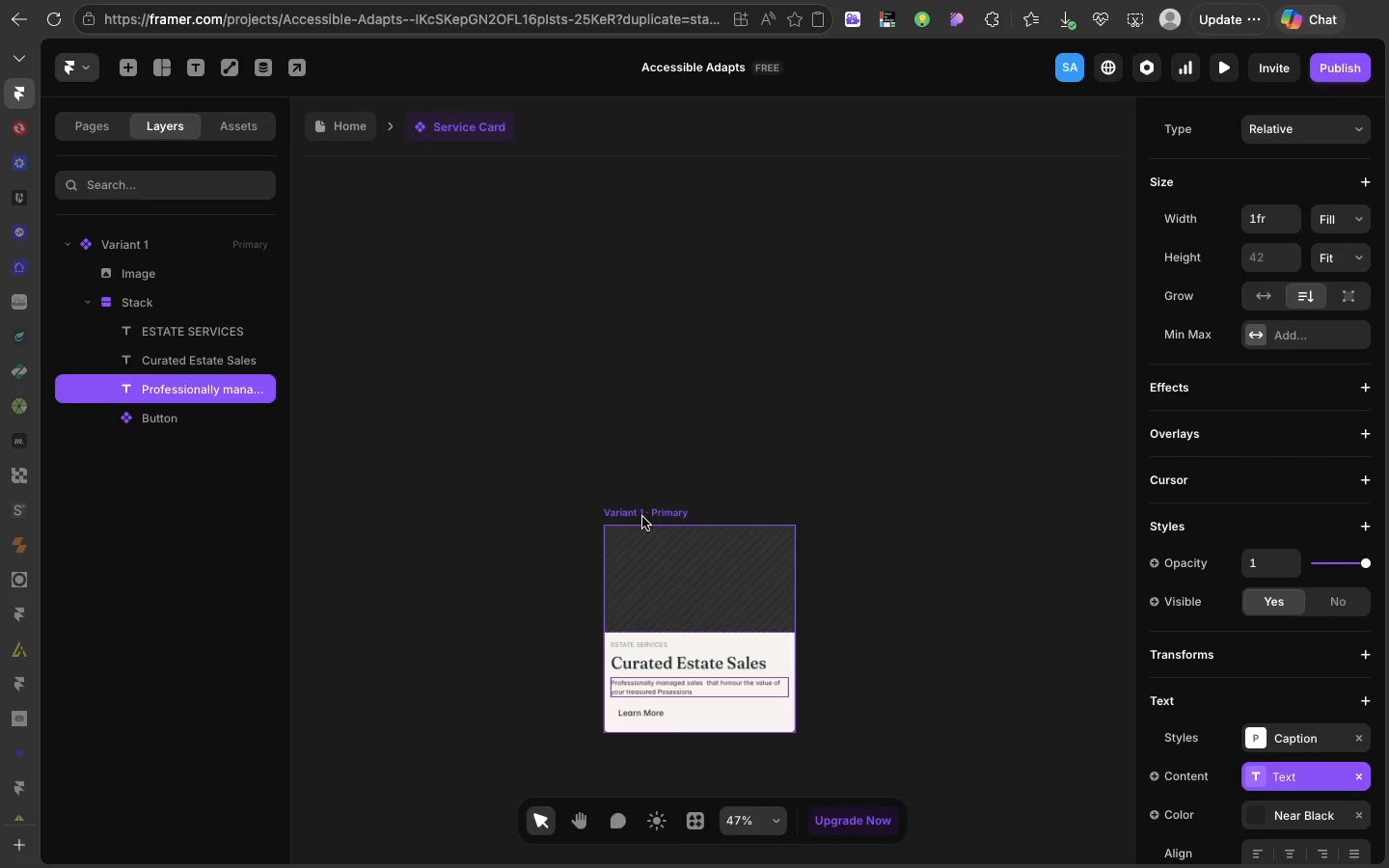 
left_click([642, 517])
 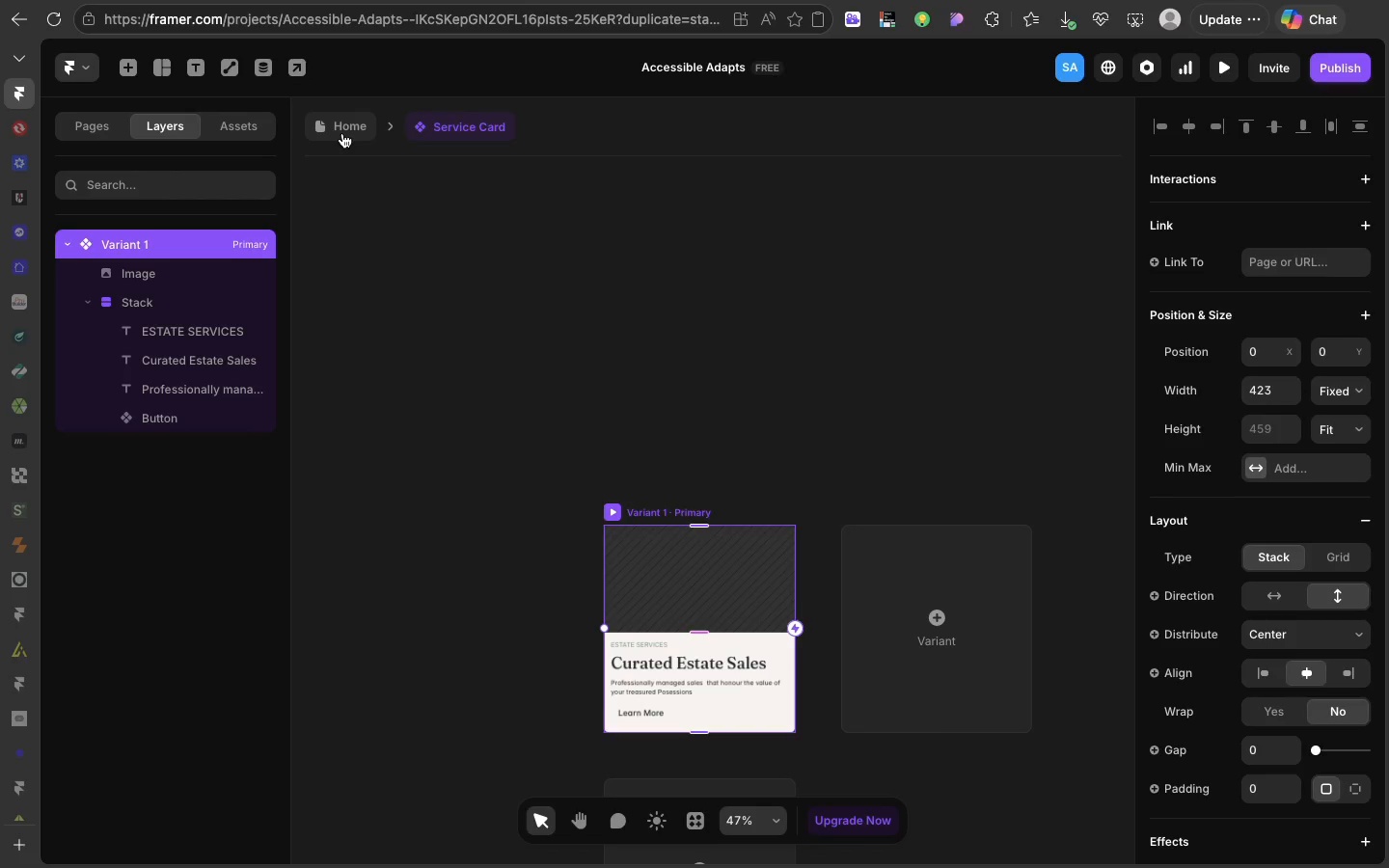 
scroll: coordinate [635, 456], scroll_direction: down, amount: 42.0
 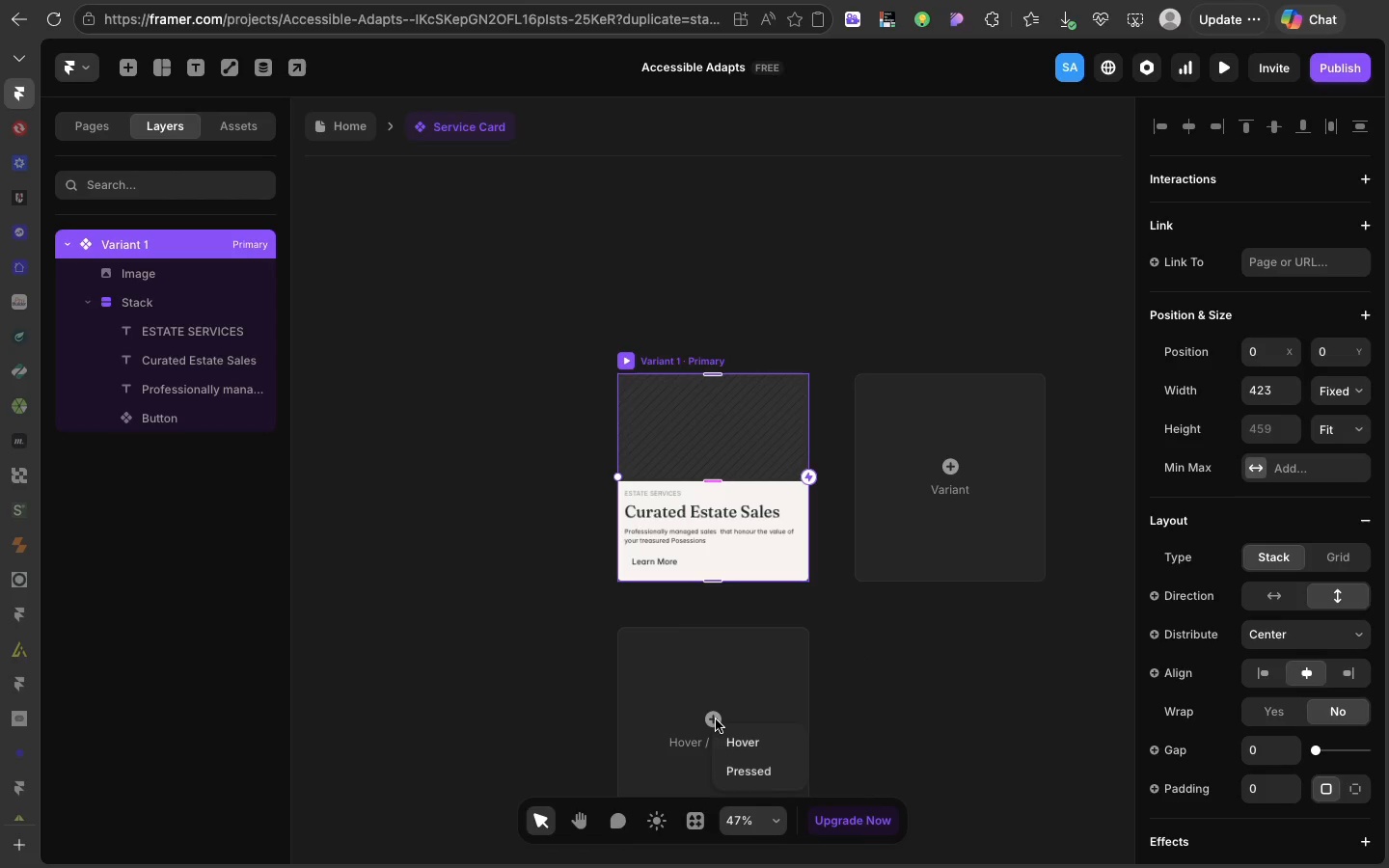 
left_click([716, 719])
 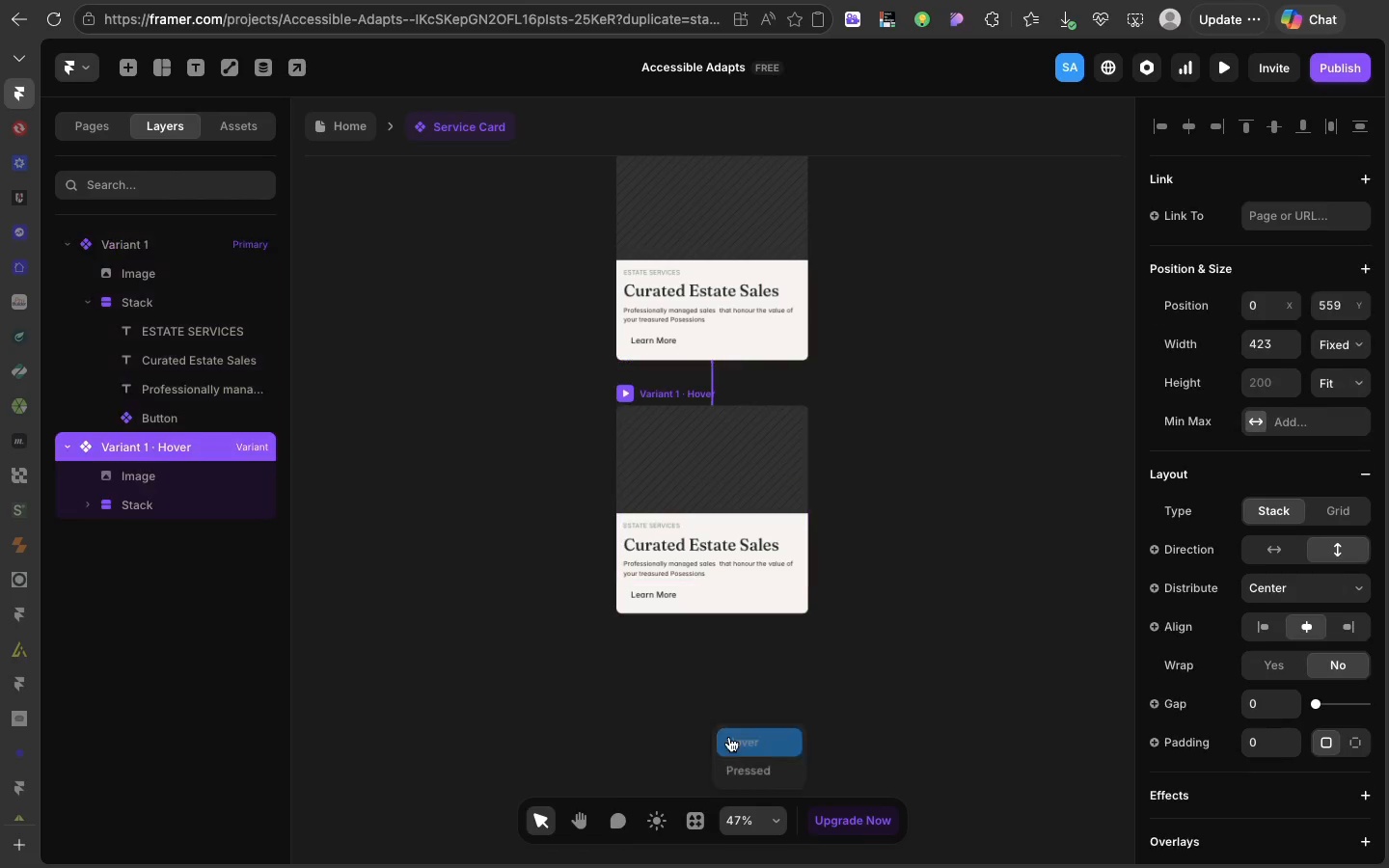 
left_click([729, 737])
 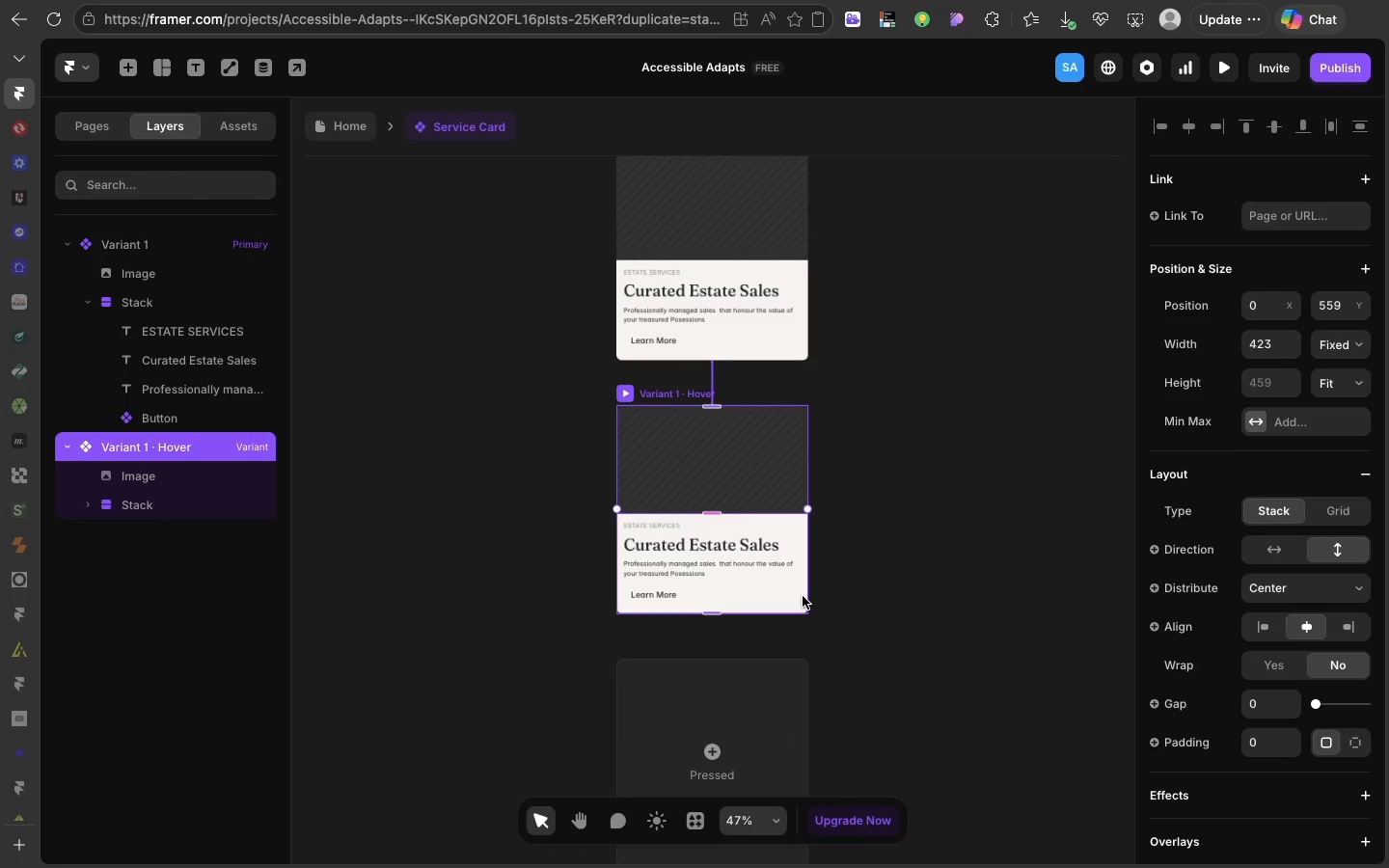 
left_click([803, 596])
 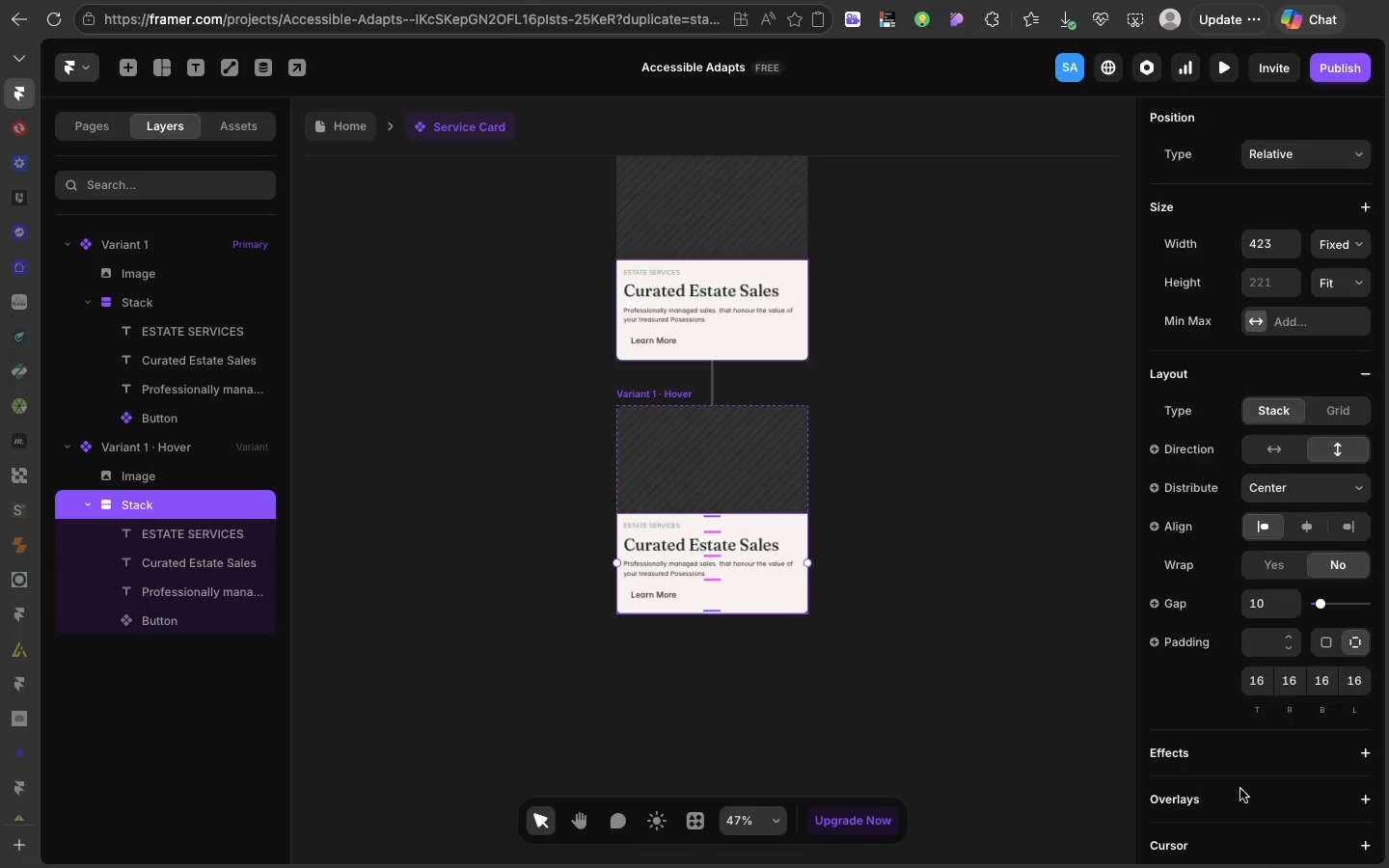 
scroll: coordinate [1240, 789], scroll_direction: down, amount: 25.0
 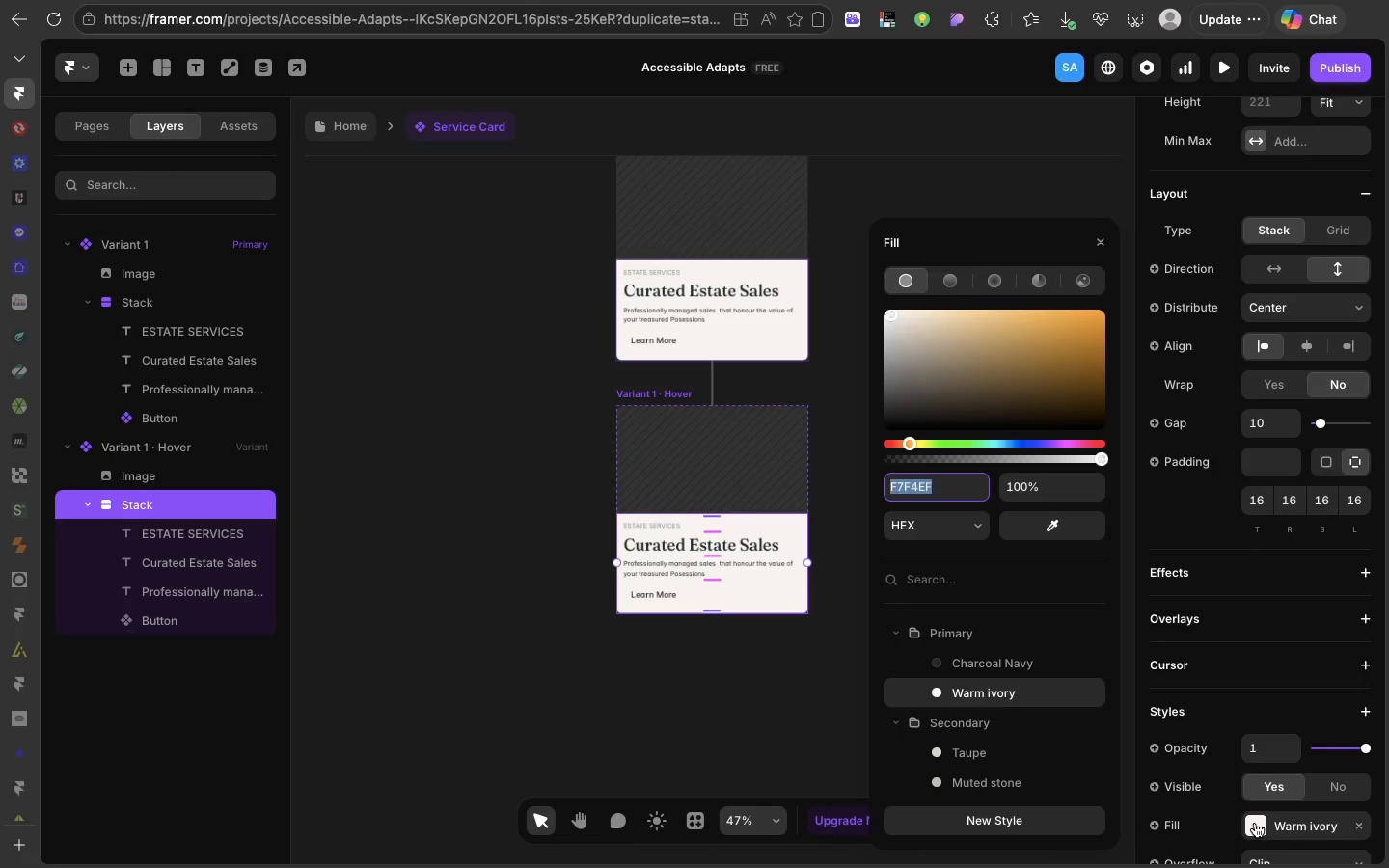 
left_click([1255, 823])
 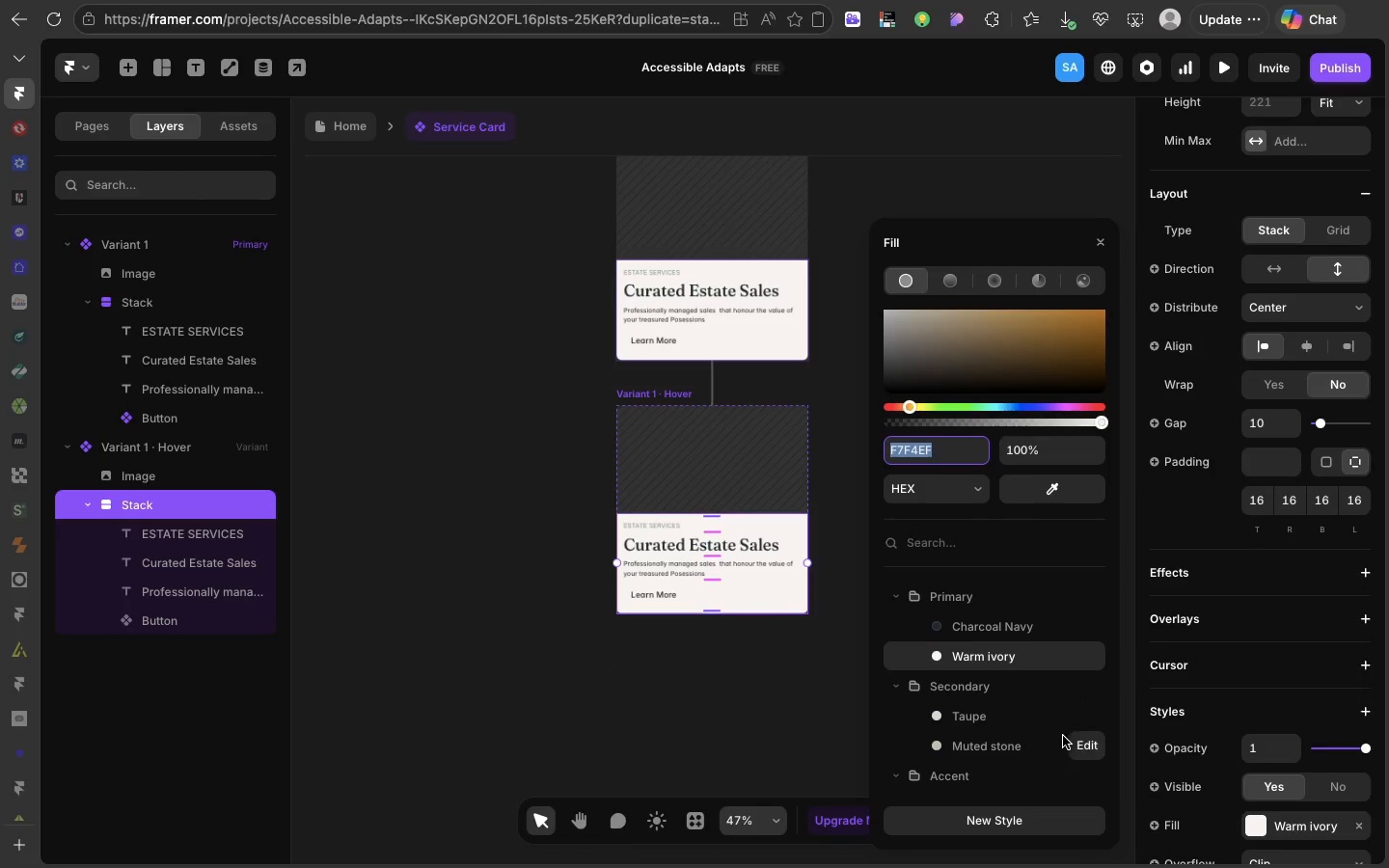 
left_click([1032, 719])
 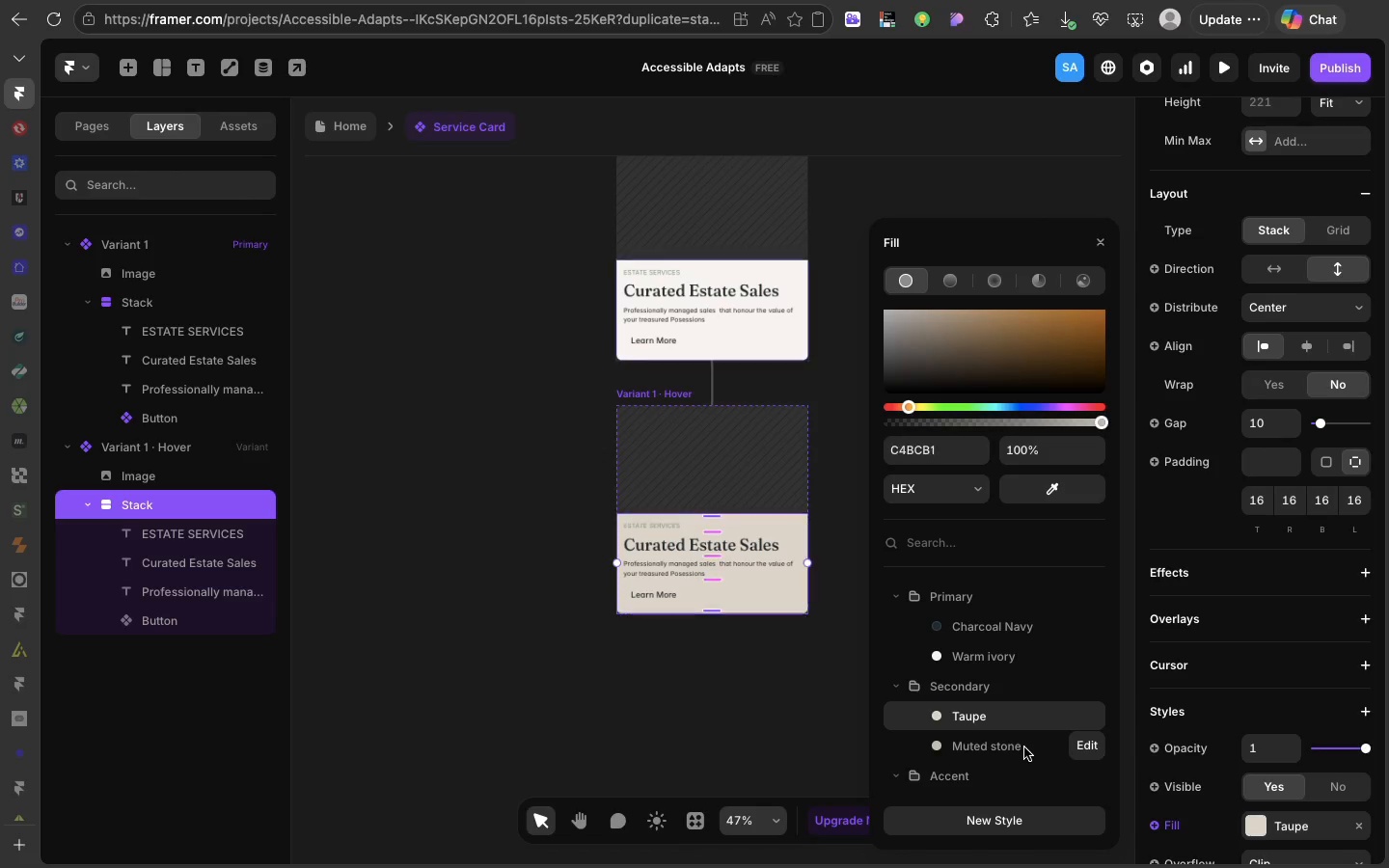 
scroll: coordinate [1063, 736], scroll_direction: down, amount: 7.0
 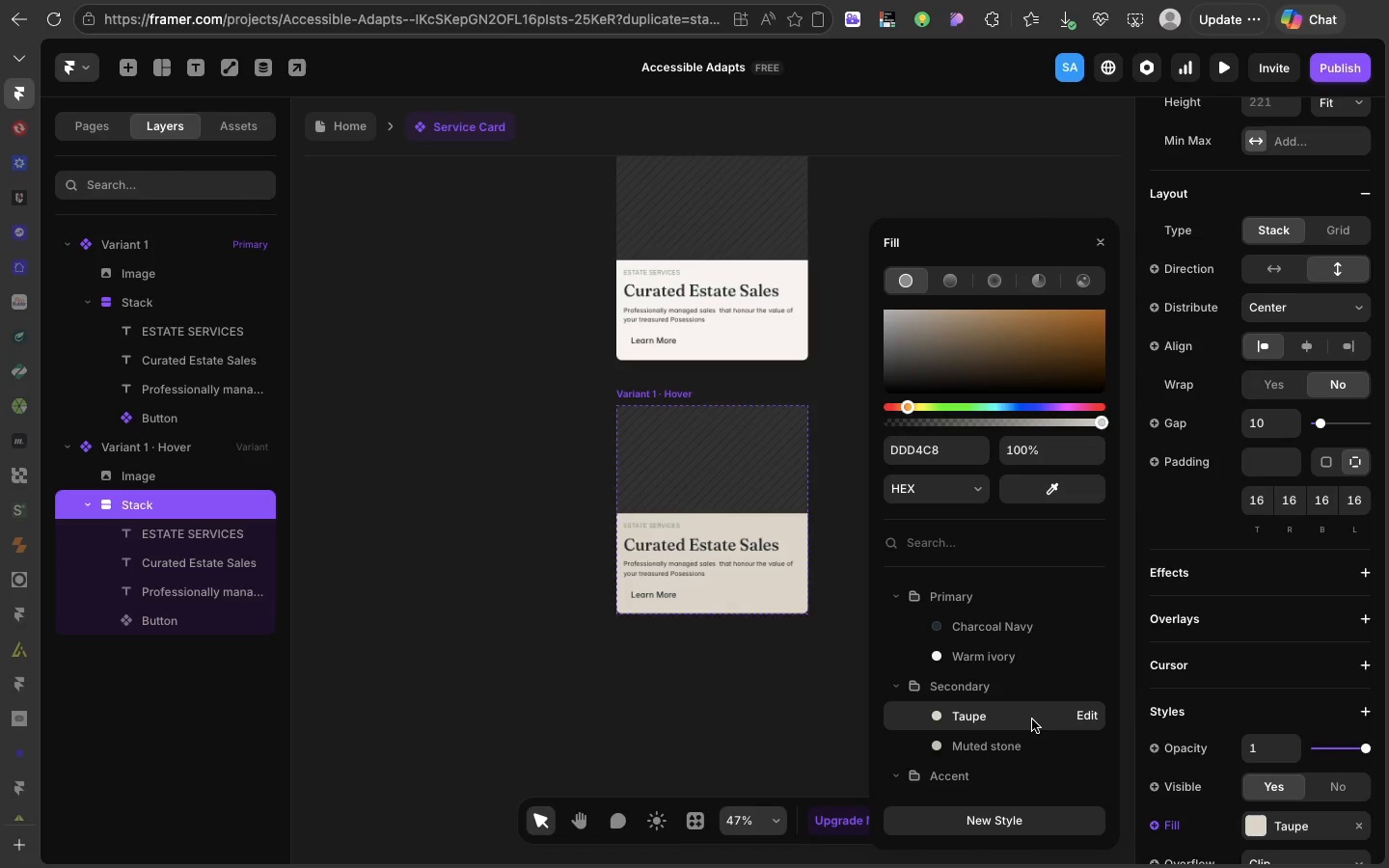 
left_click([1024, 747])
 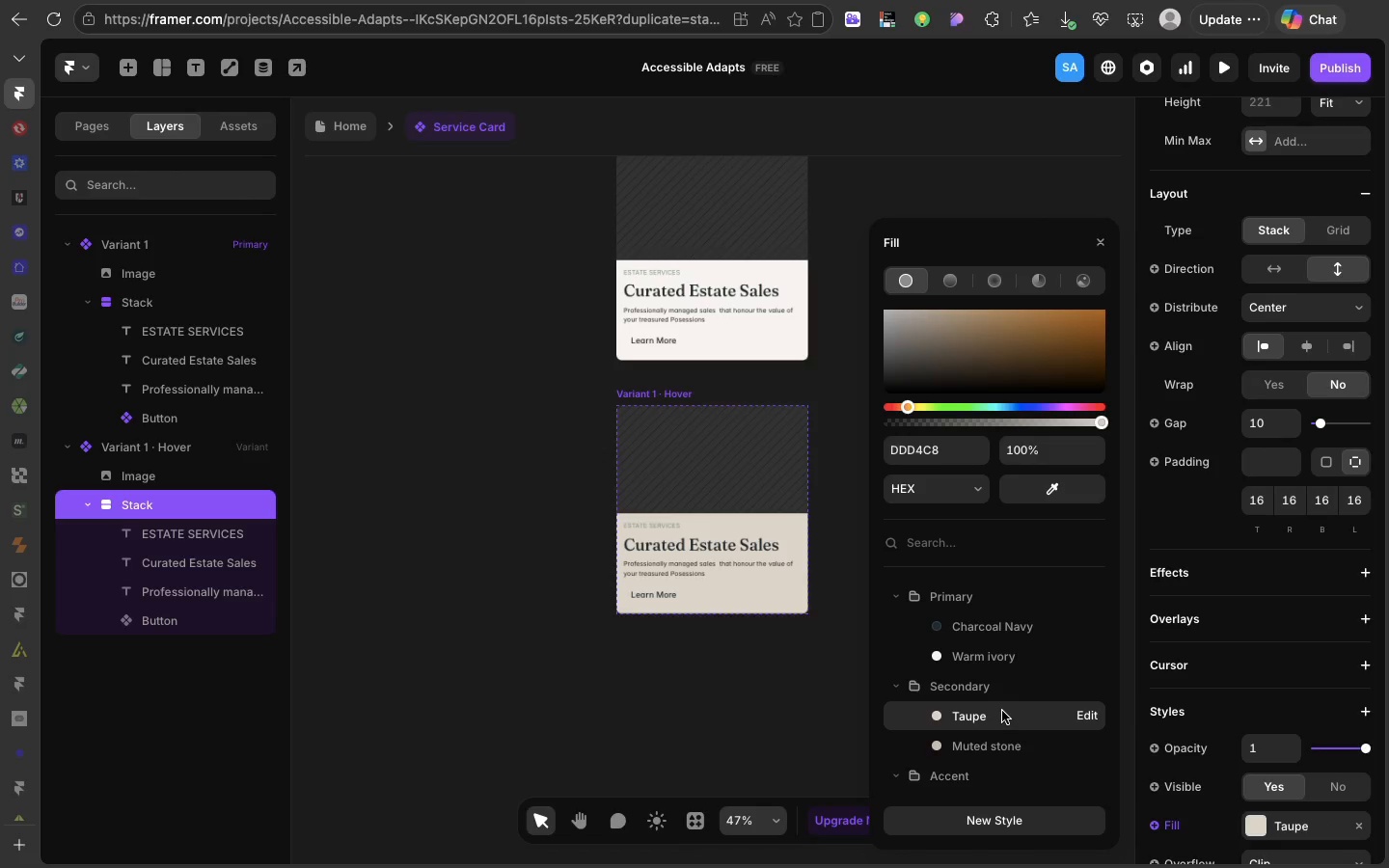 
left_click([1002, 711])
 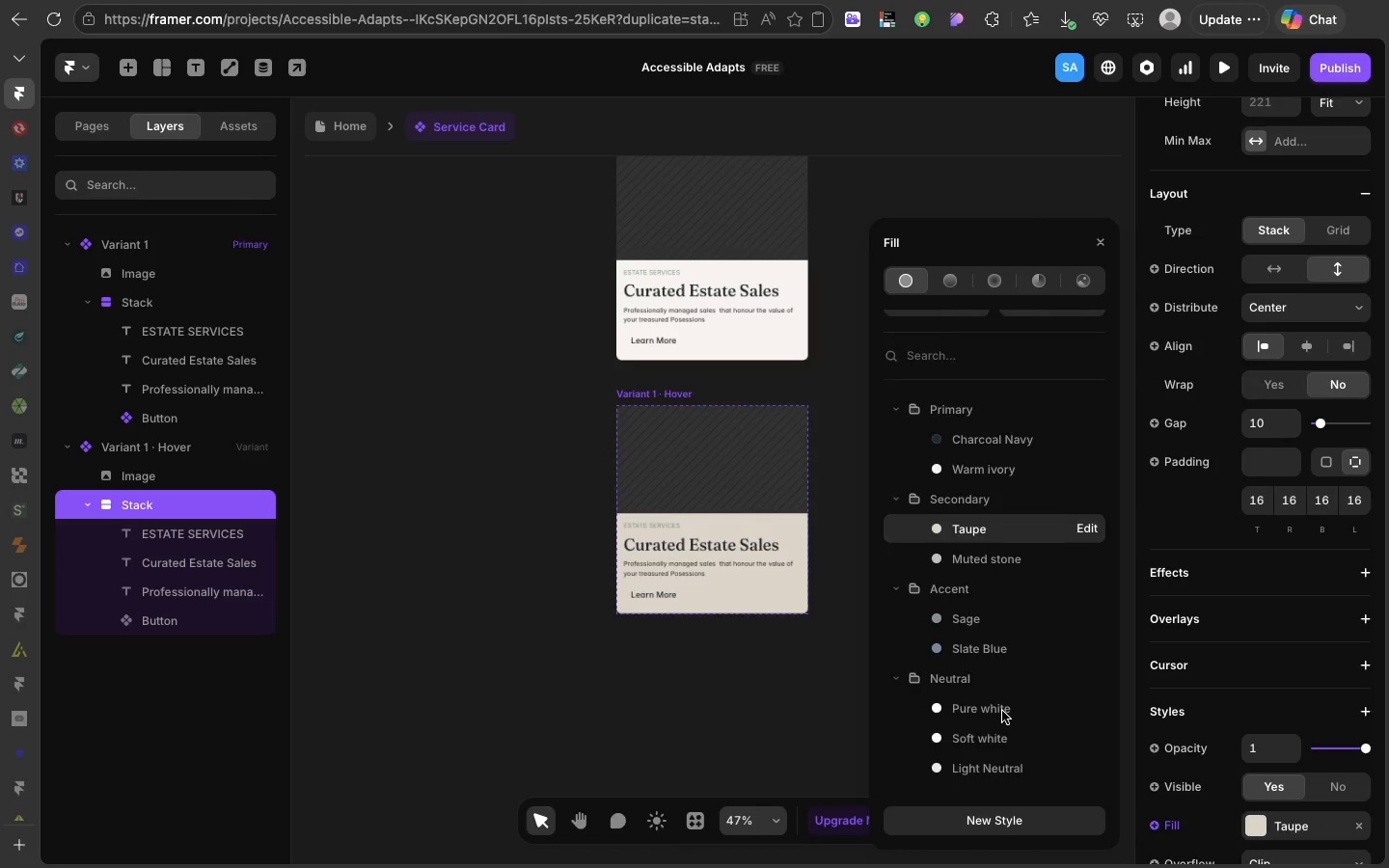 
scroll: coordinate [1002, 711], scroll_direction: down, amount: 31.0
 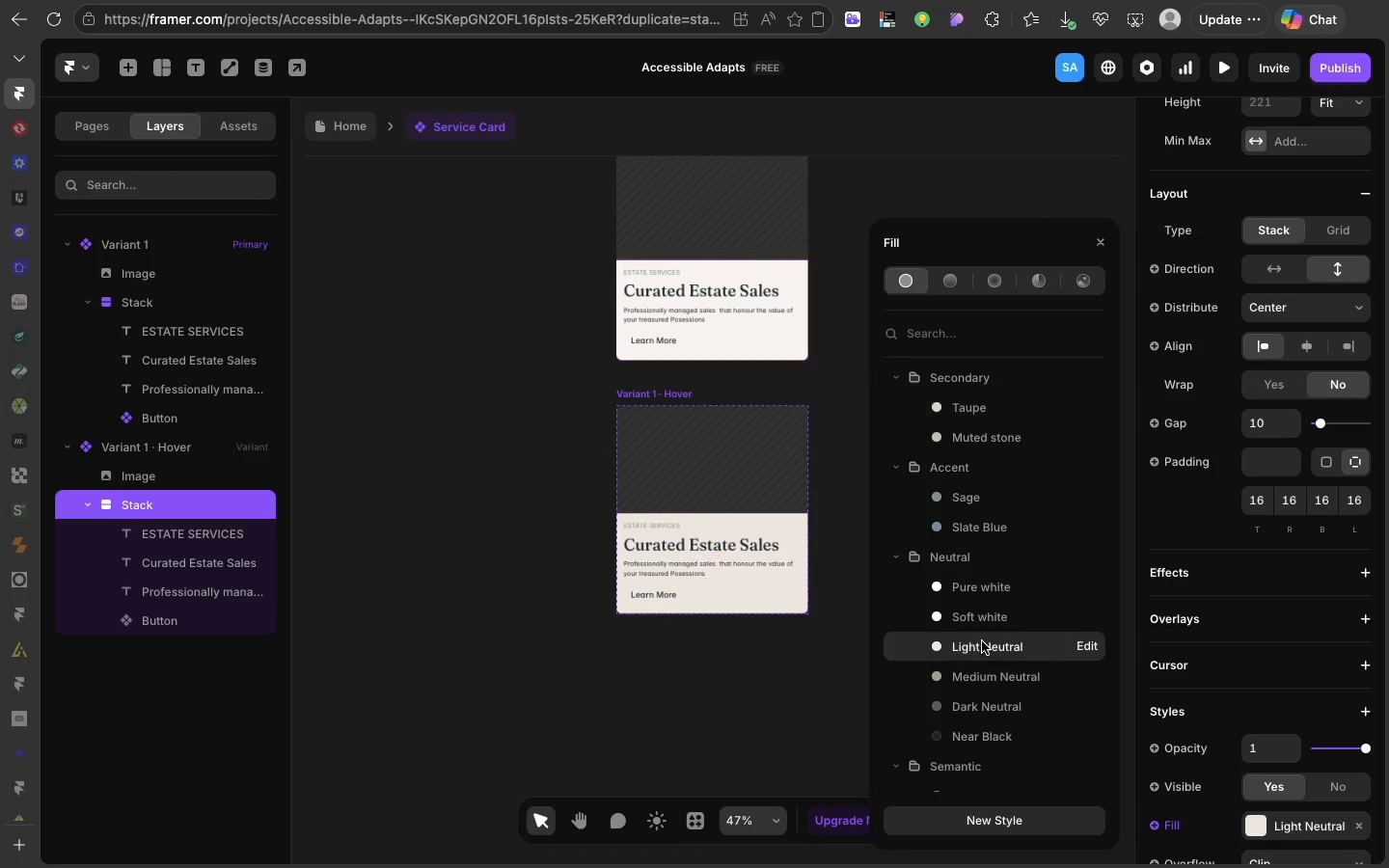 
left_click([982, 641])
 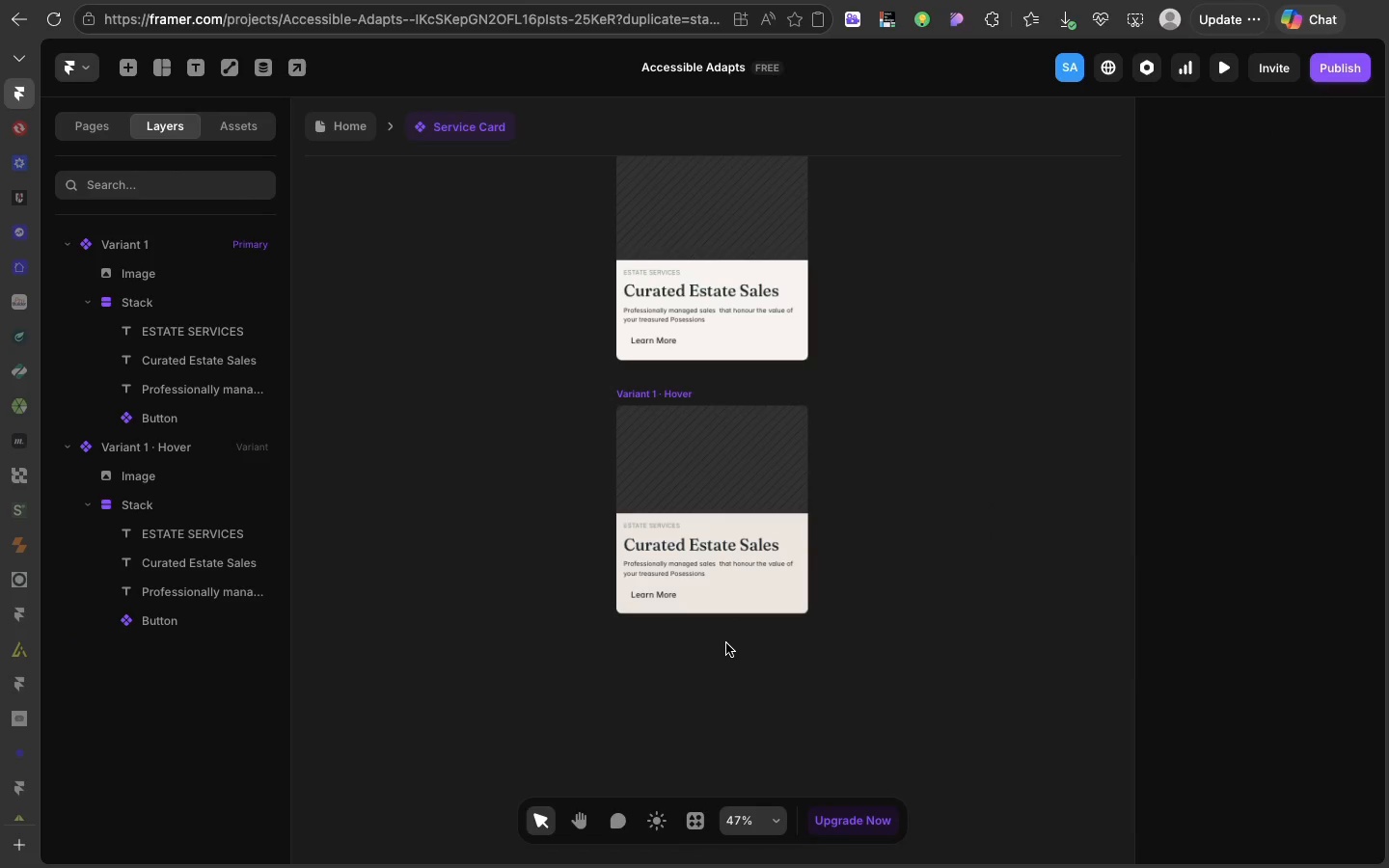 
left_click([726, 643])
 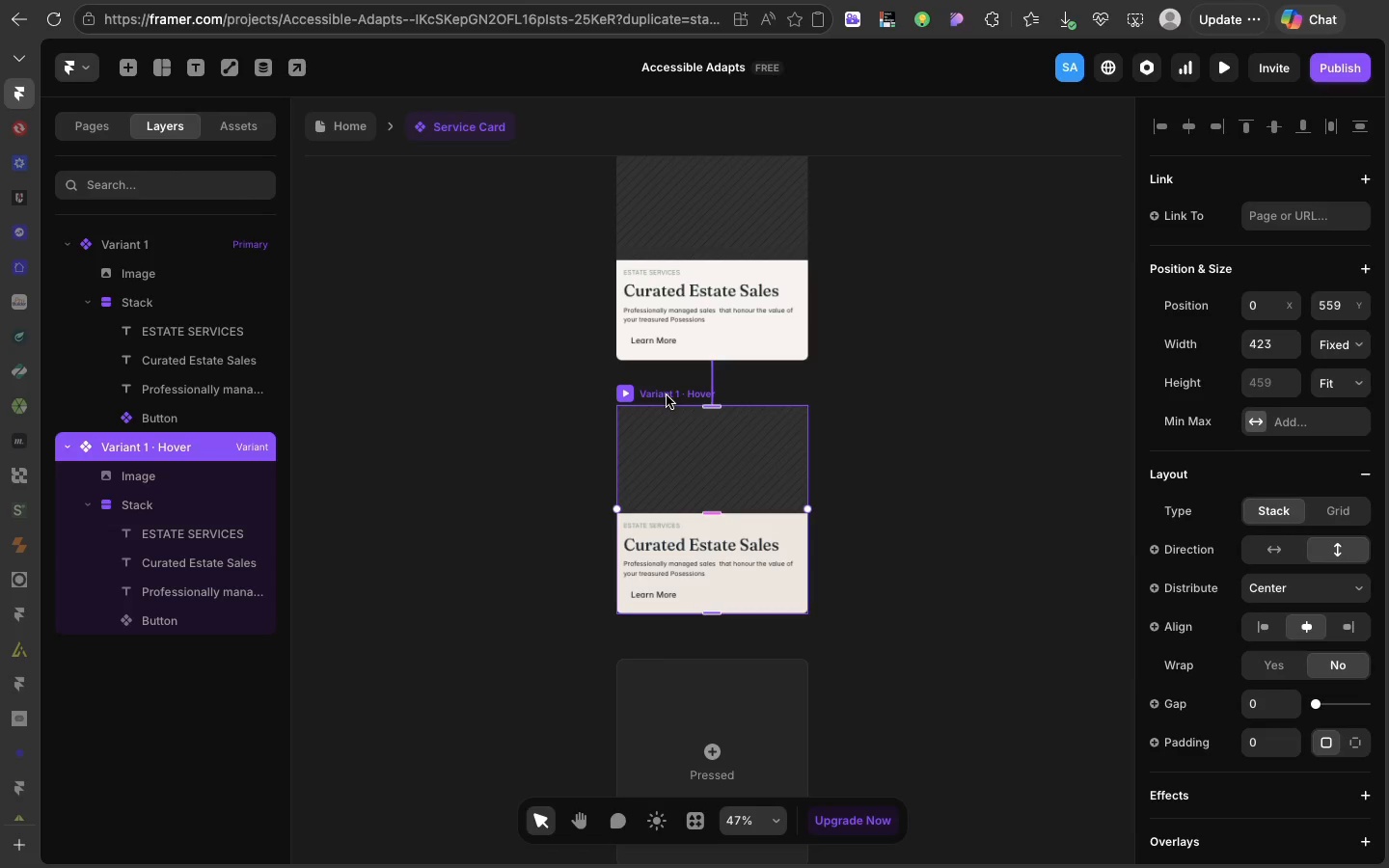 
left_click([667, 395])
 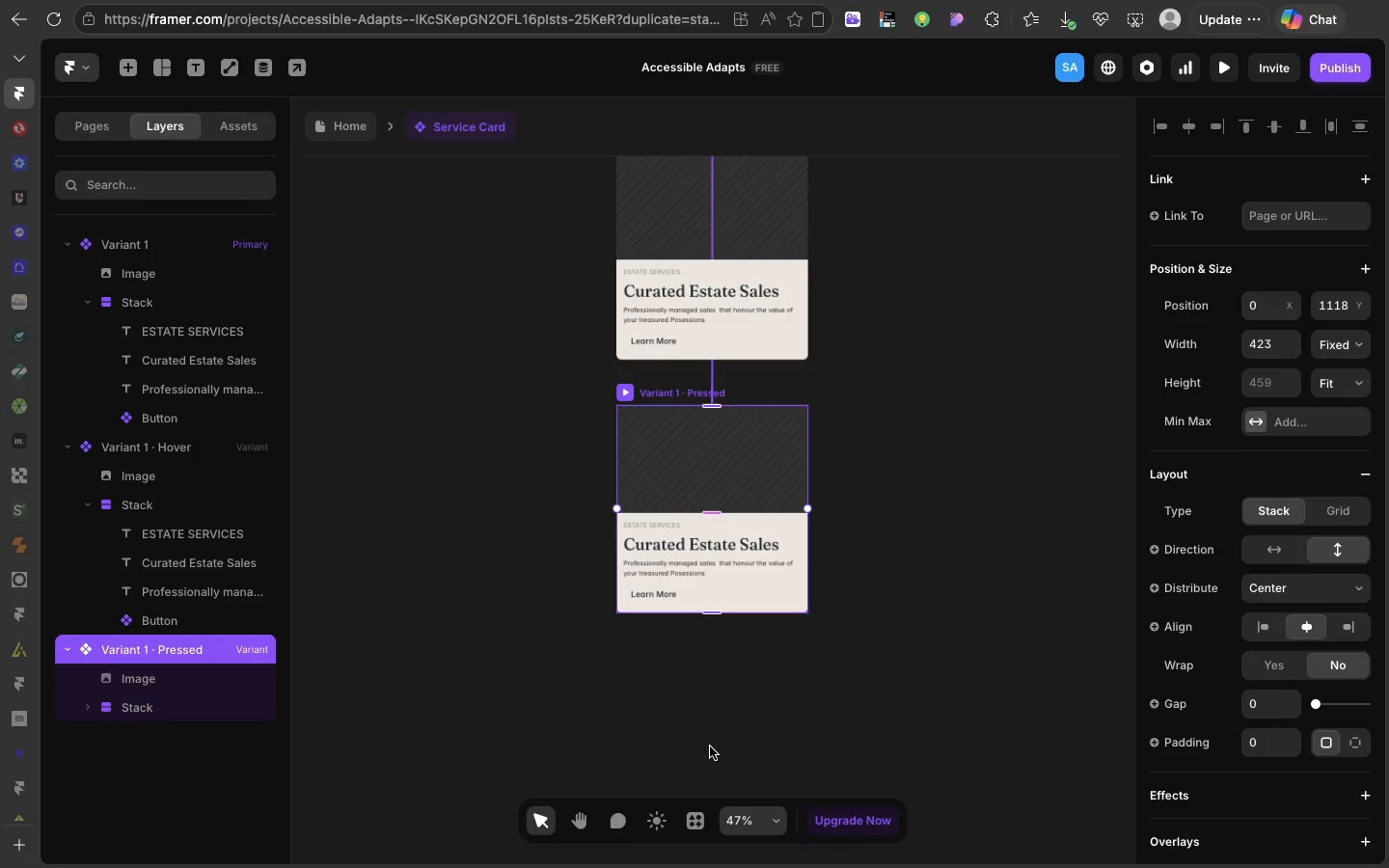 
left_click([710, 746])
 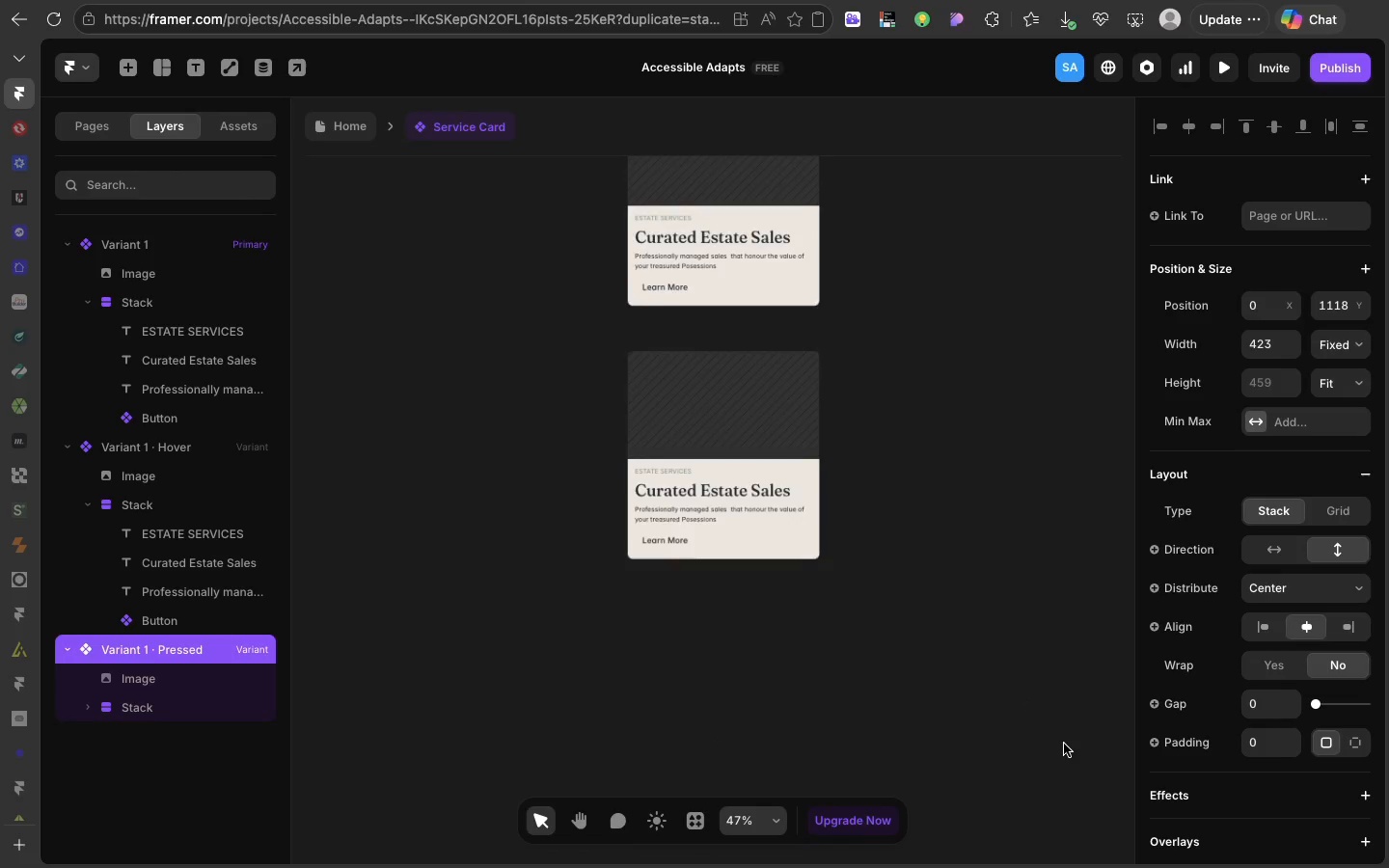 
scroll: coordinate [1064, 744], scroll_direction: down, amount: 13.0
 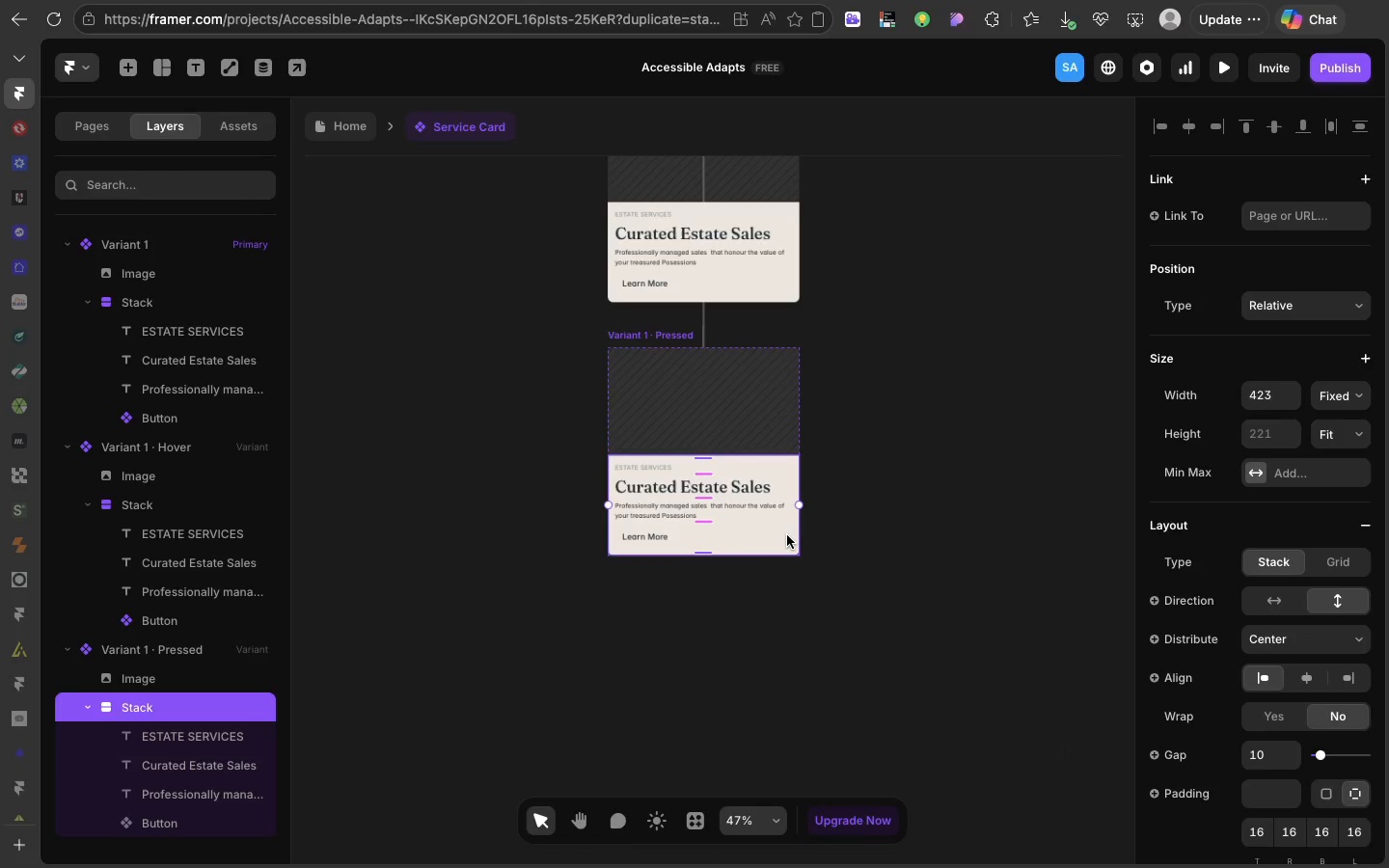 
left_click([787, 535])
 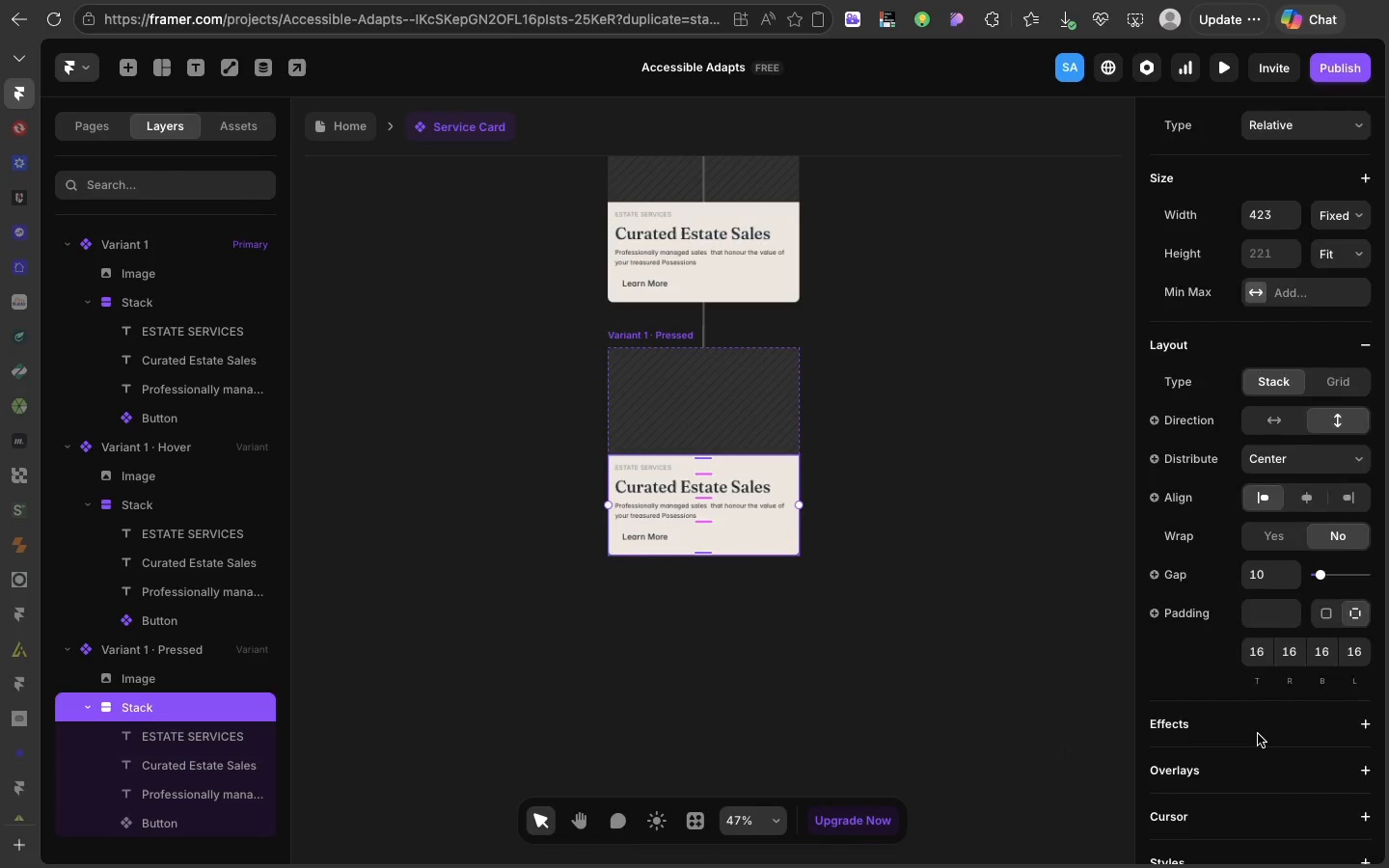 
scroll: coordinate [1258, 734], scroll_direction: down, amount: 39.0
 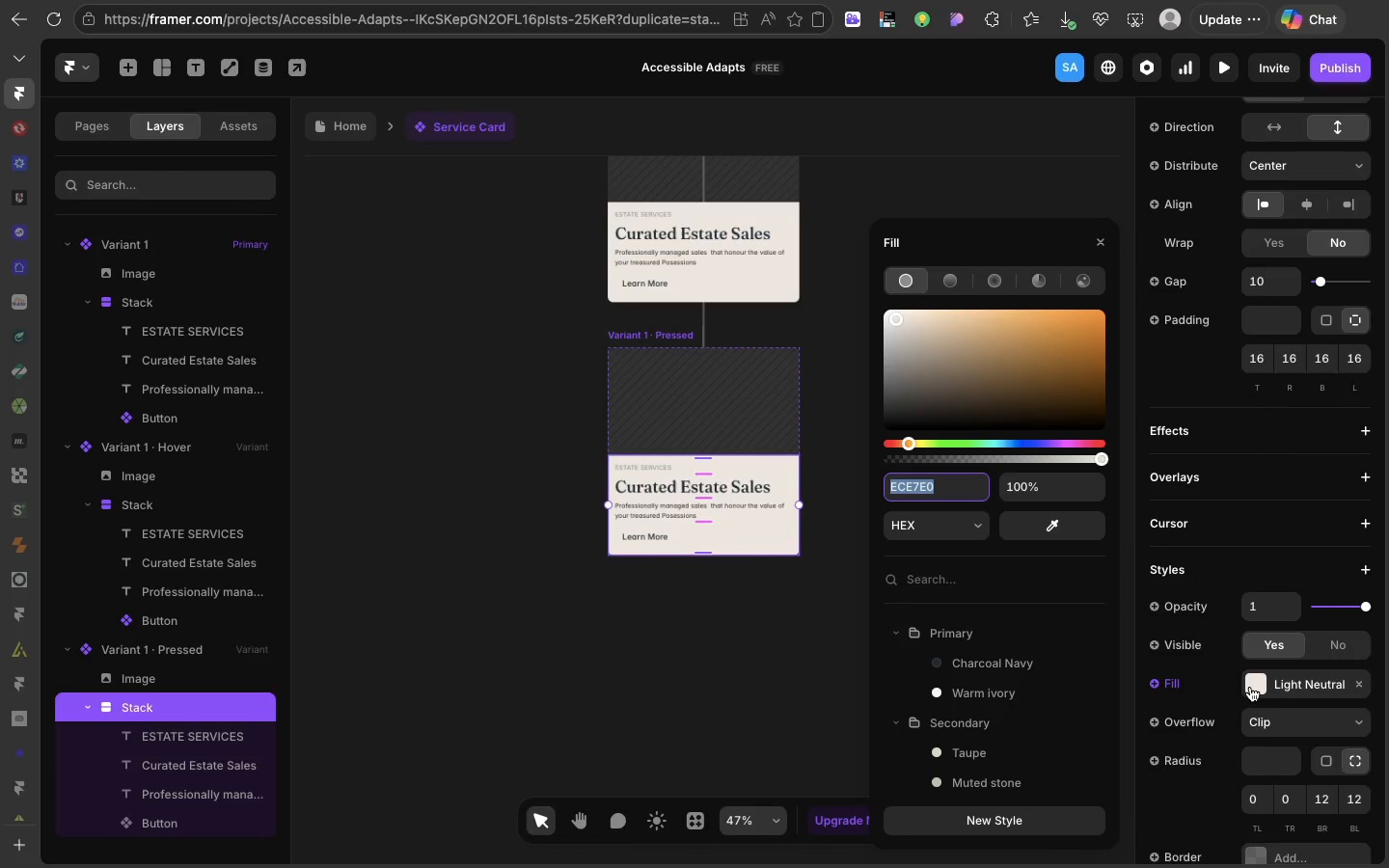 
left_click([1250, 687])
 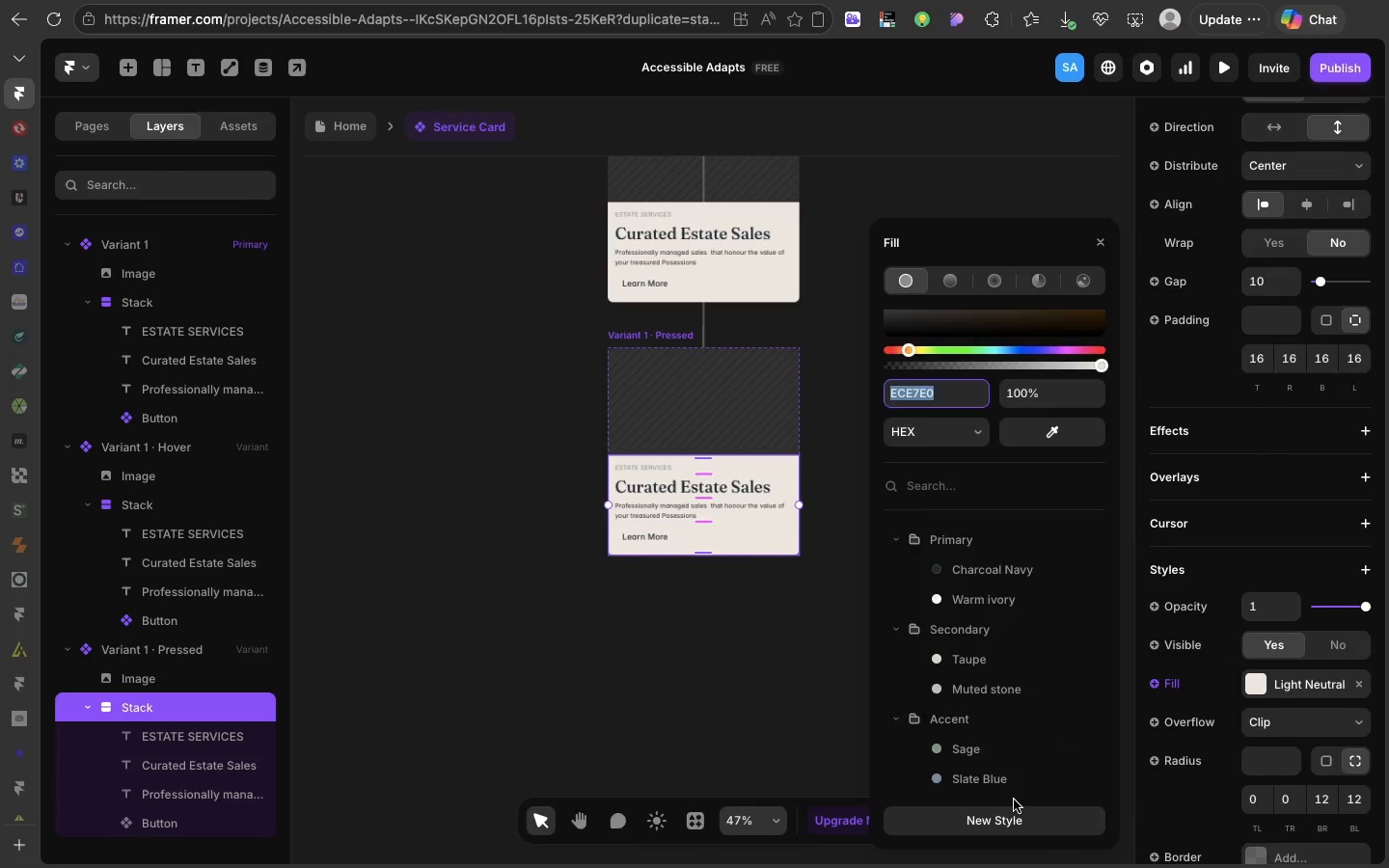 
scroll: coordinate [1014, 800], scroll_direction: down, amount: 38.0
 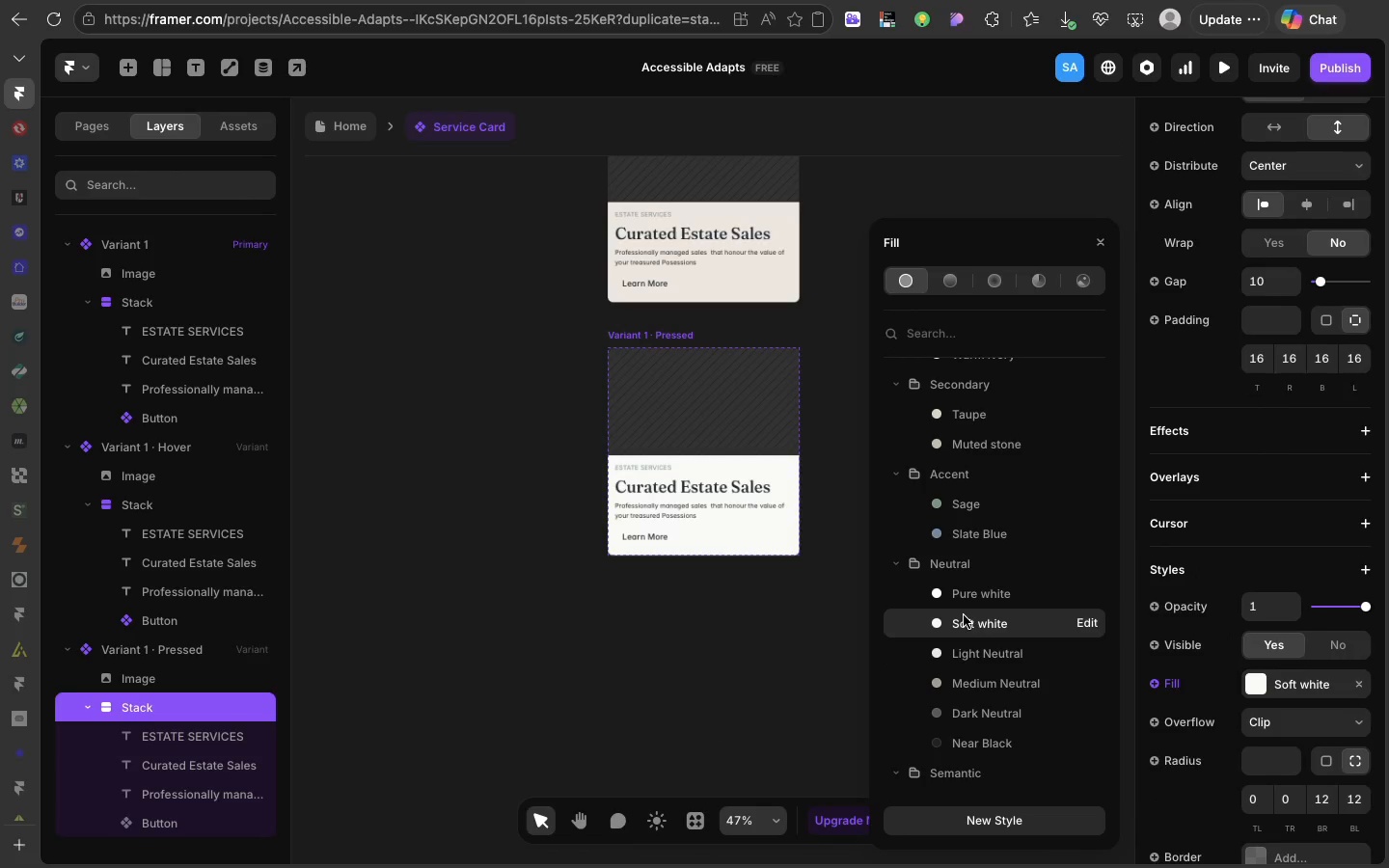 
left_click([964, 615])
 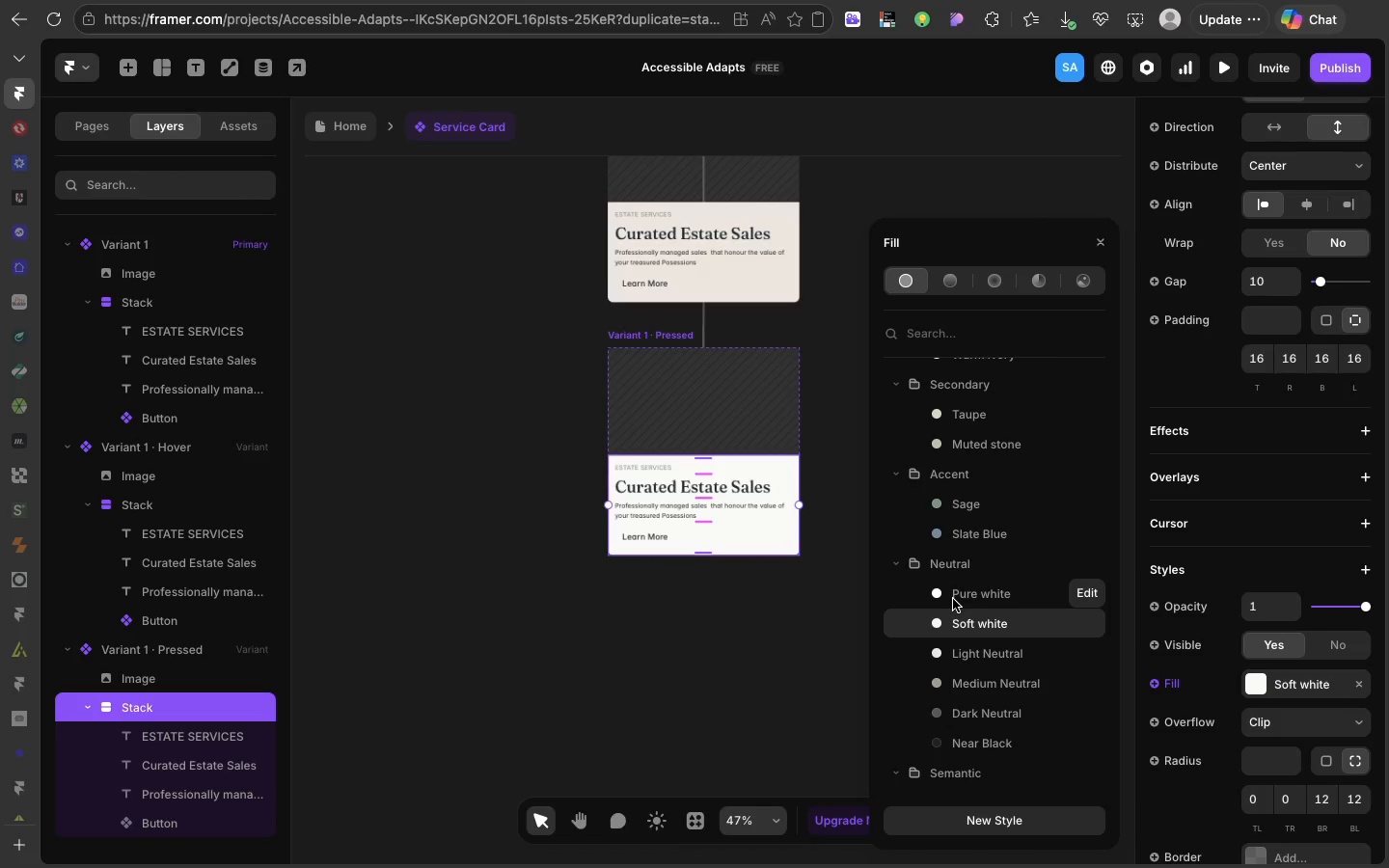 
left_click([953, 599])
 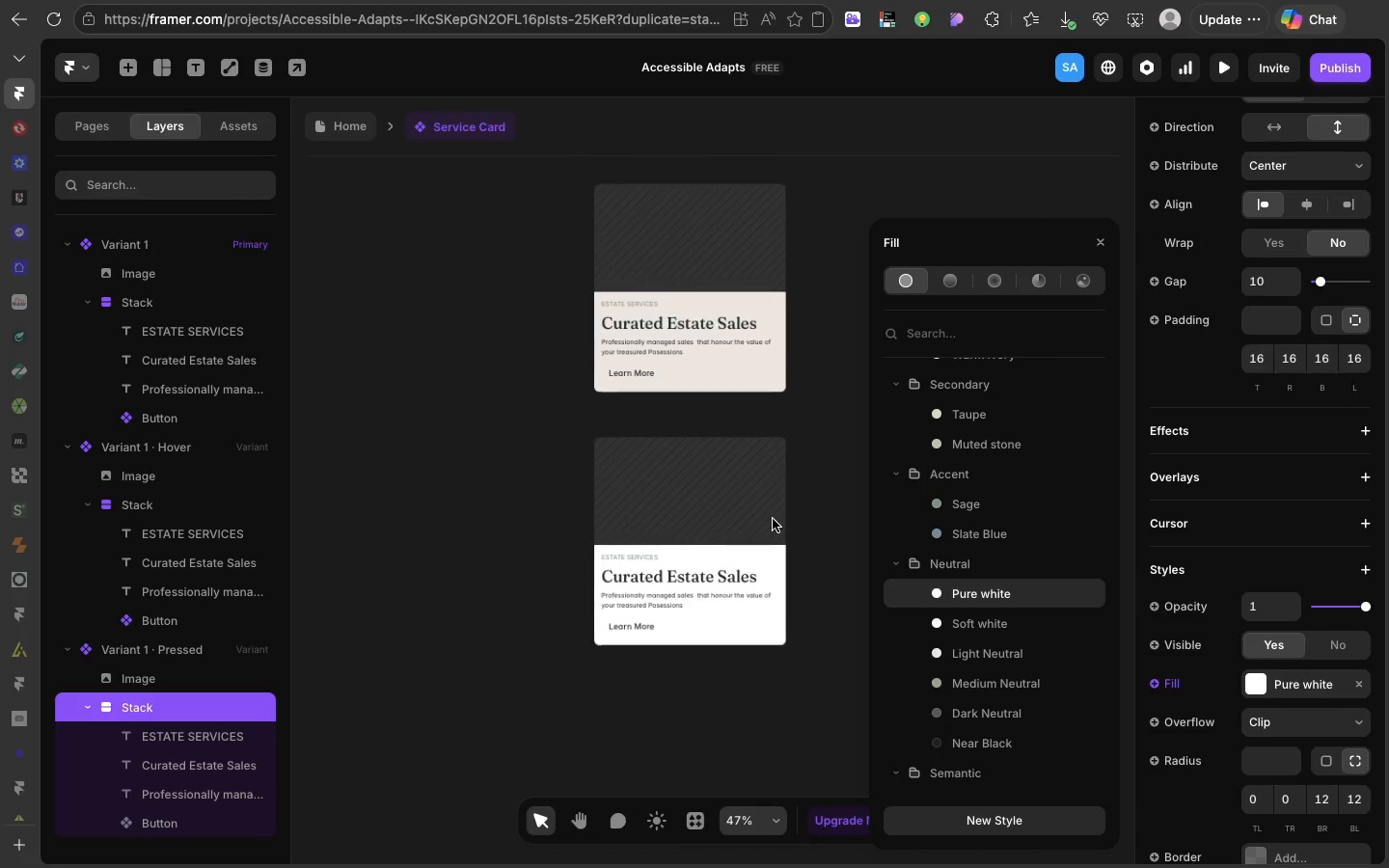 
scroll: coordinate [773, 519], scroll_direction: up, amount: 41.0
 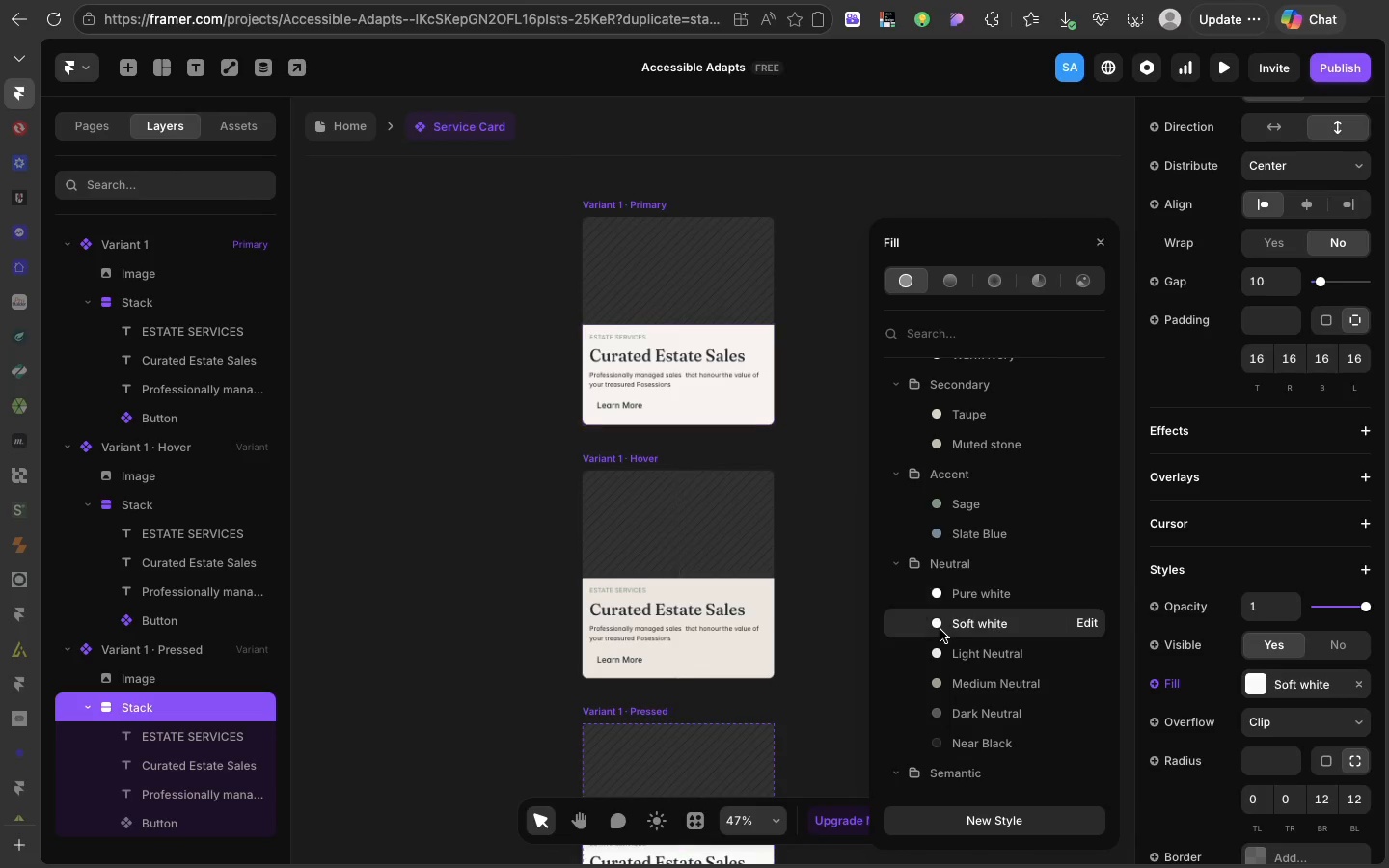 
left_click([940, 630])
 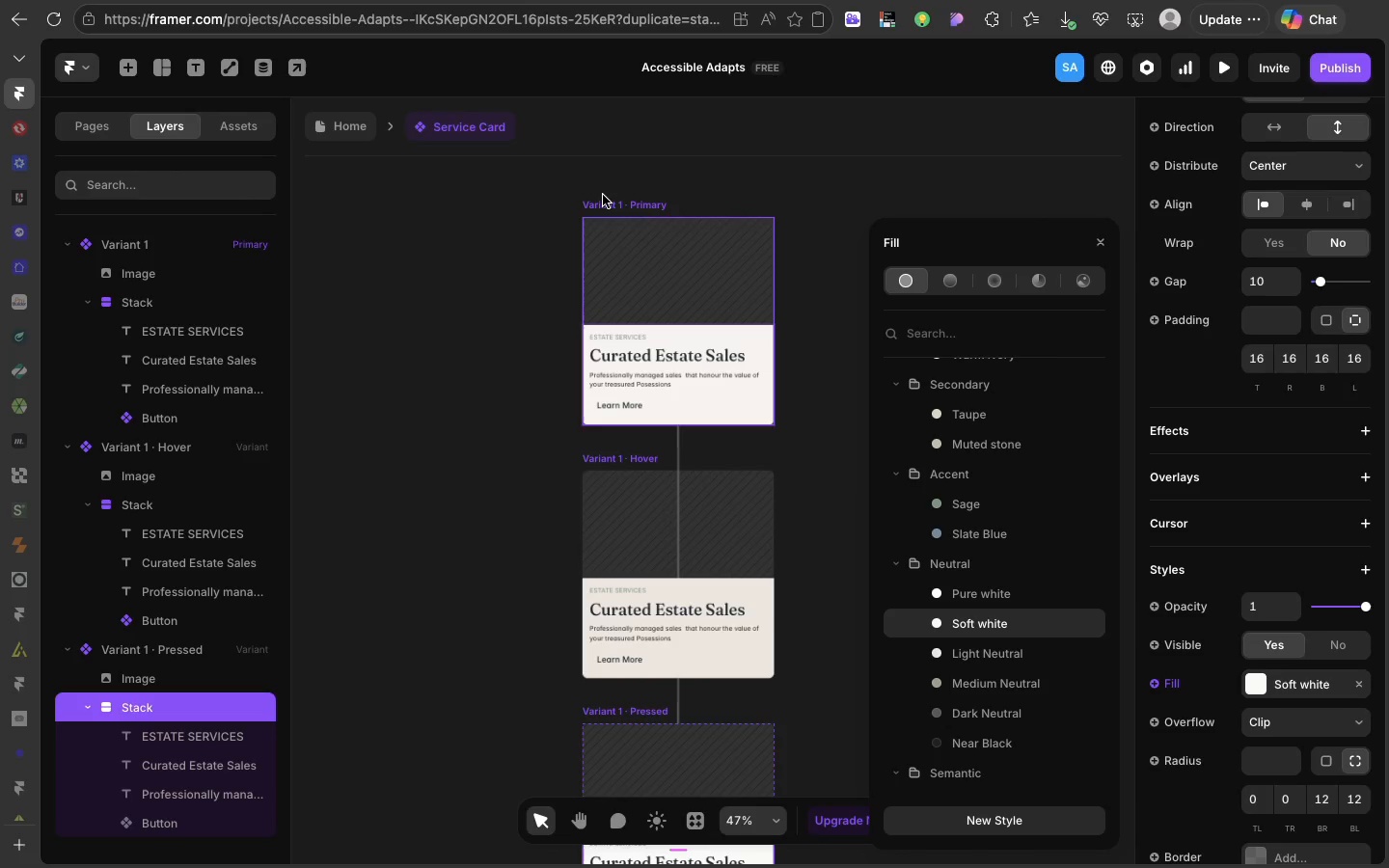 
left_click([603, 195])
 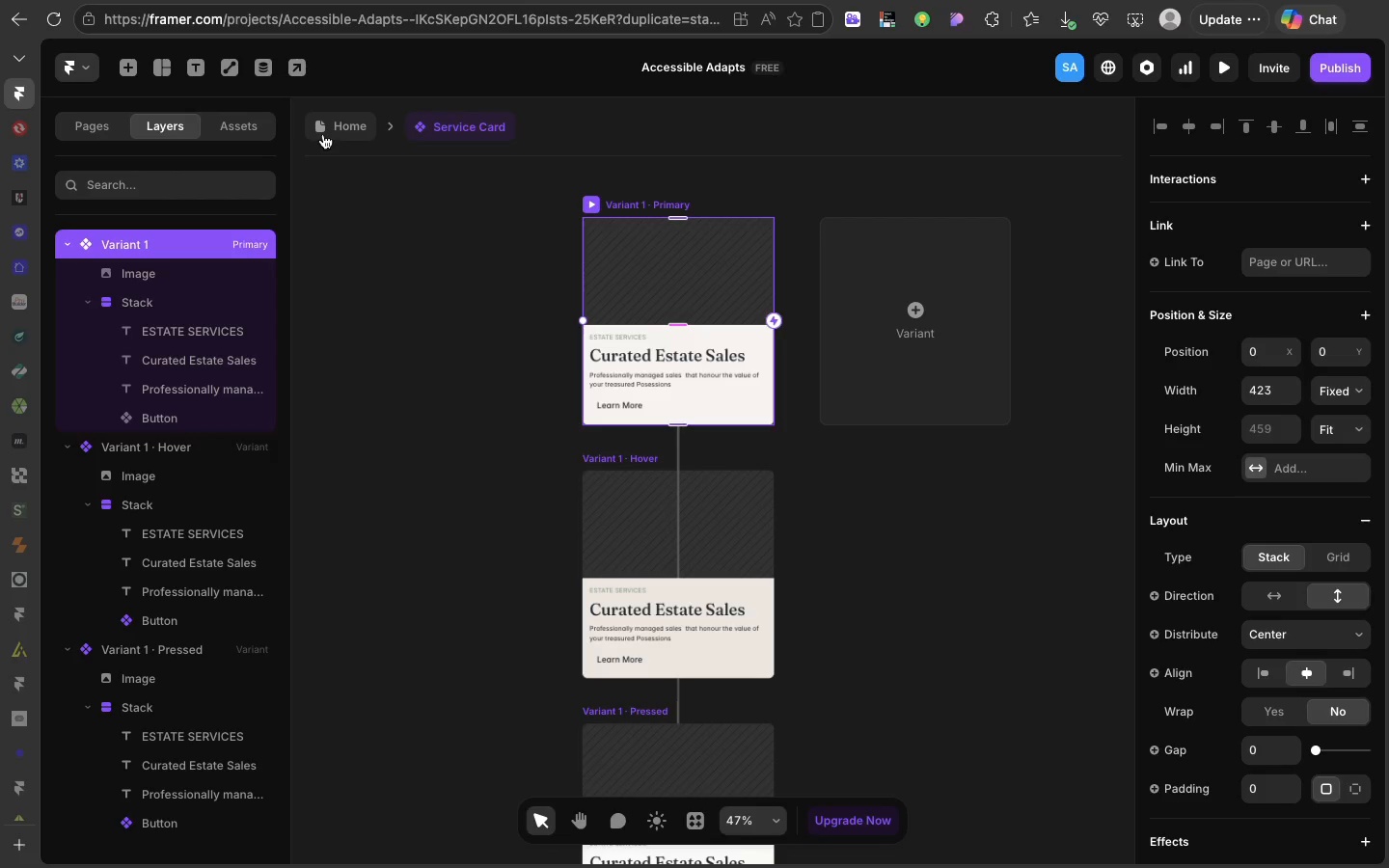 
left_click([323, 133])
 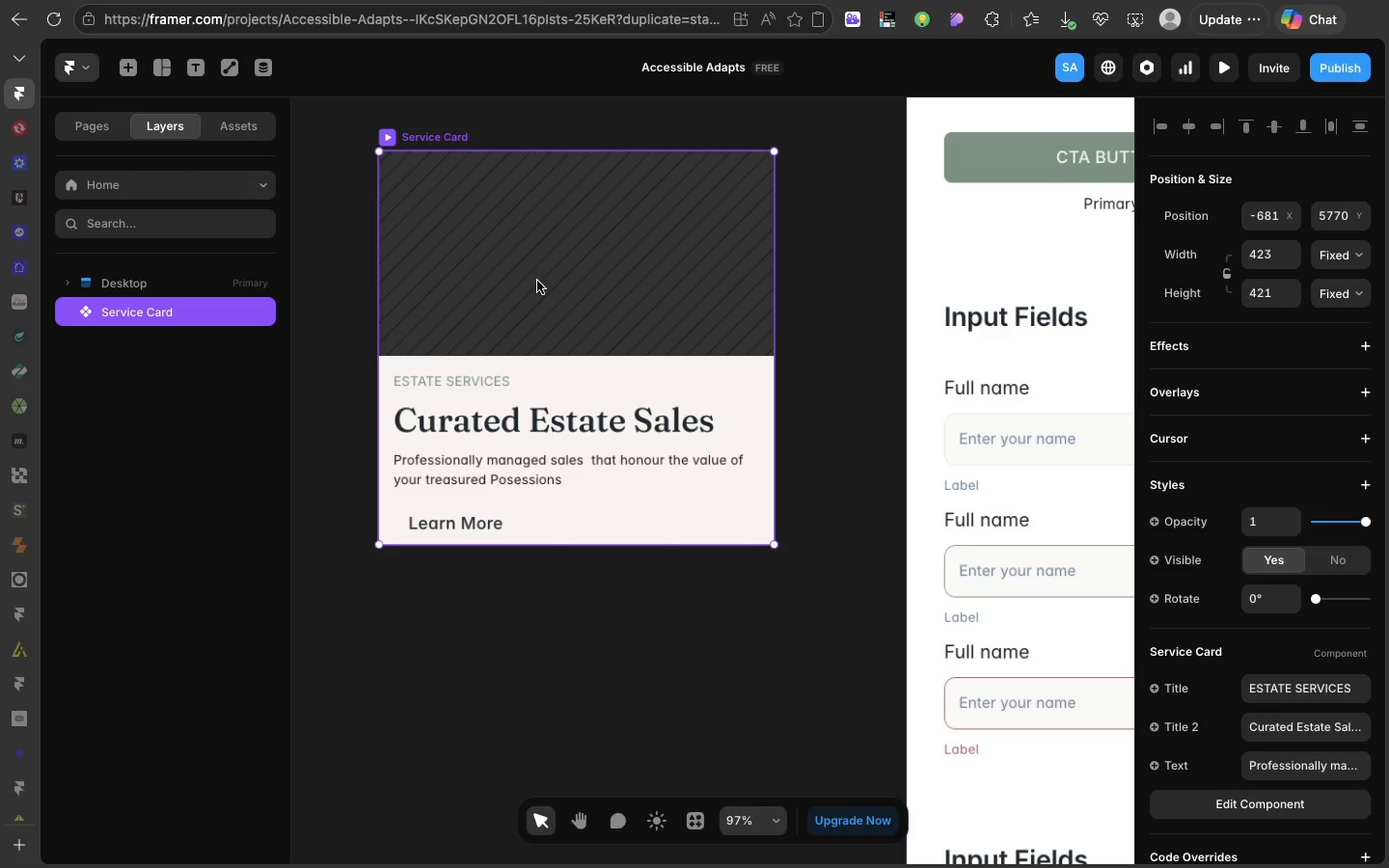 
key(Meta+CommandLeft)
 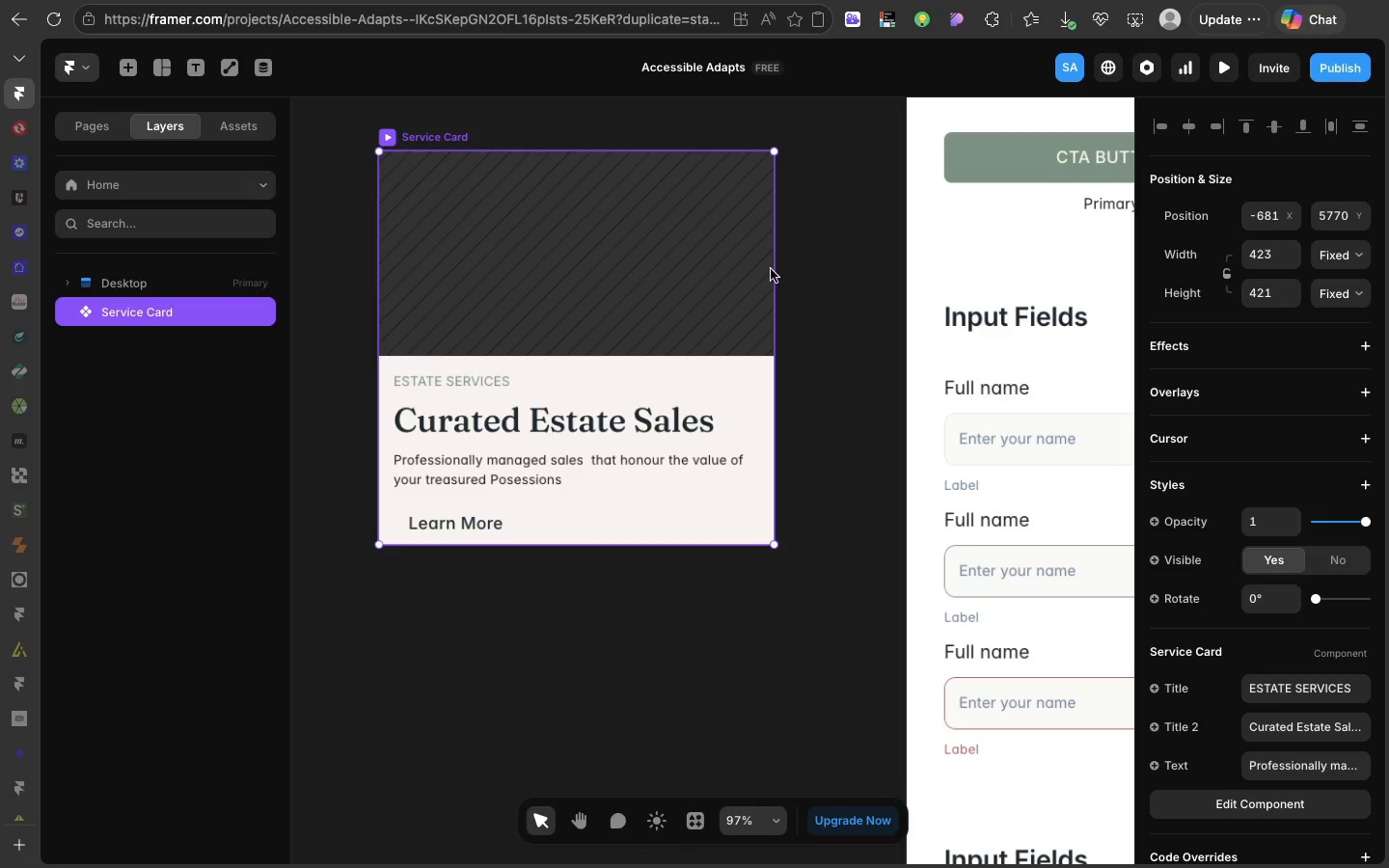 
key(Meta+C)
 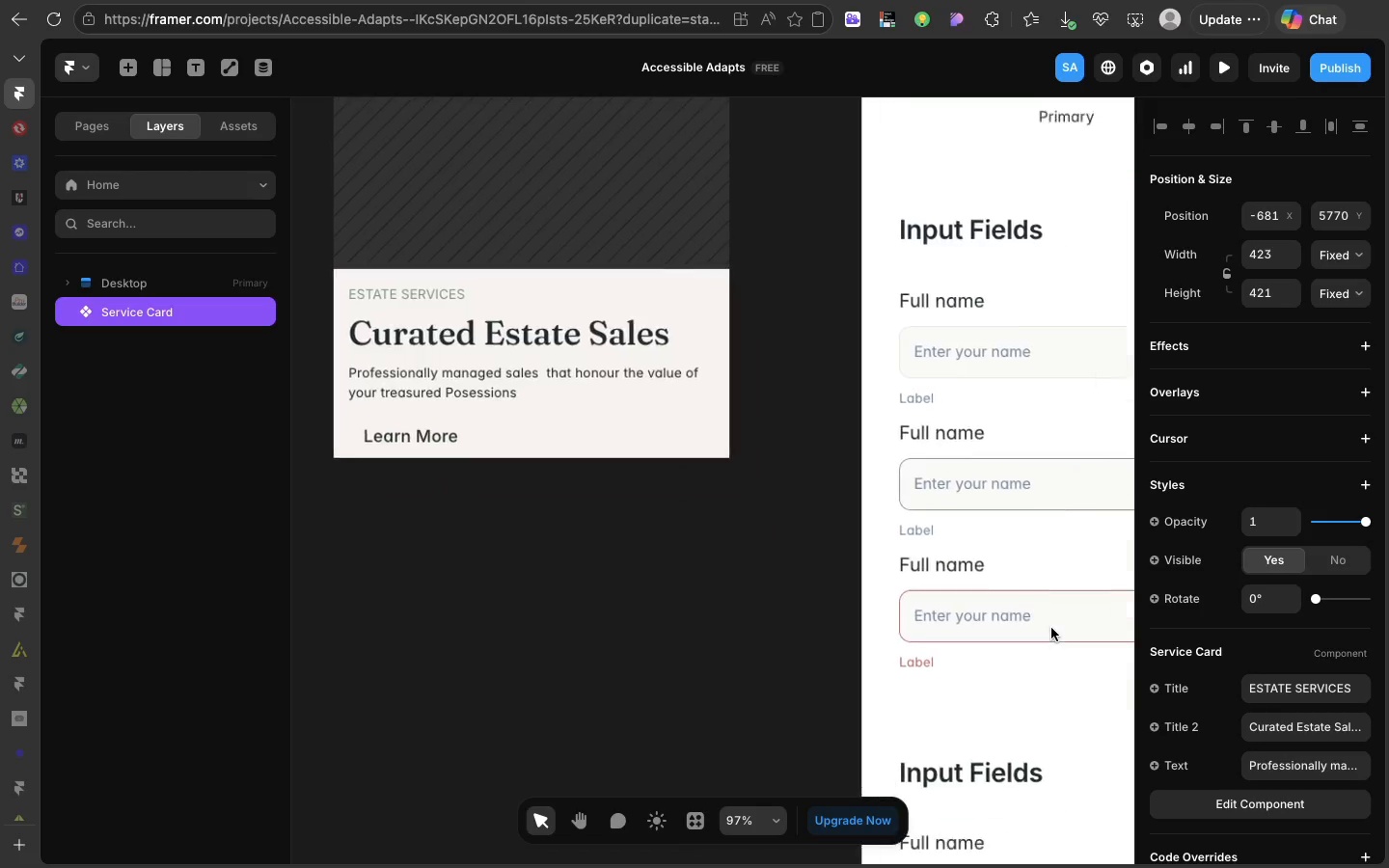 
scroll: coordinate [1051, 628], scroll_direction: down, amount: 27.0
 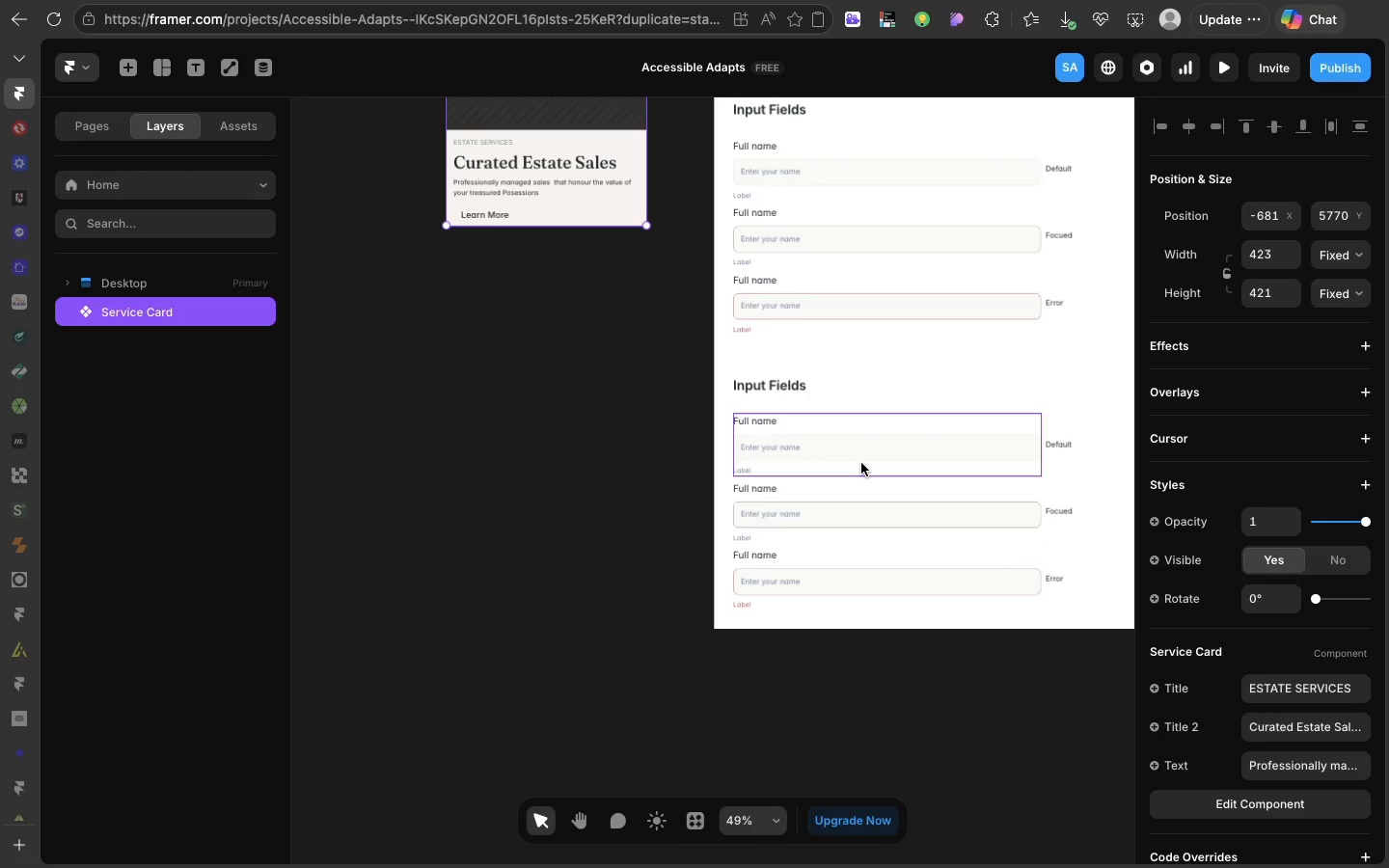 
left_click([861, 463])
 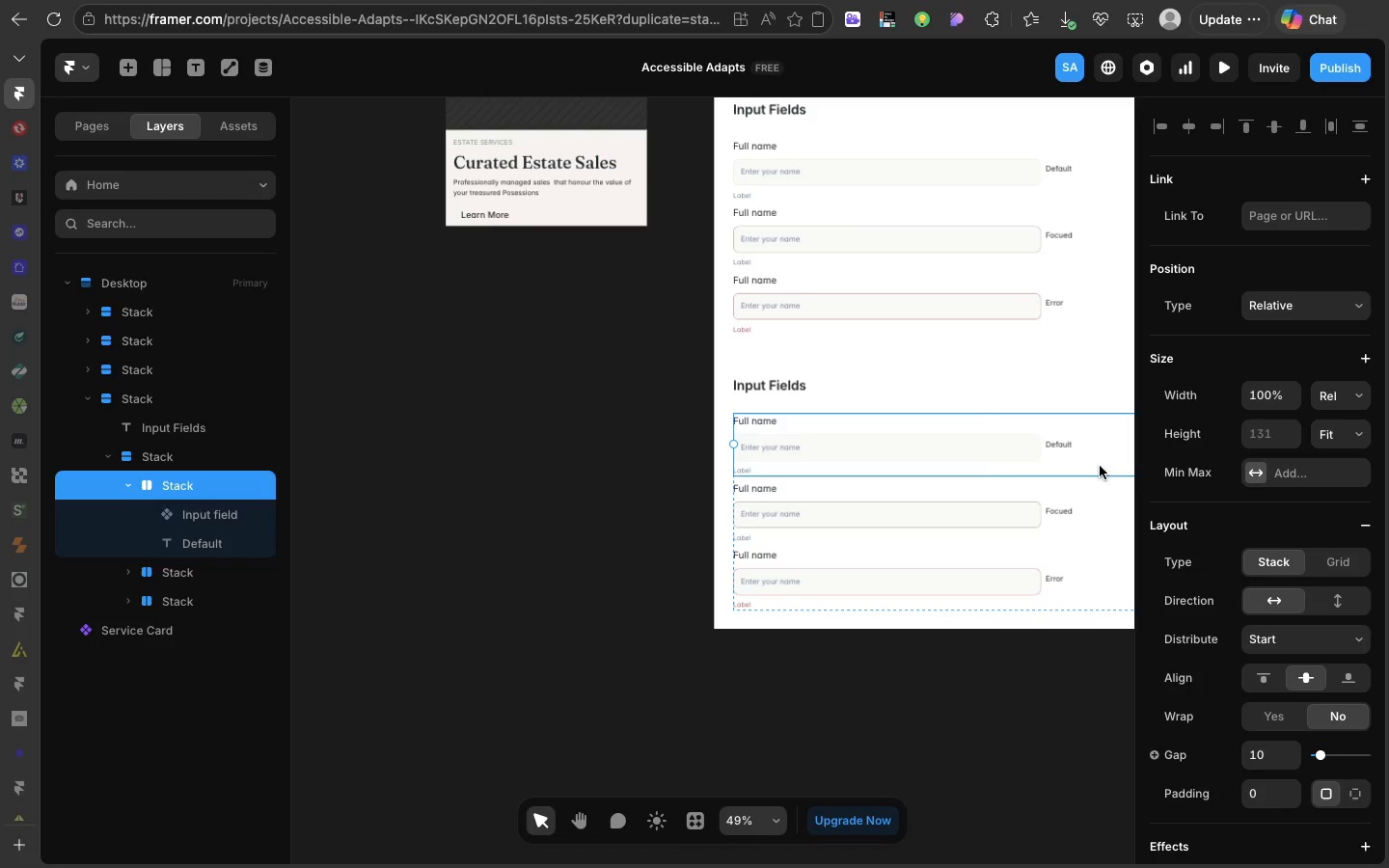 
left_click([1100, 466])
 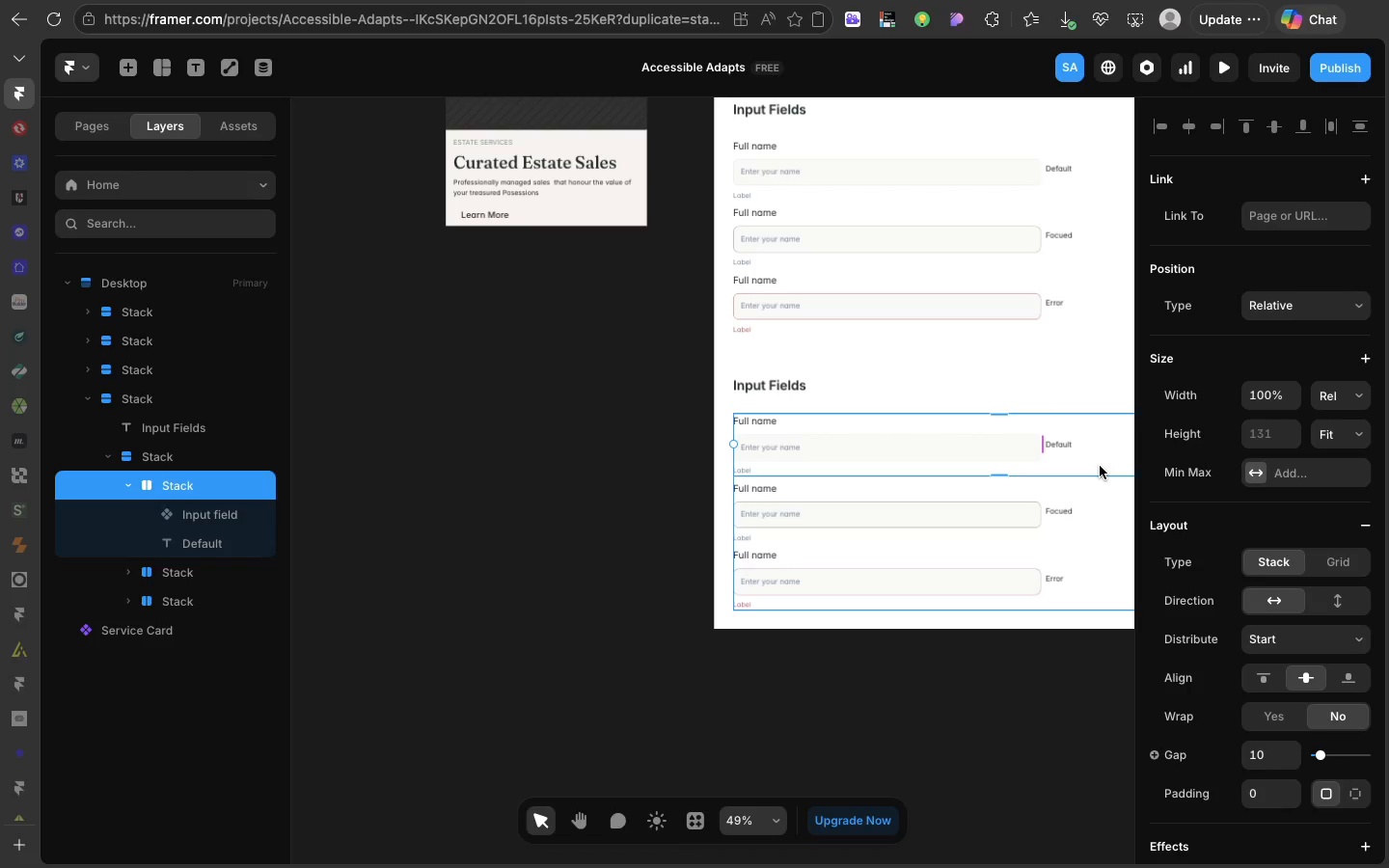 
key(Meta+Shift+R)
 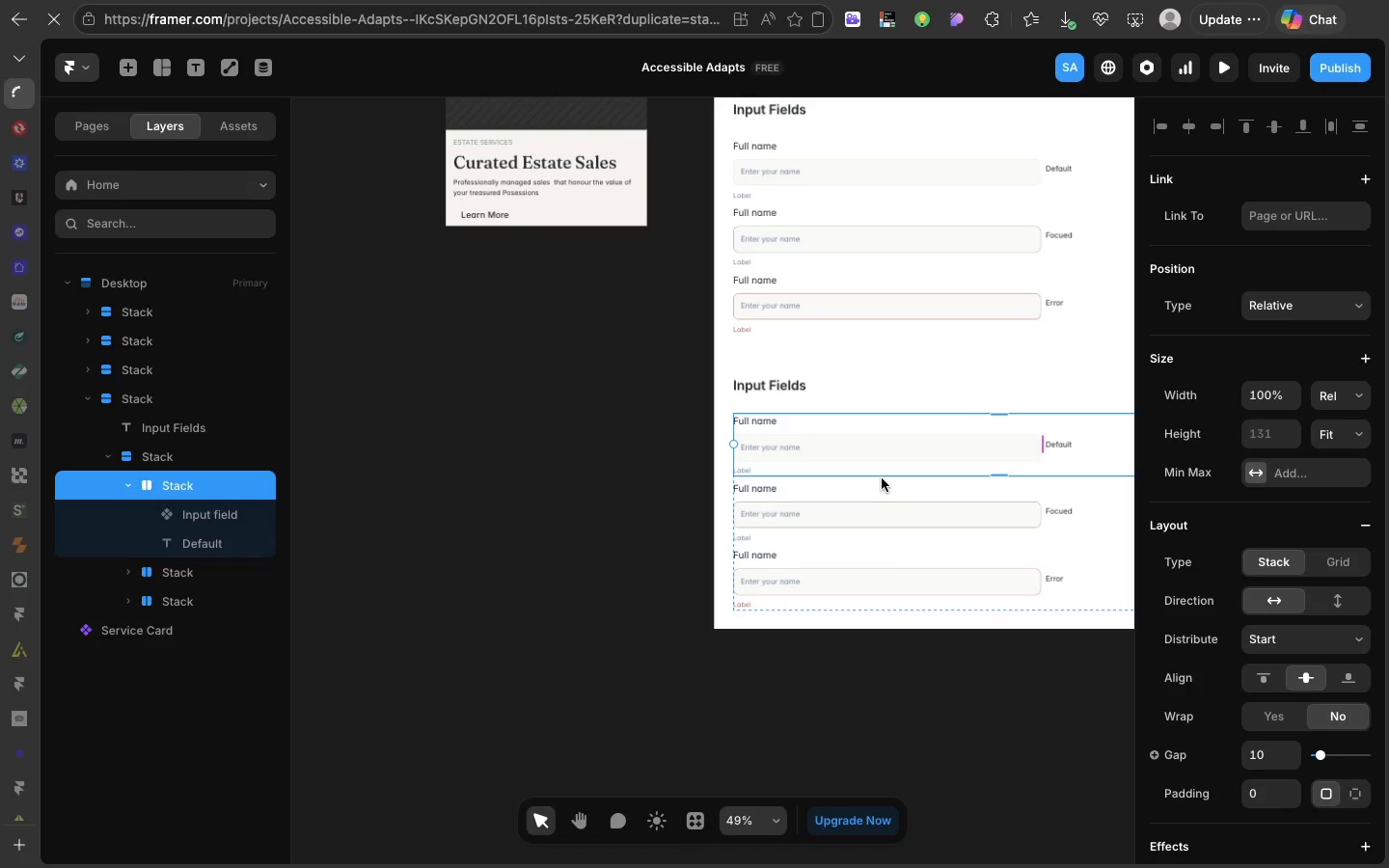 
hold_key(key=CommandLeft, duration=0.77)
 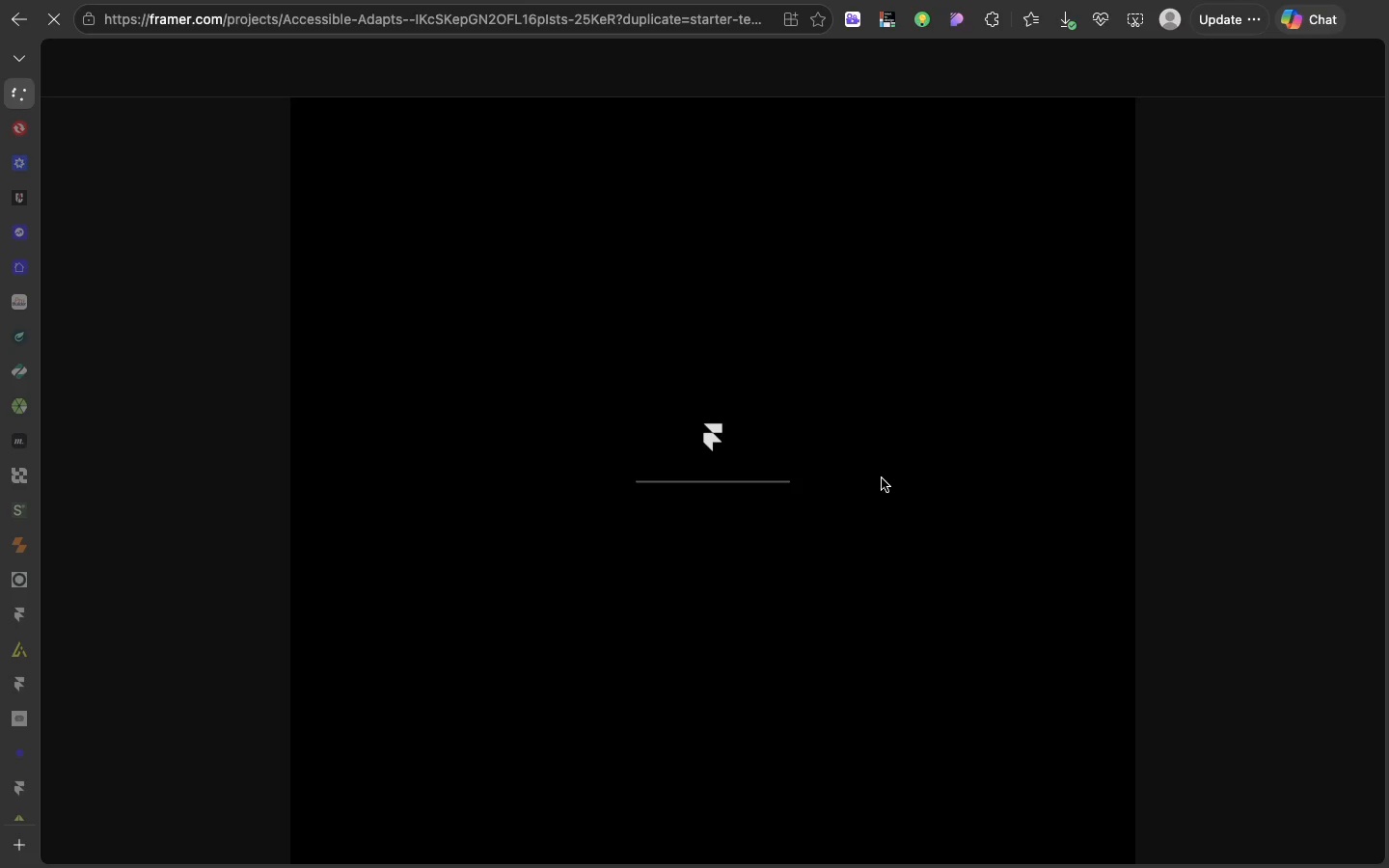 
key(Meta+Shift+ShiftLeft)
 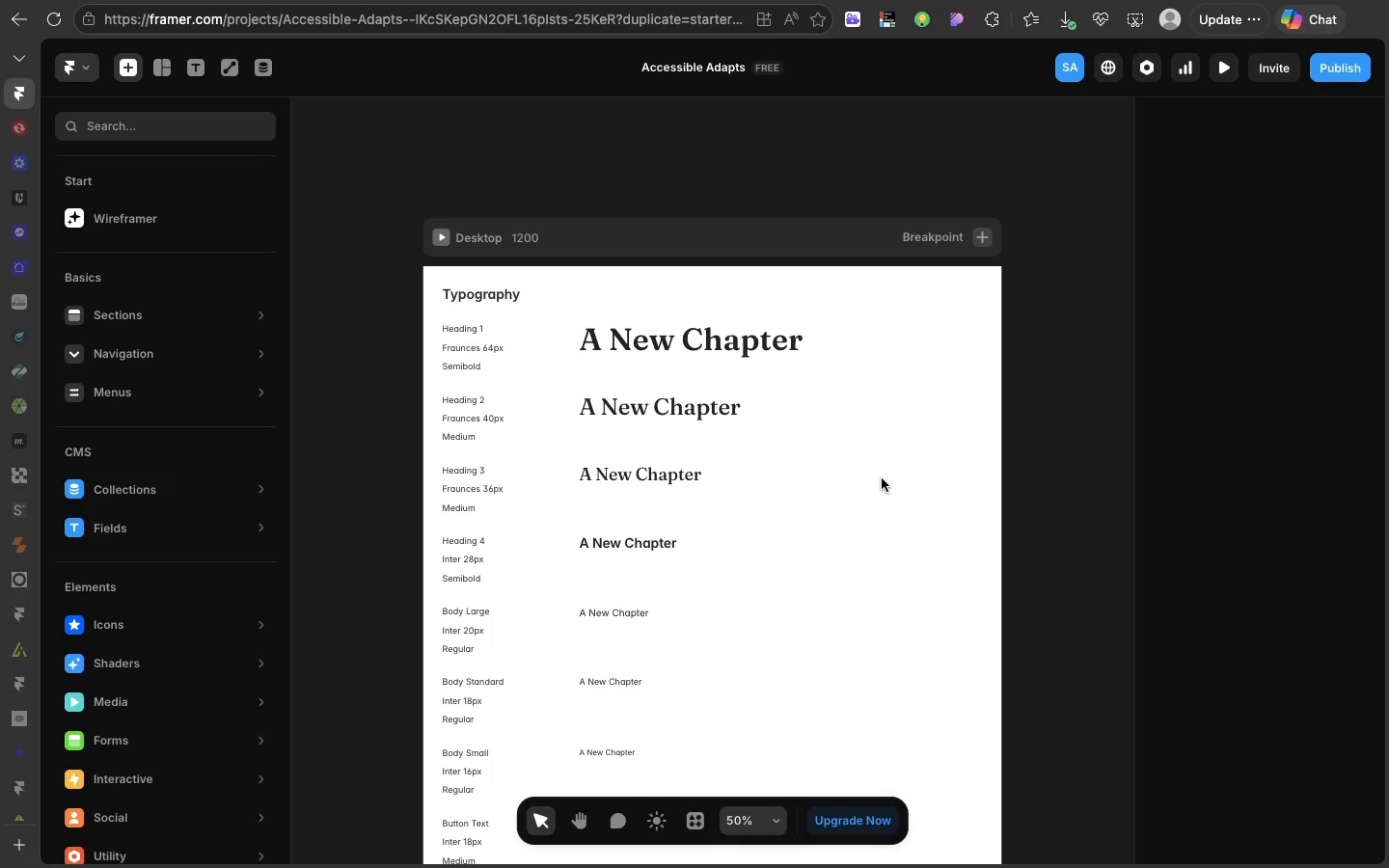 
wait(85.79)
 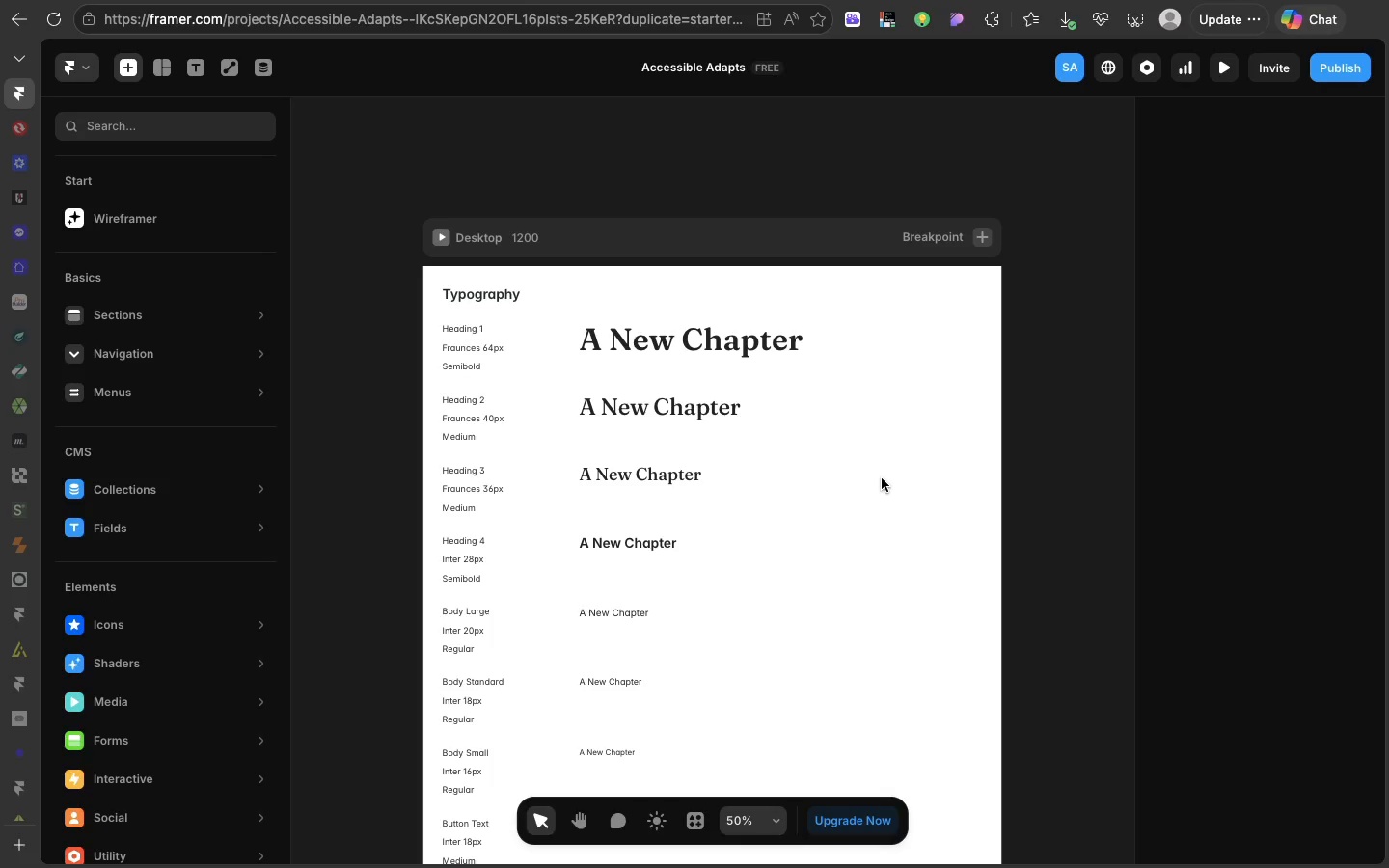 
scroll: coordinate [763, 383], scroll_direction: down, amount: 63.0
 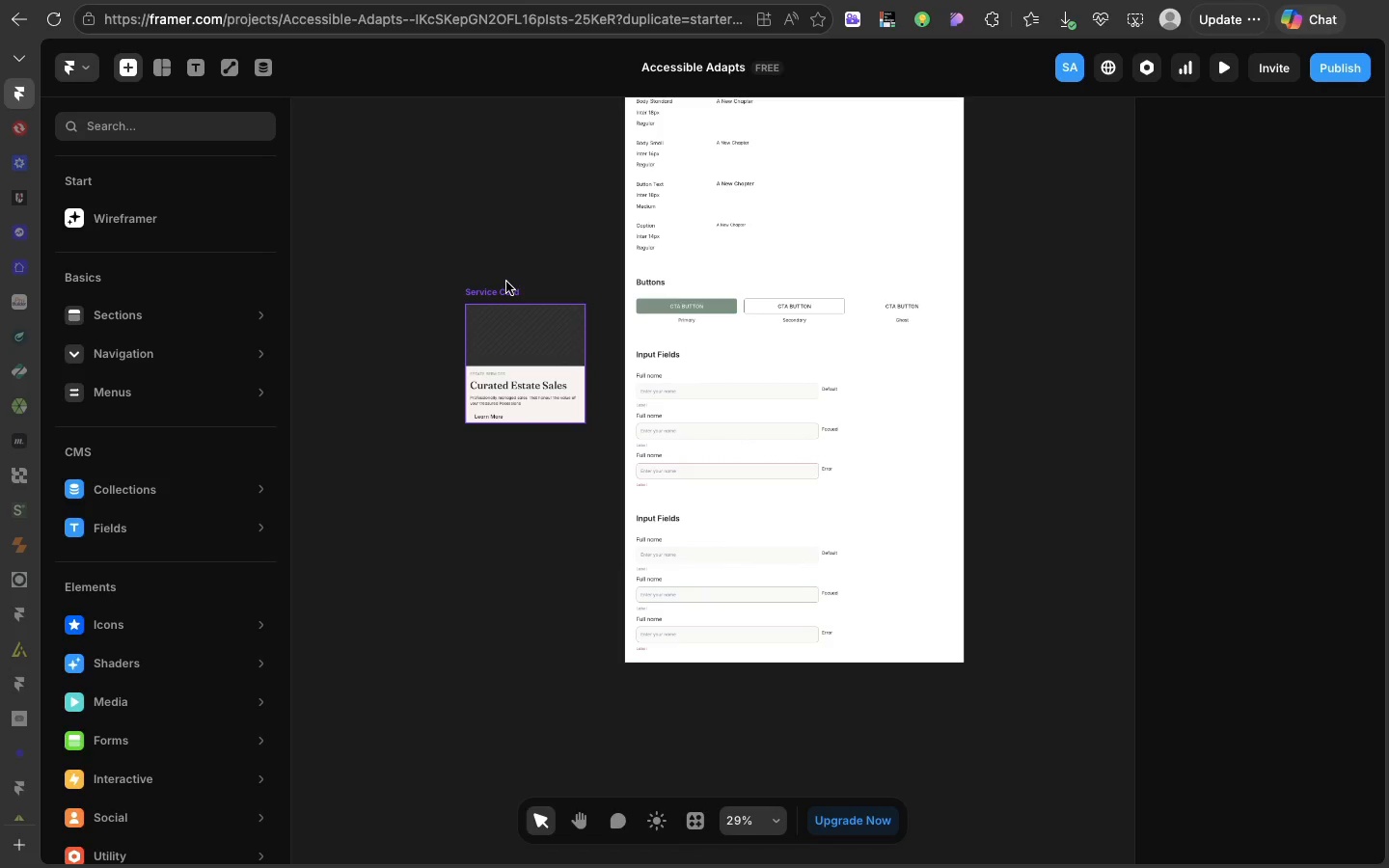 
left_click([506, 282])
 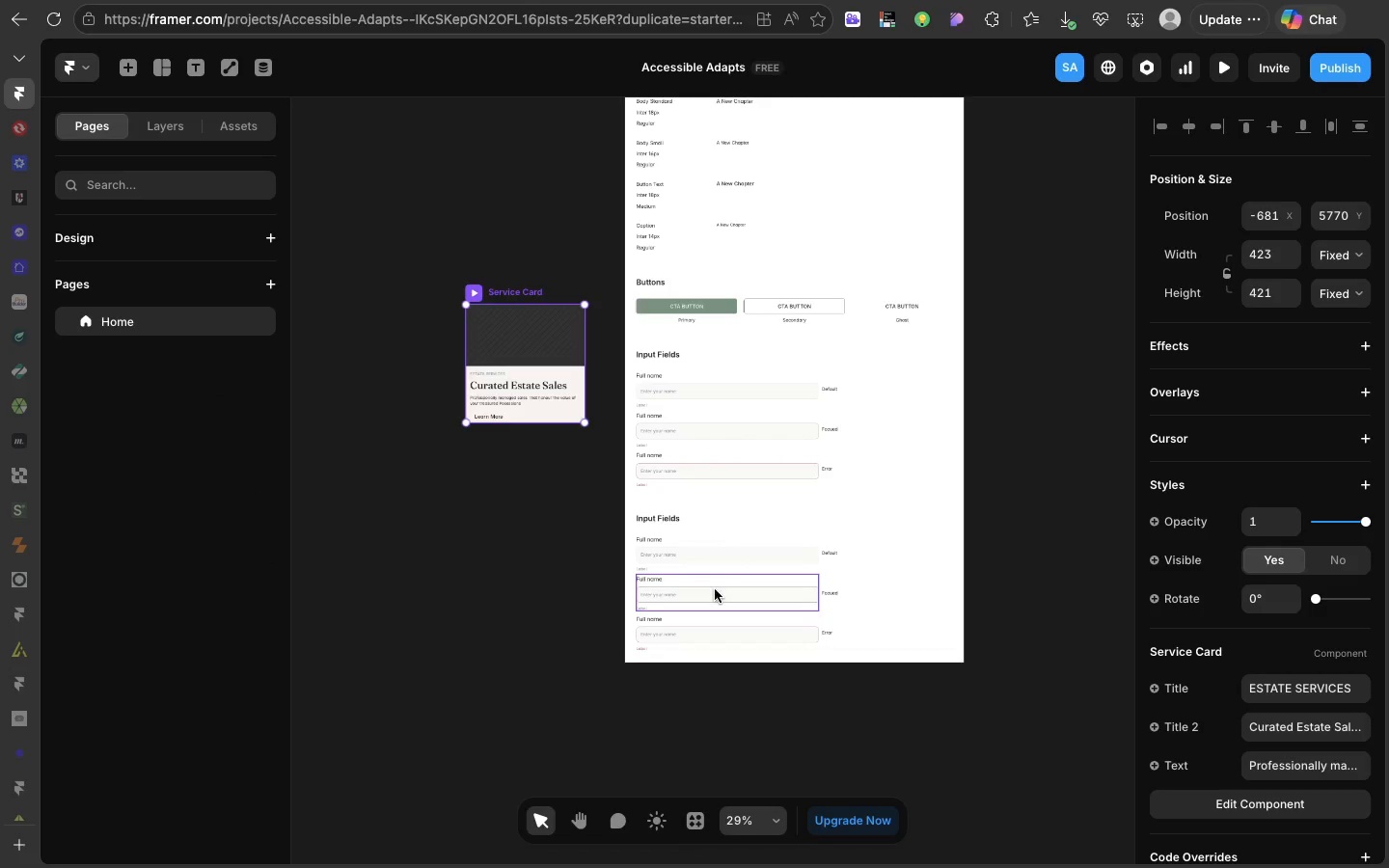 
wait(7.89)
 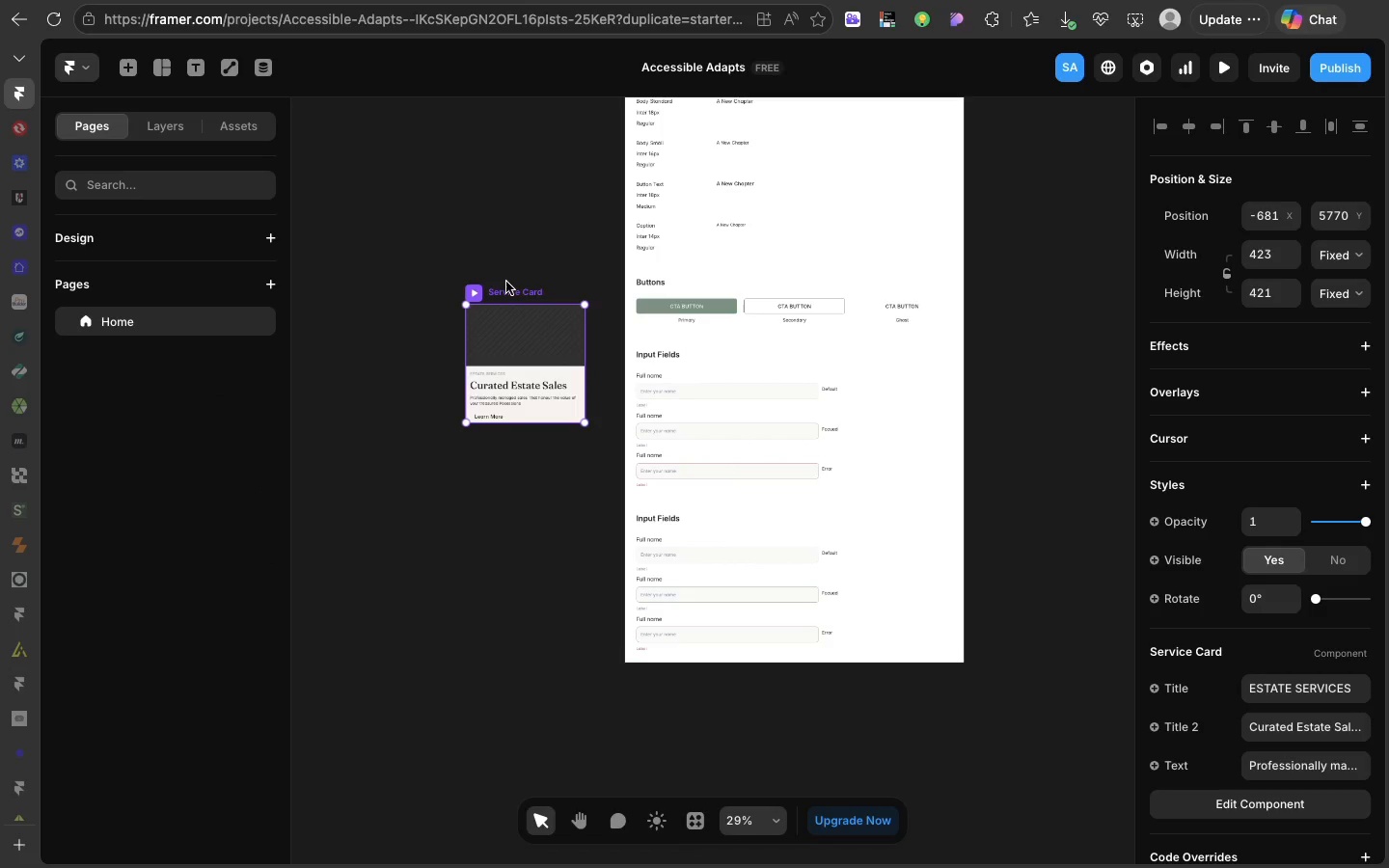 
left_click([669, 504])
 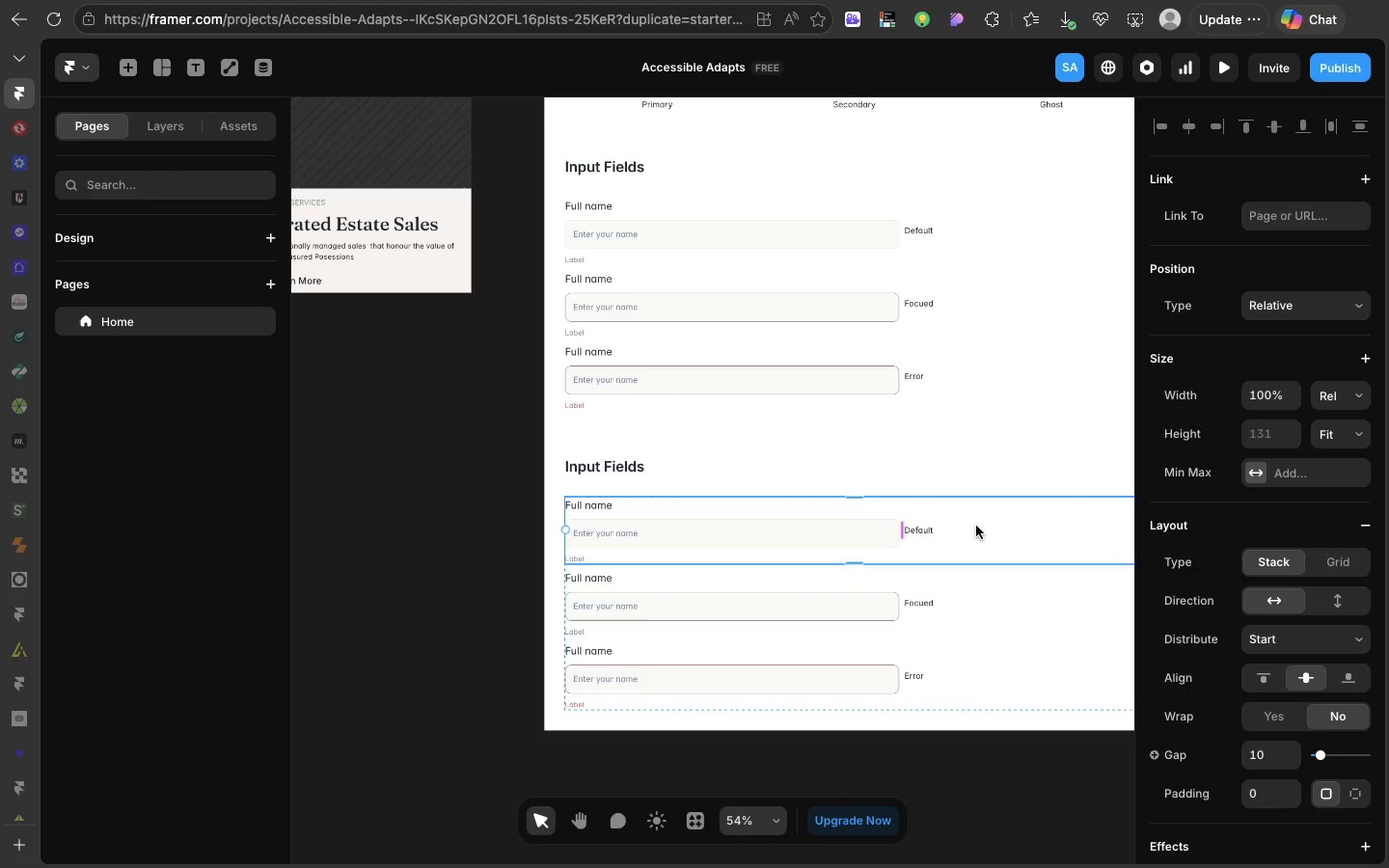 
left_click([976, 526])
 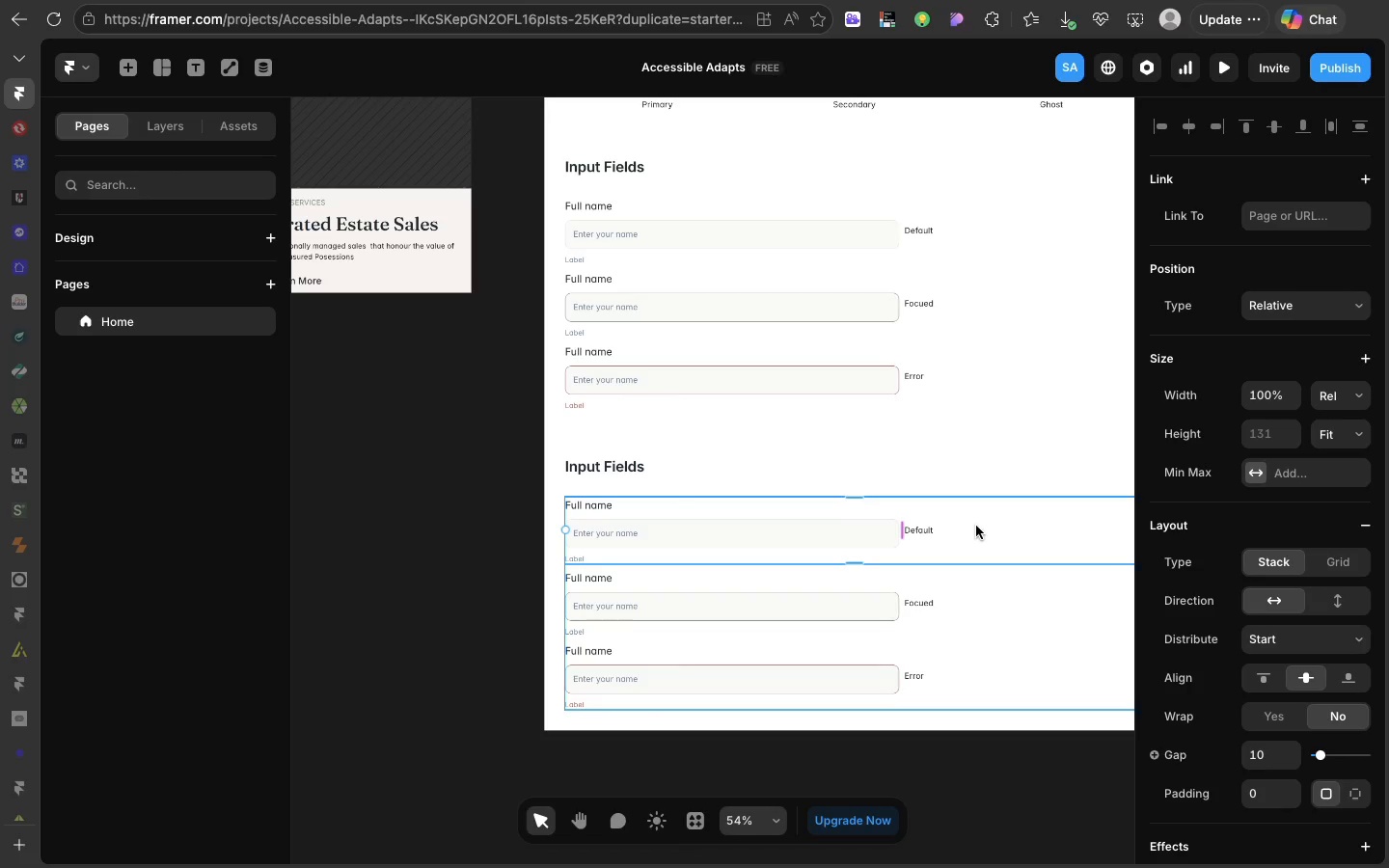 
key(Meta+Shift+V)
 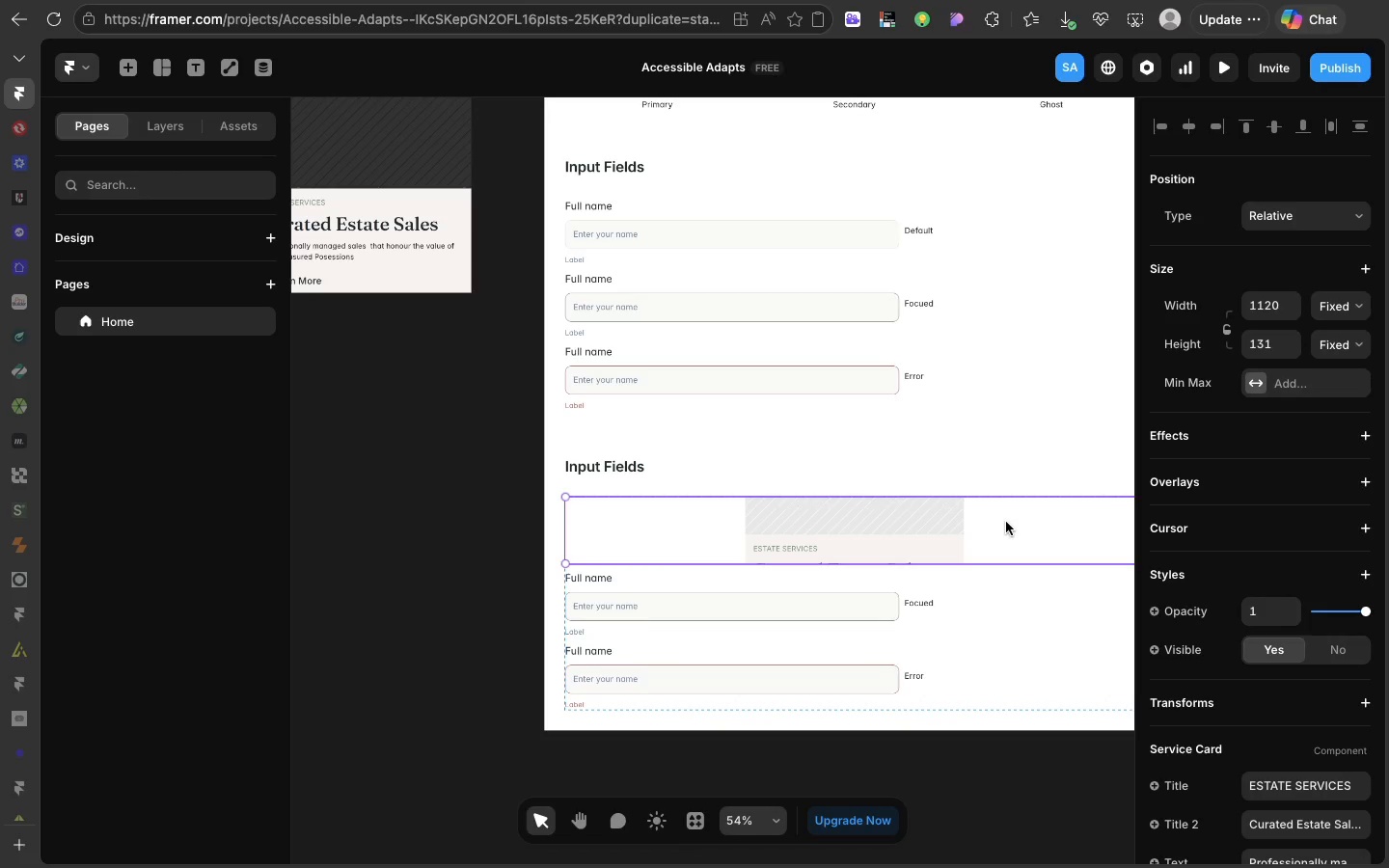 
left_click([1006, 522])
 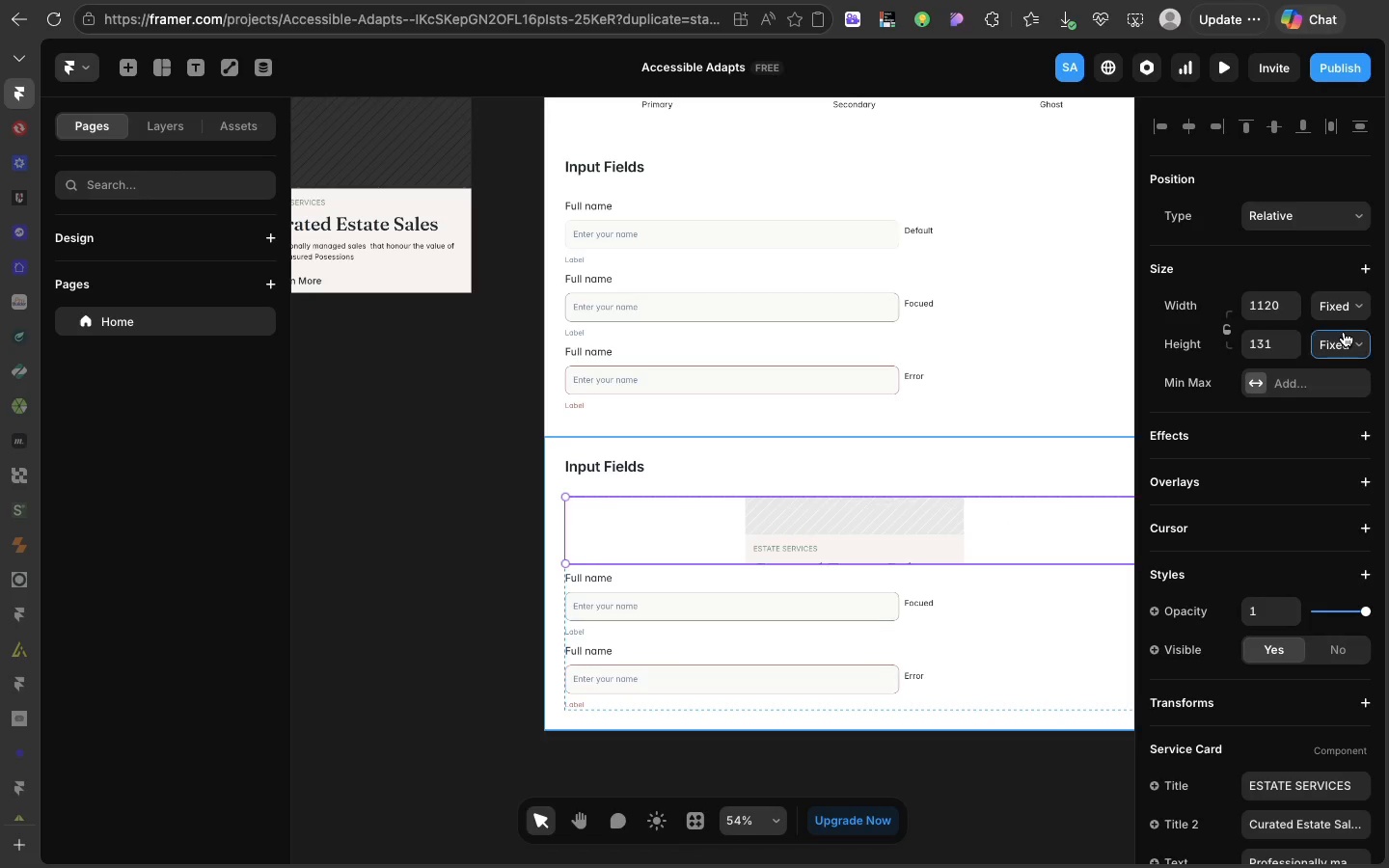 
left_click([1344, 332])
 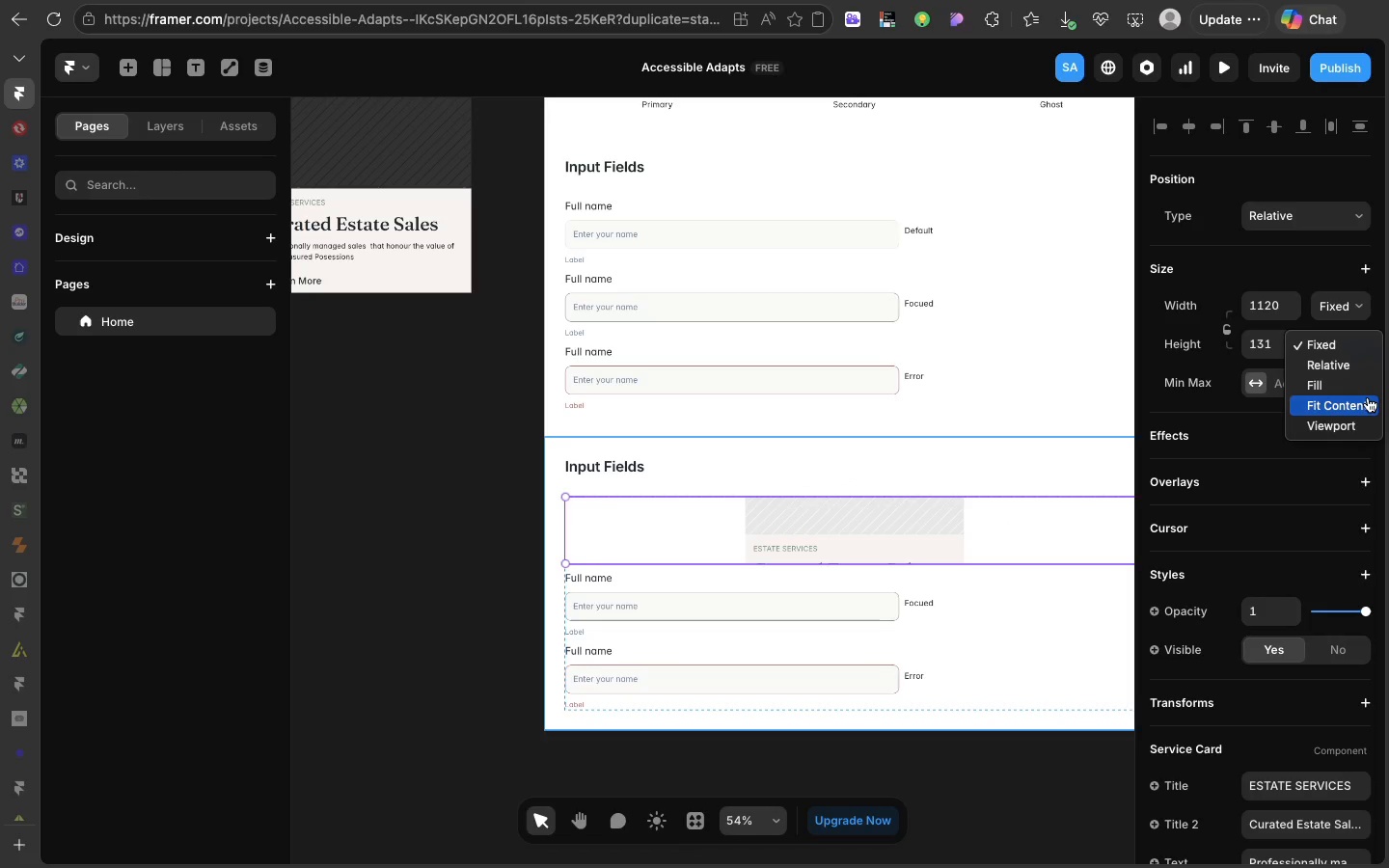 
left_click([1361, 399])
 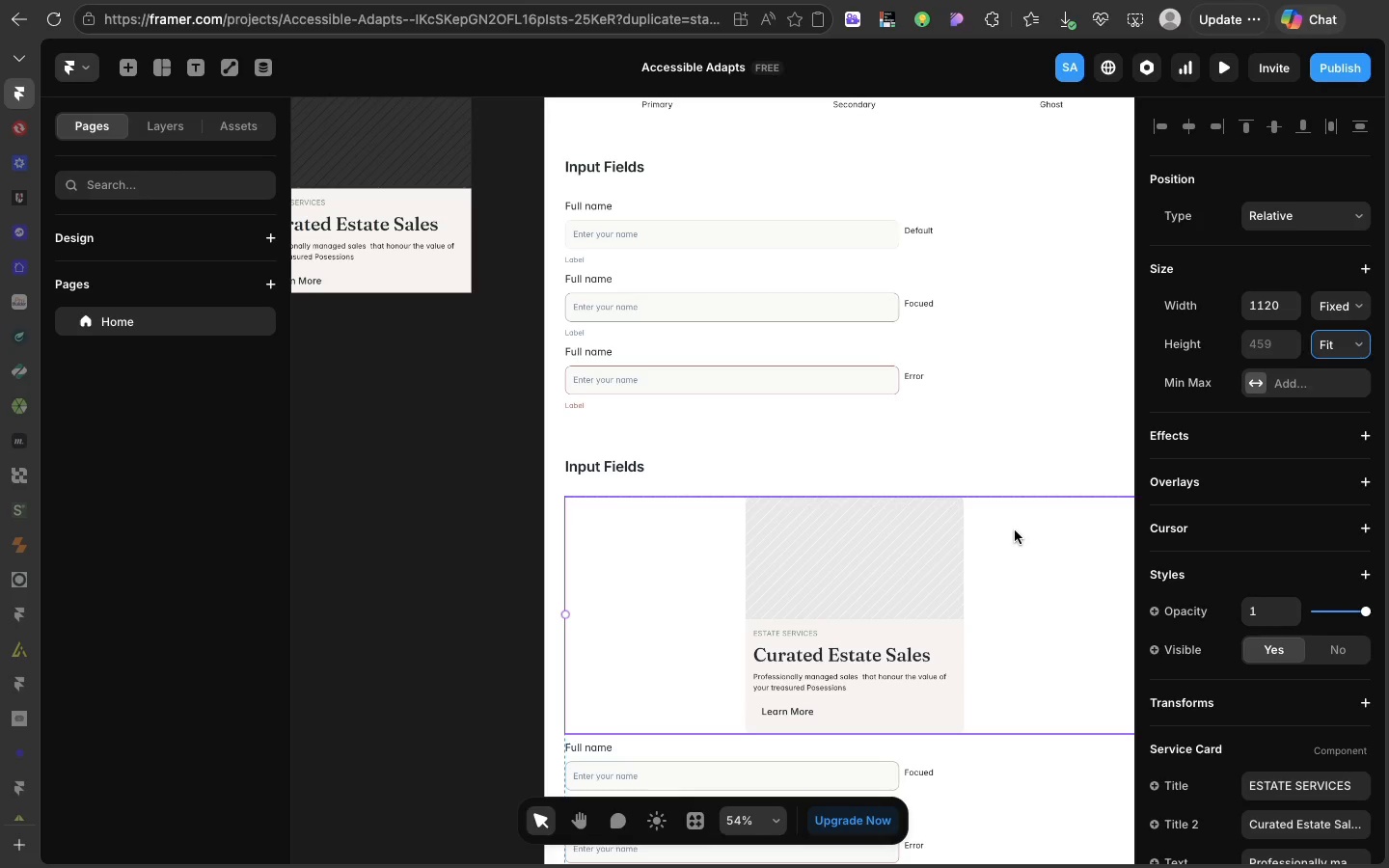 
double_click([1015, 530])
 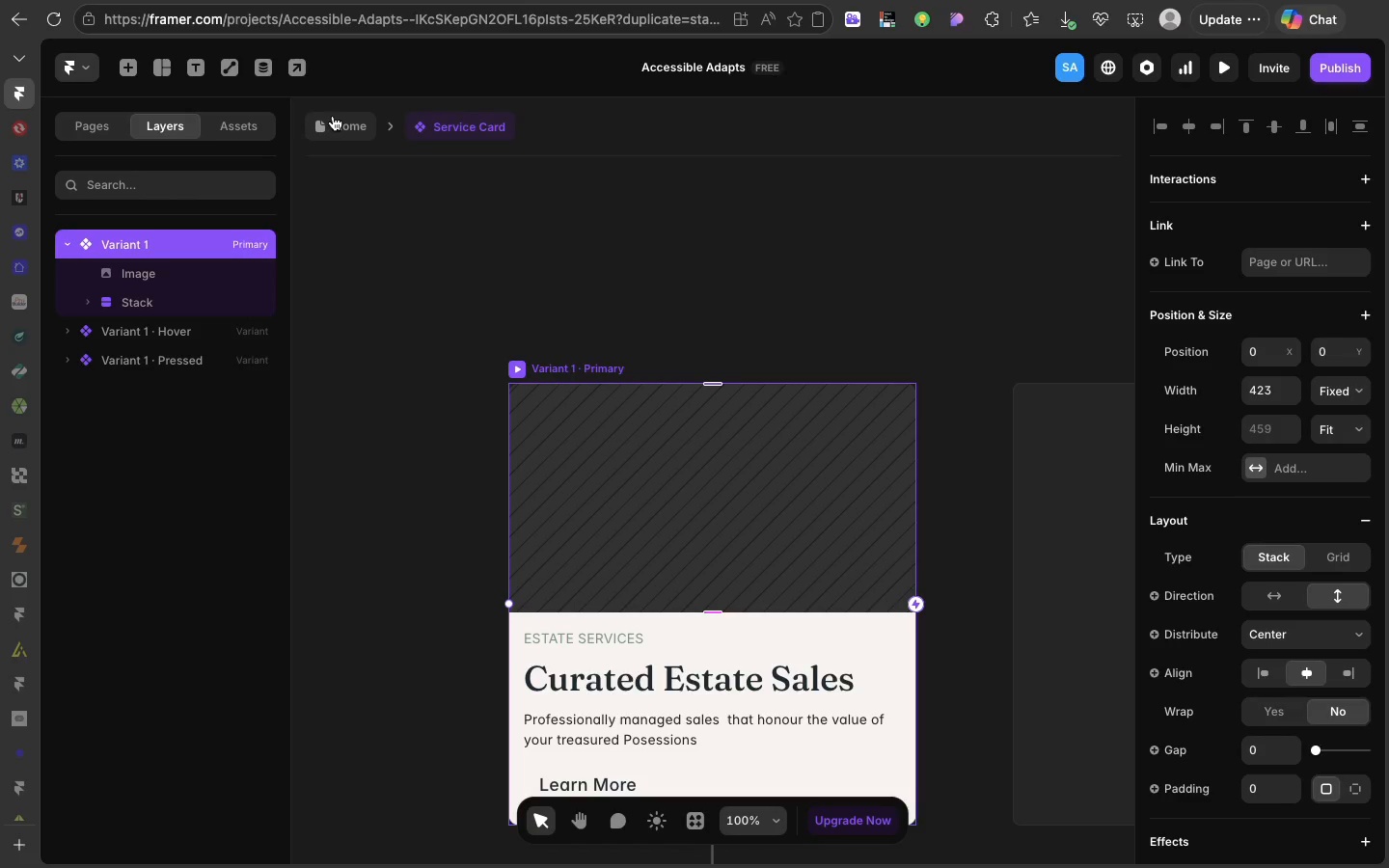 
left_click([333, 117])
 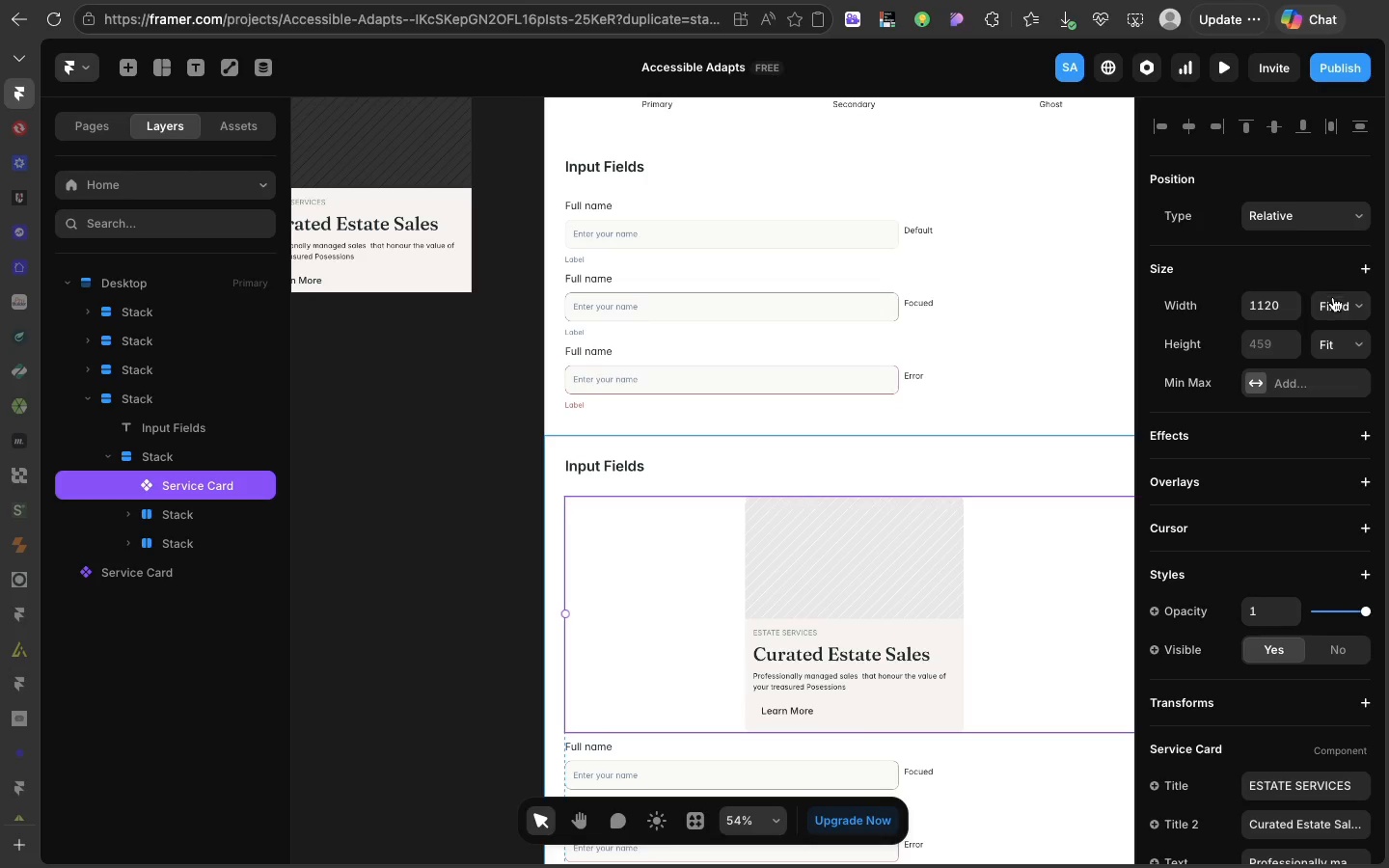 
left_click([1333, 297])
 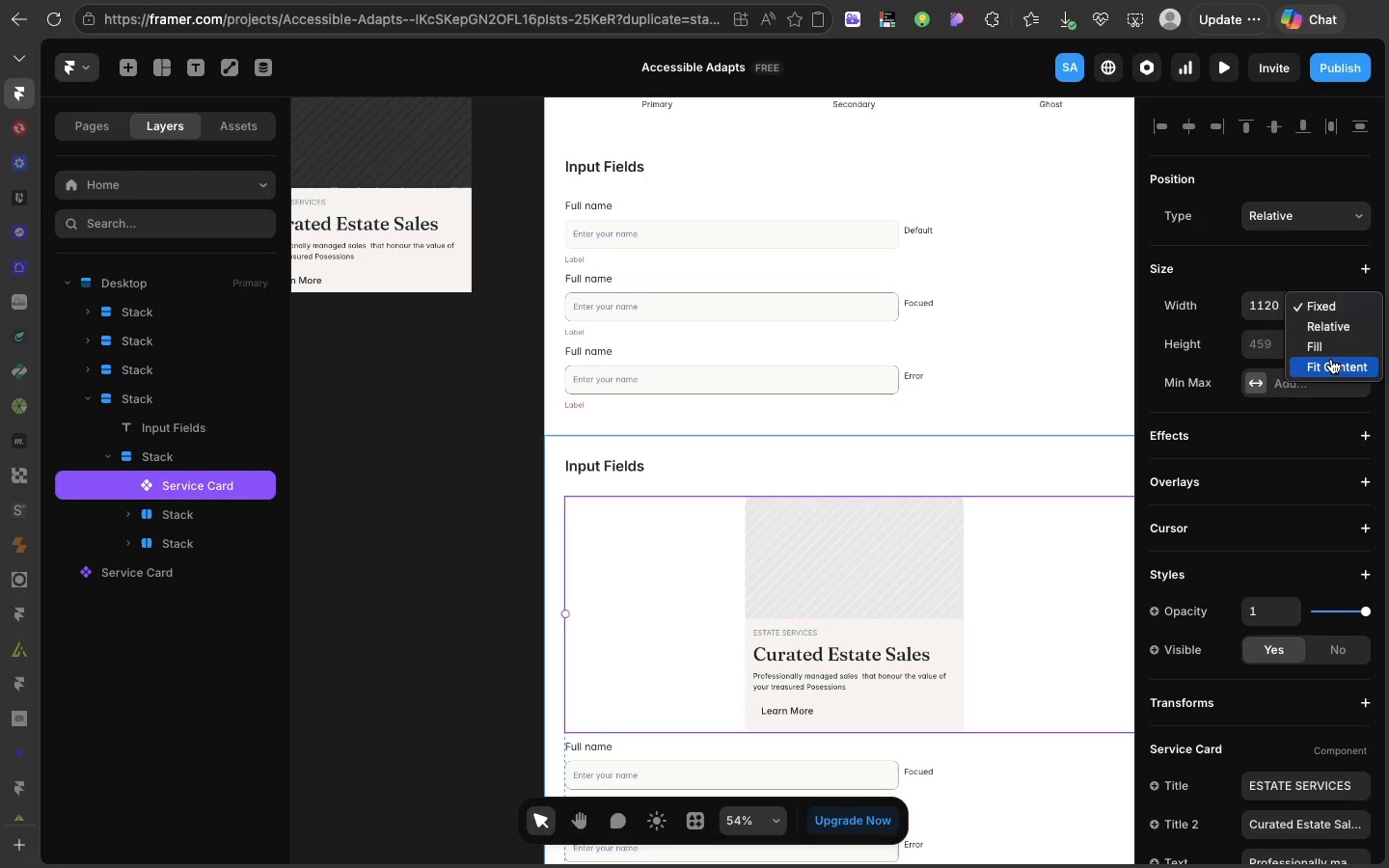 
left_click([1331, 359])
 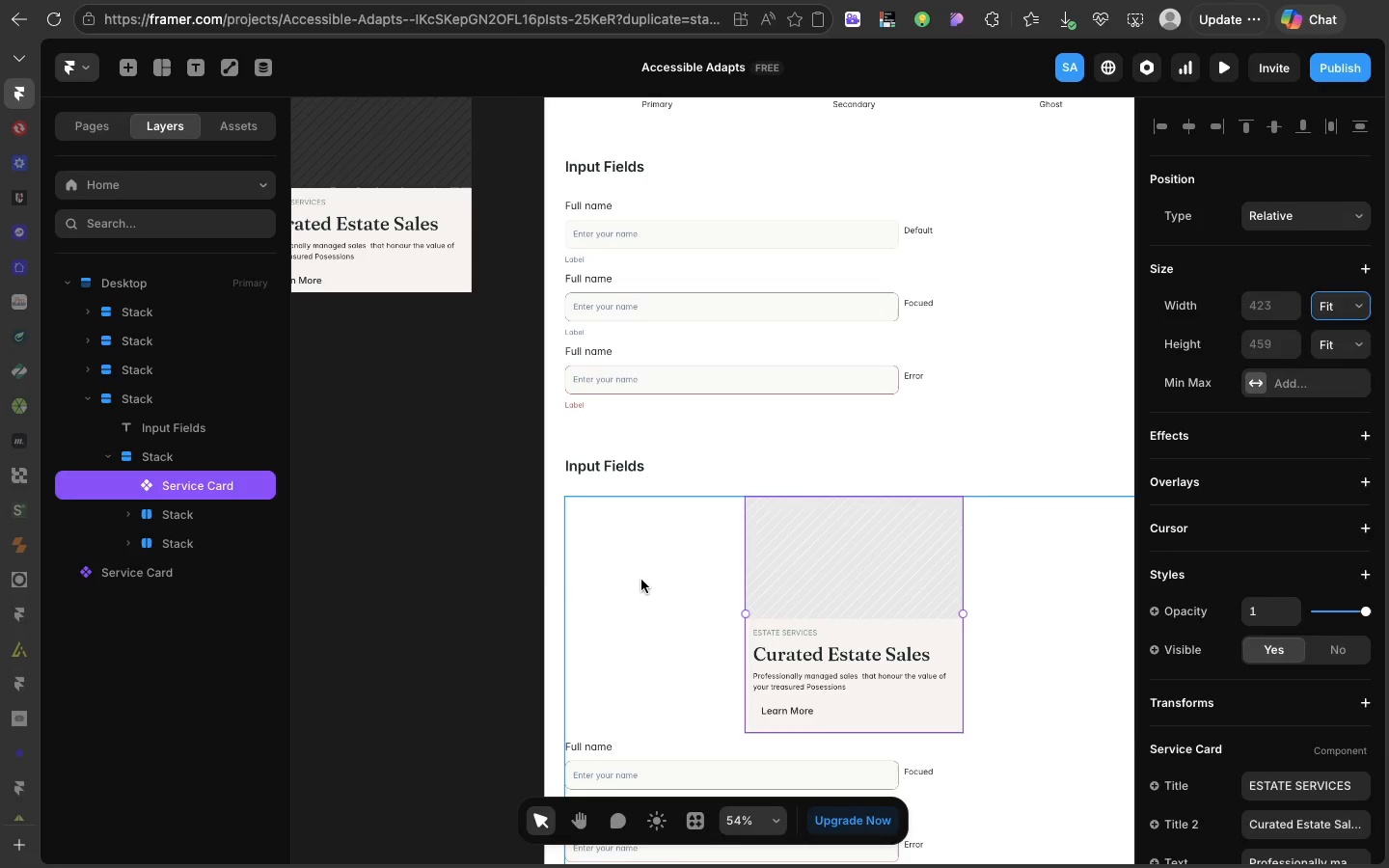 
left_click([641, 580])
 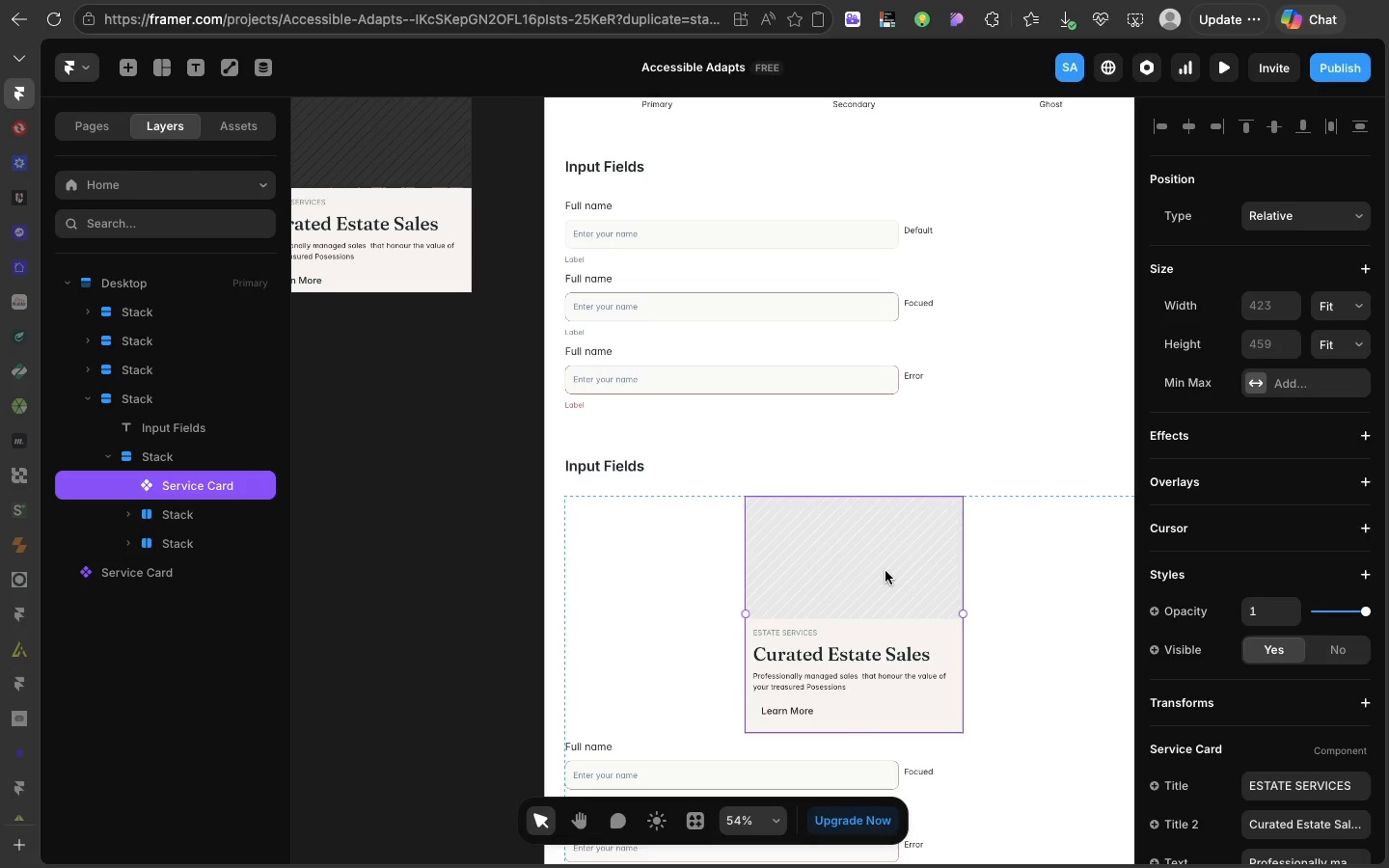 
left_click([885, 571])
 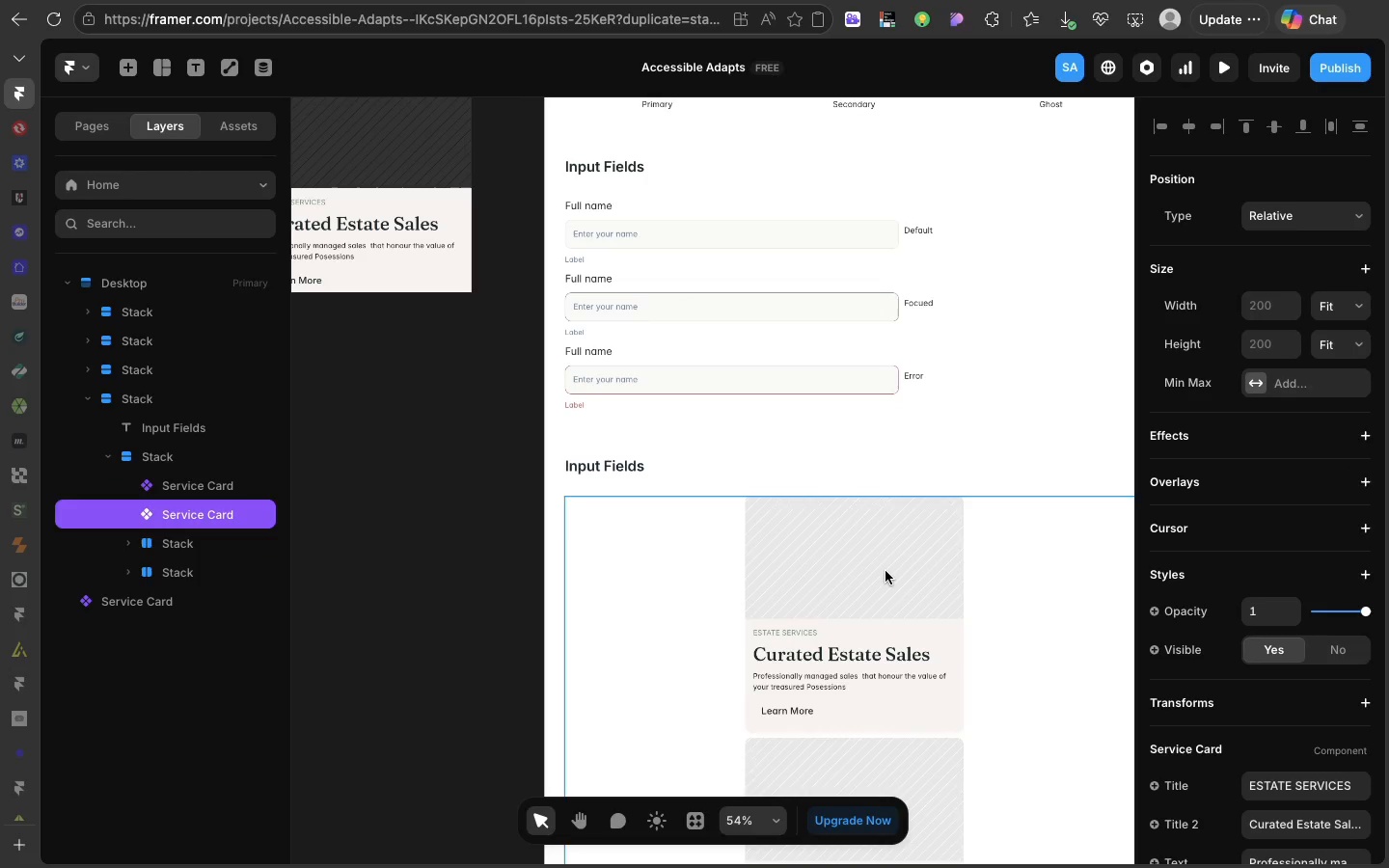 
key(Meta+D)
 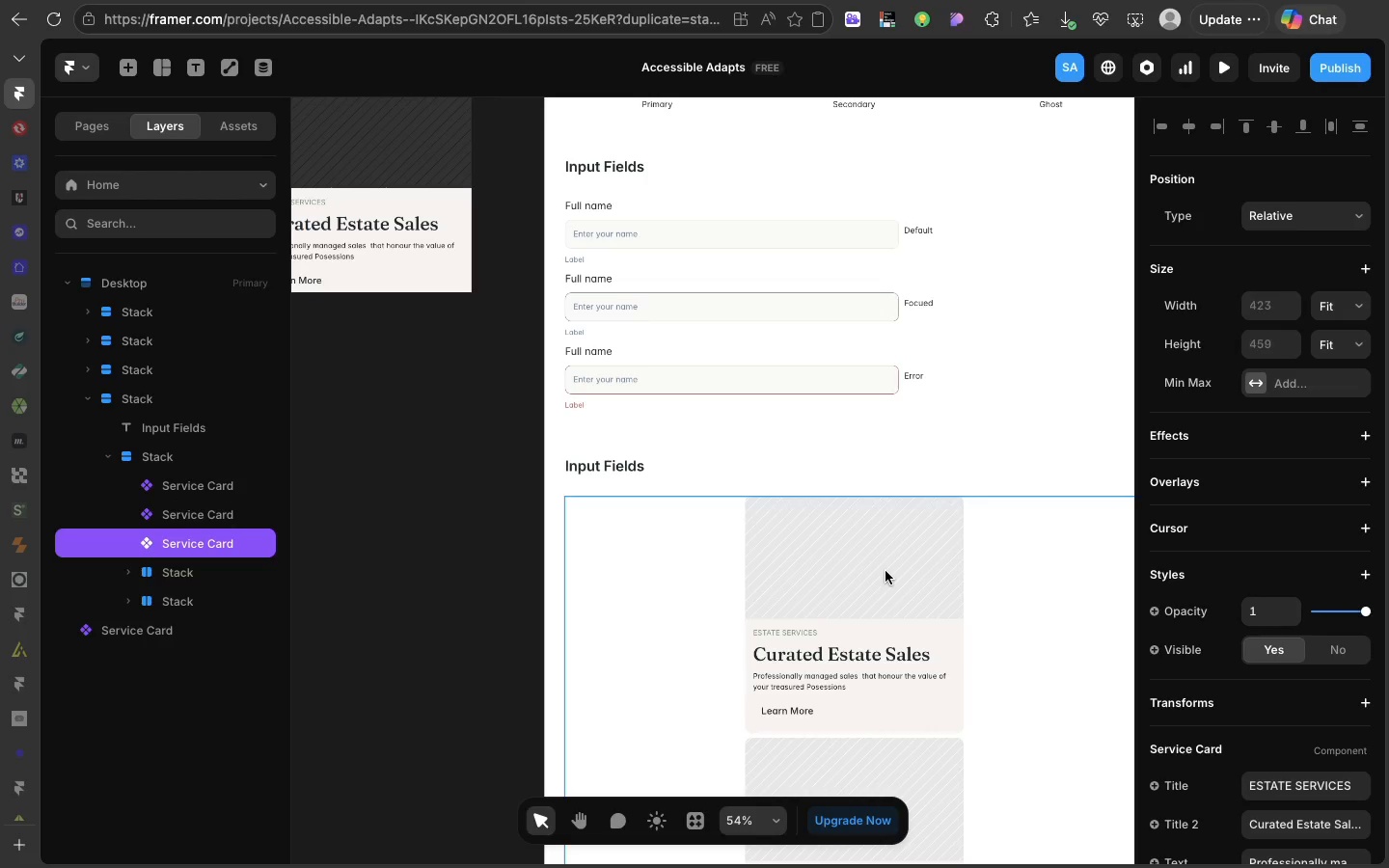 
key(Meta+CommandLeft)
 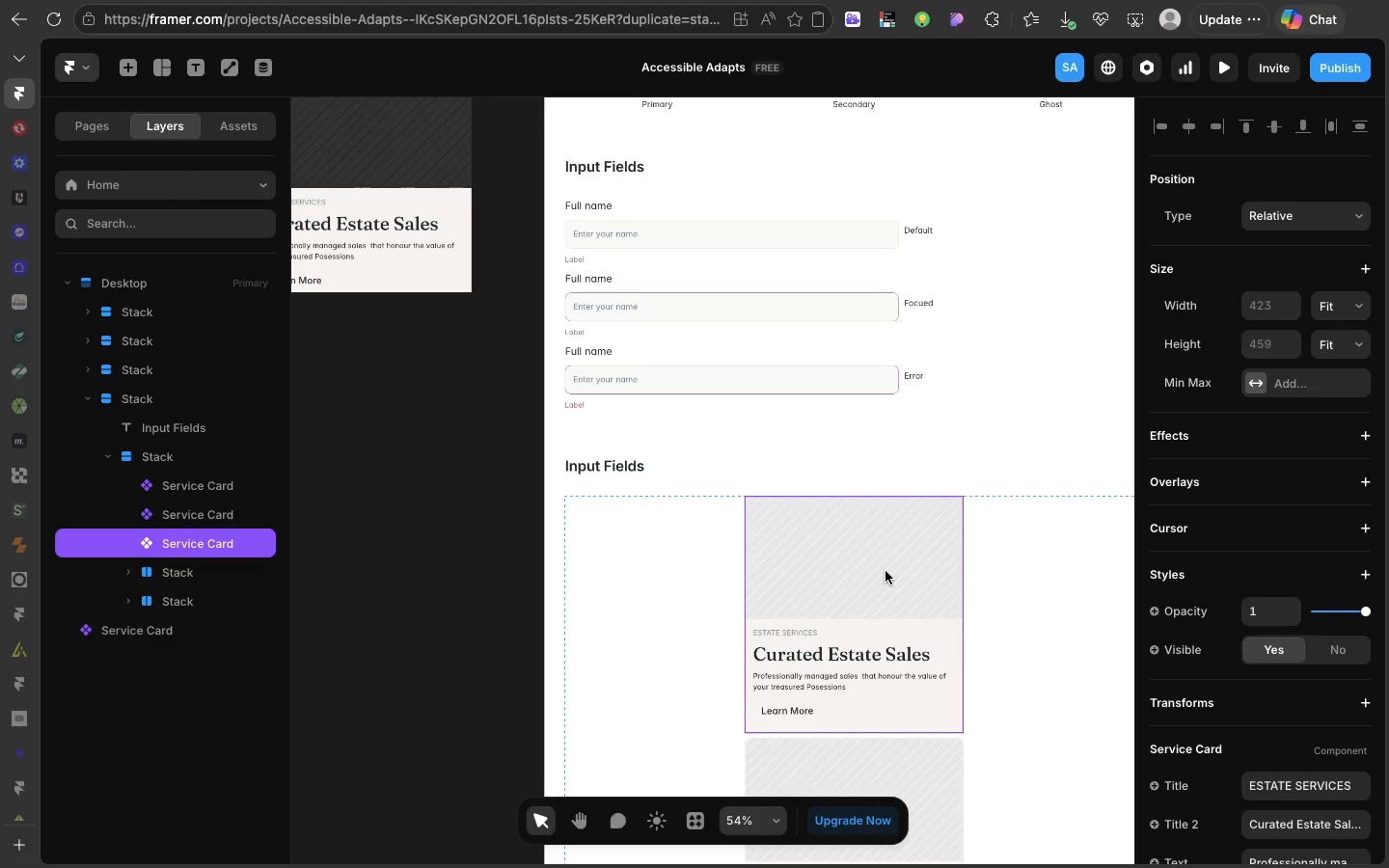 
key(Meta+D)
 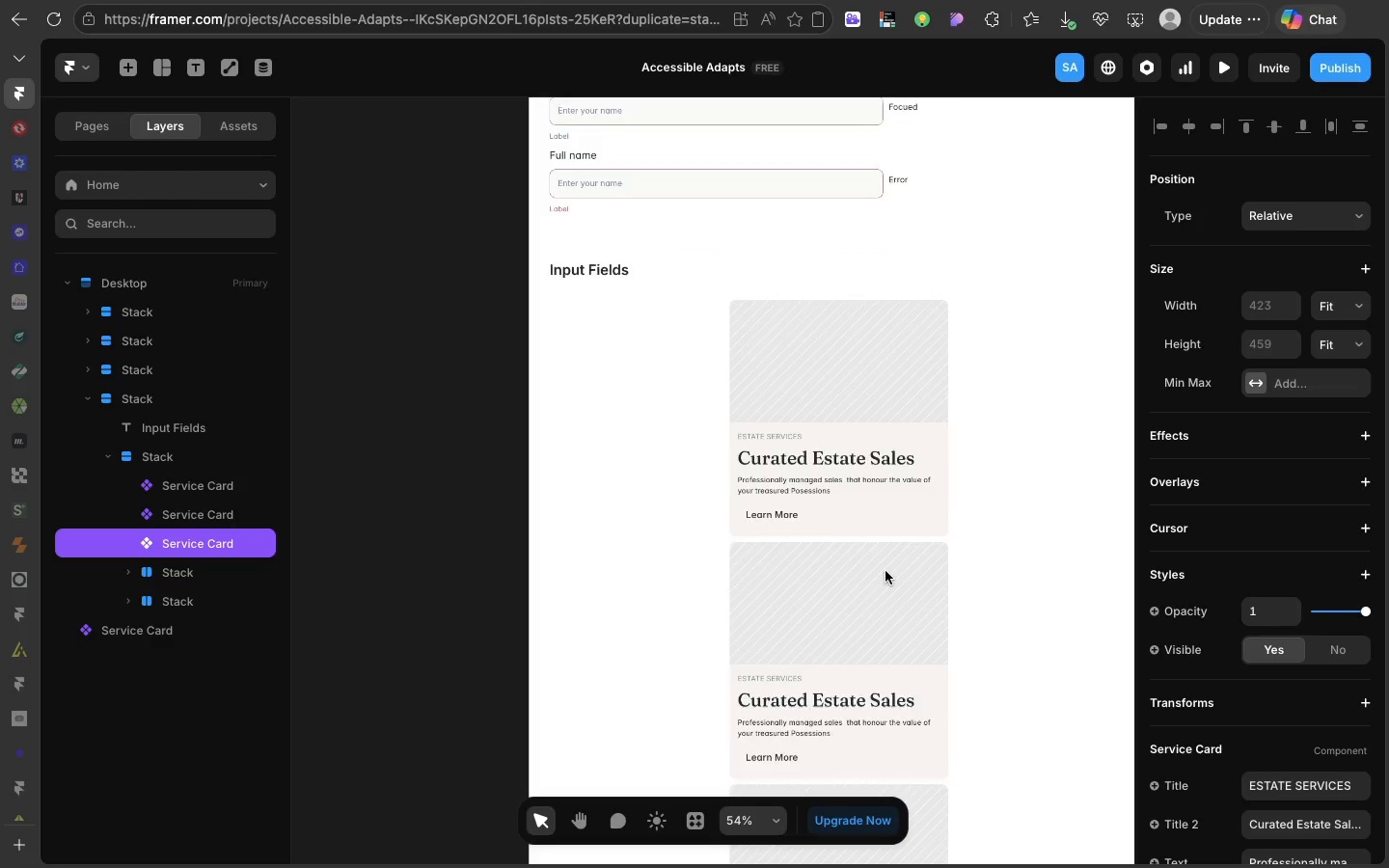 
scroll: coordinate [885, 571], scroll_direction: down, amount: 22.0
 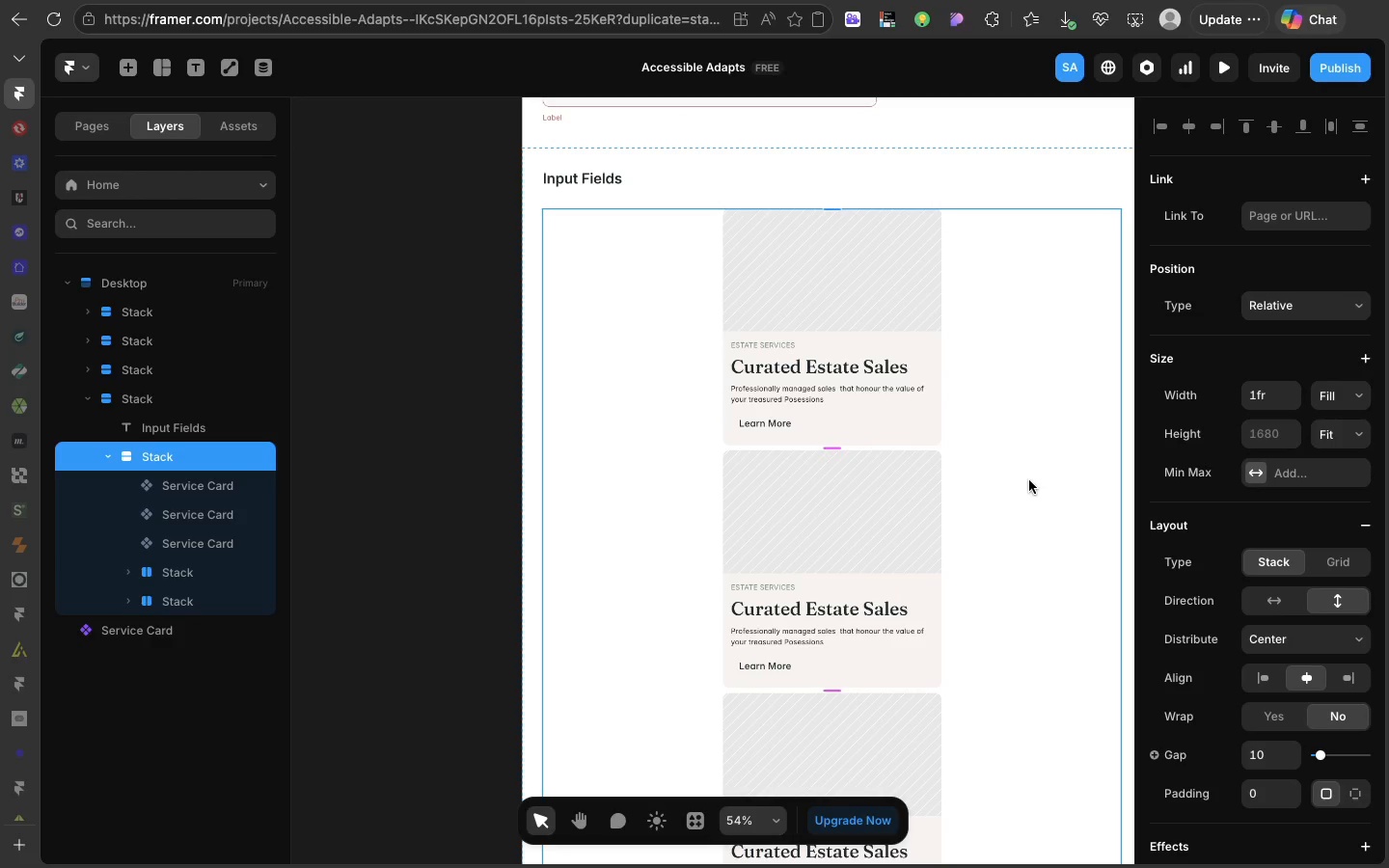 
left_click([1029, 480])
 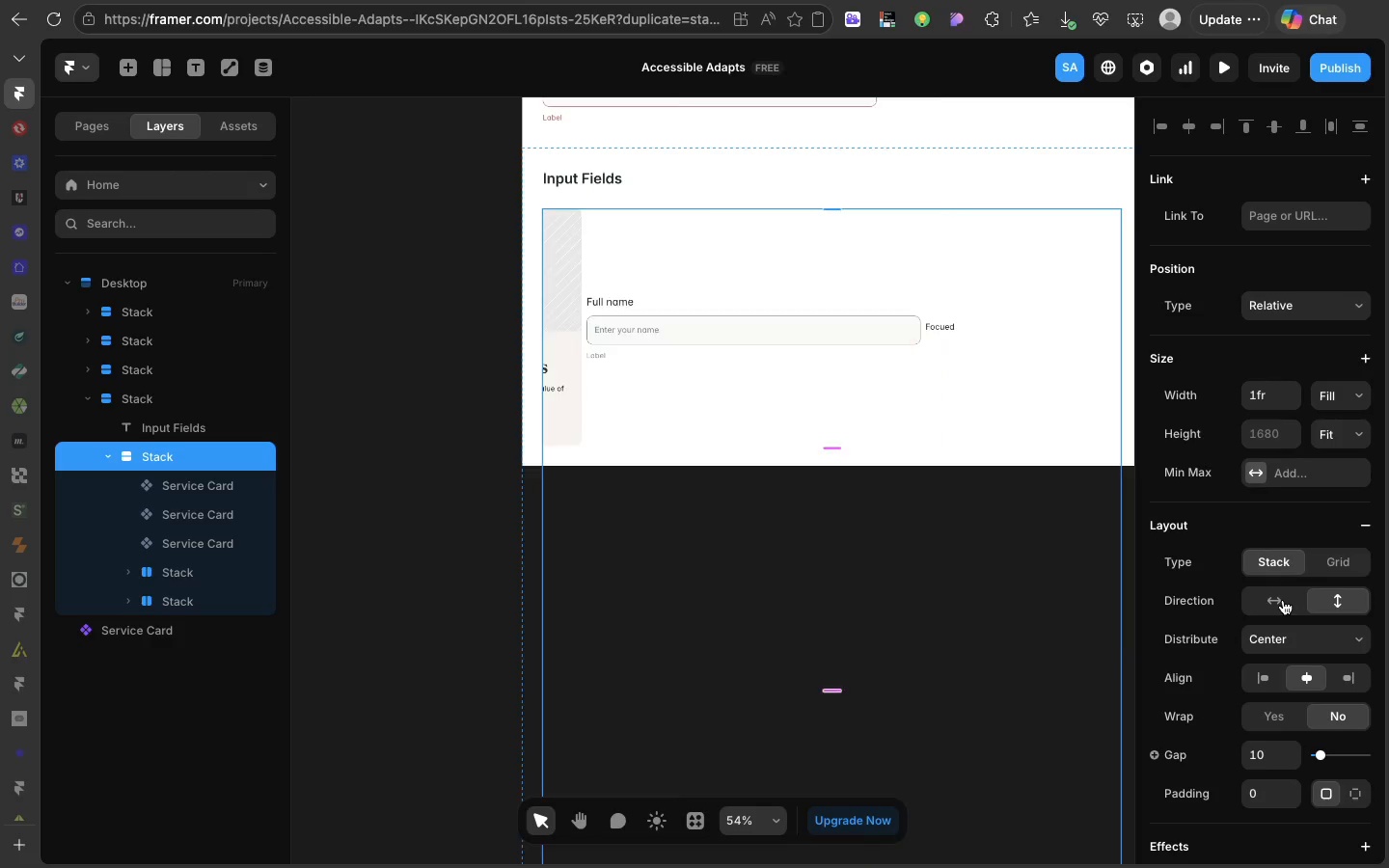 
left_click([1283, 600])
 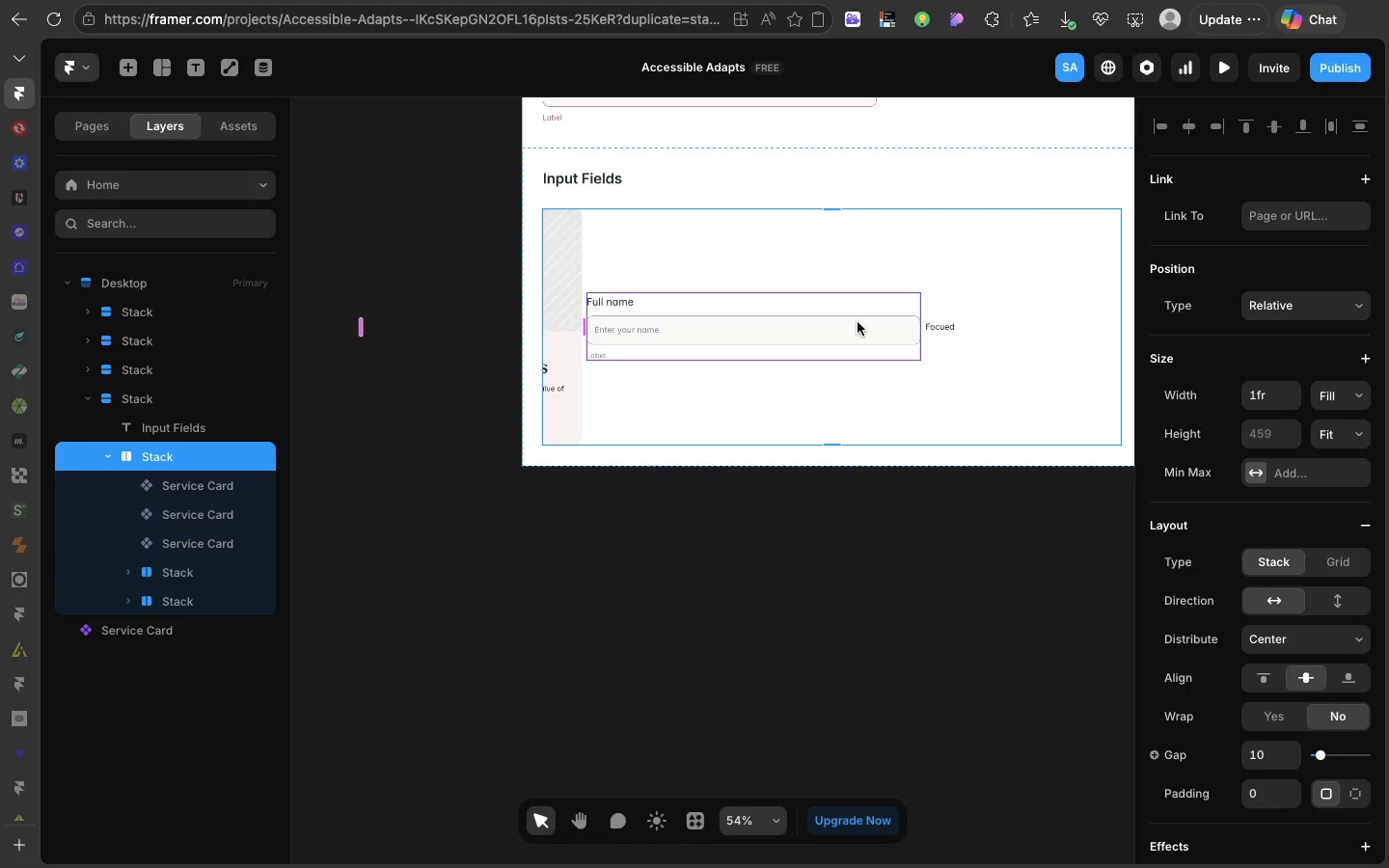 
left_click([858, 322])
 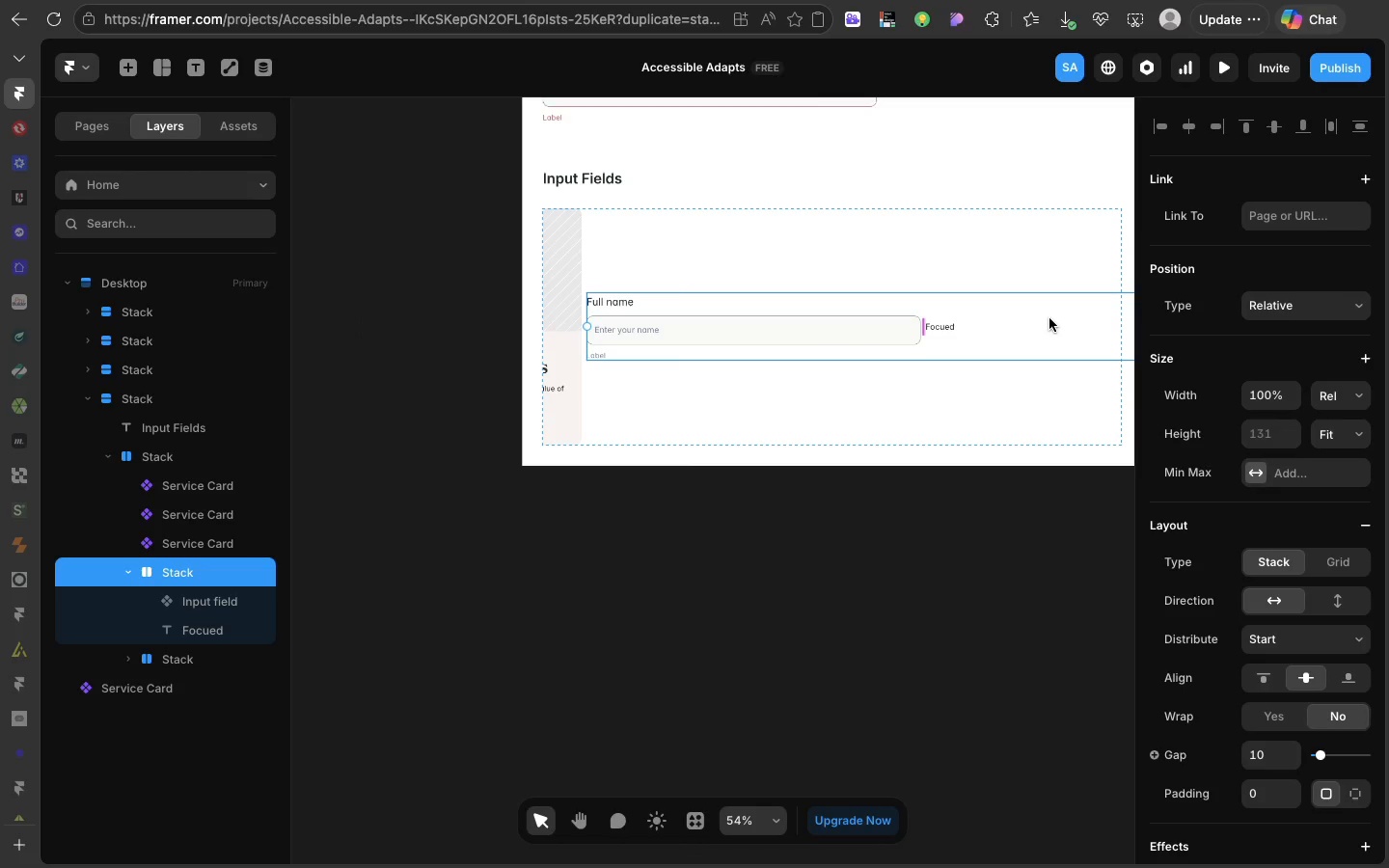 
left_click([1049, 318])
 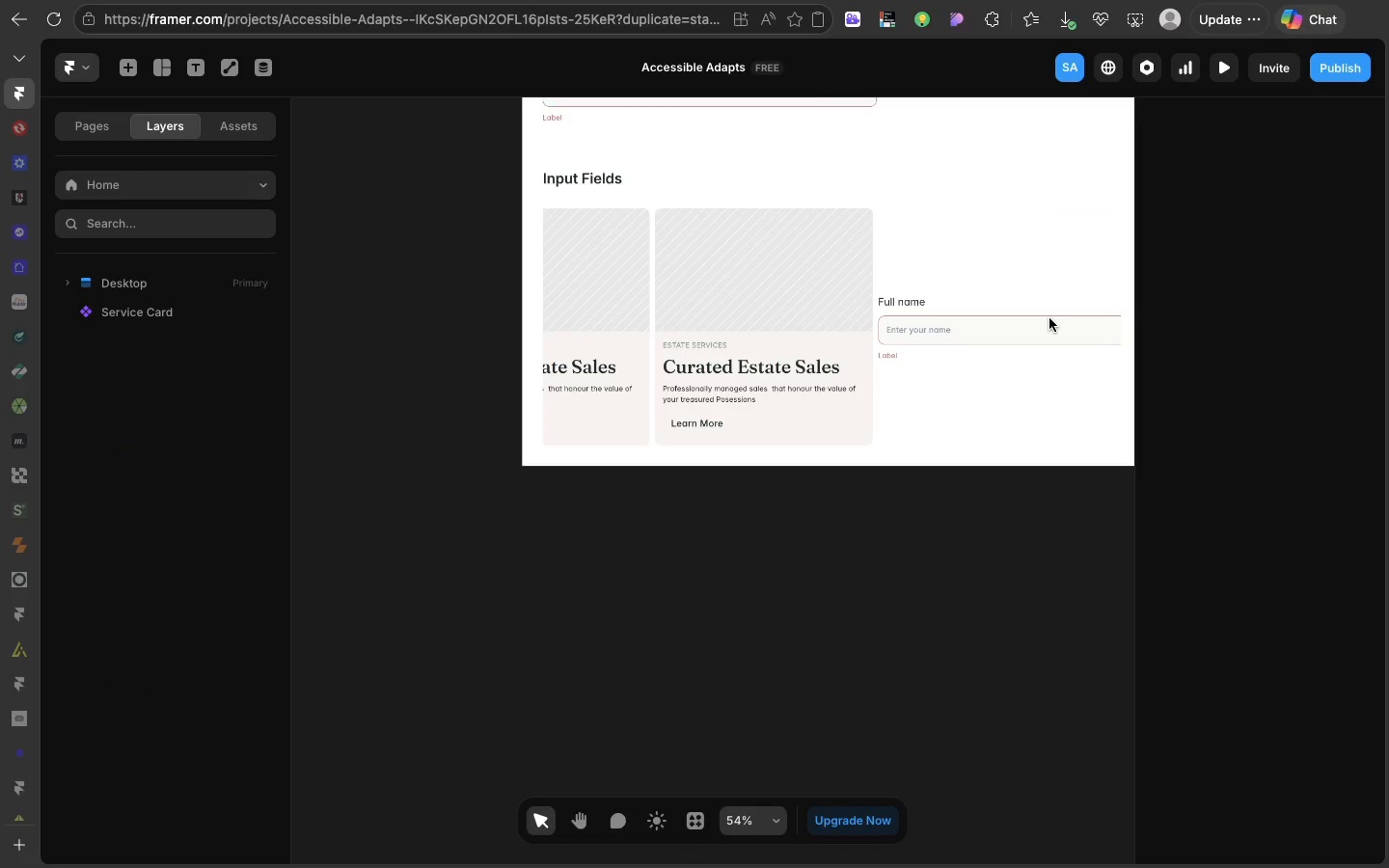 
key(Backspace)
 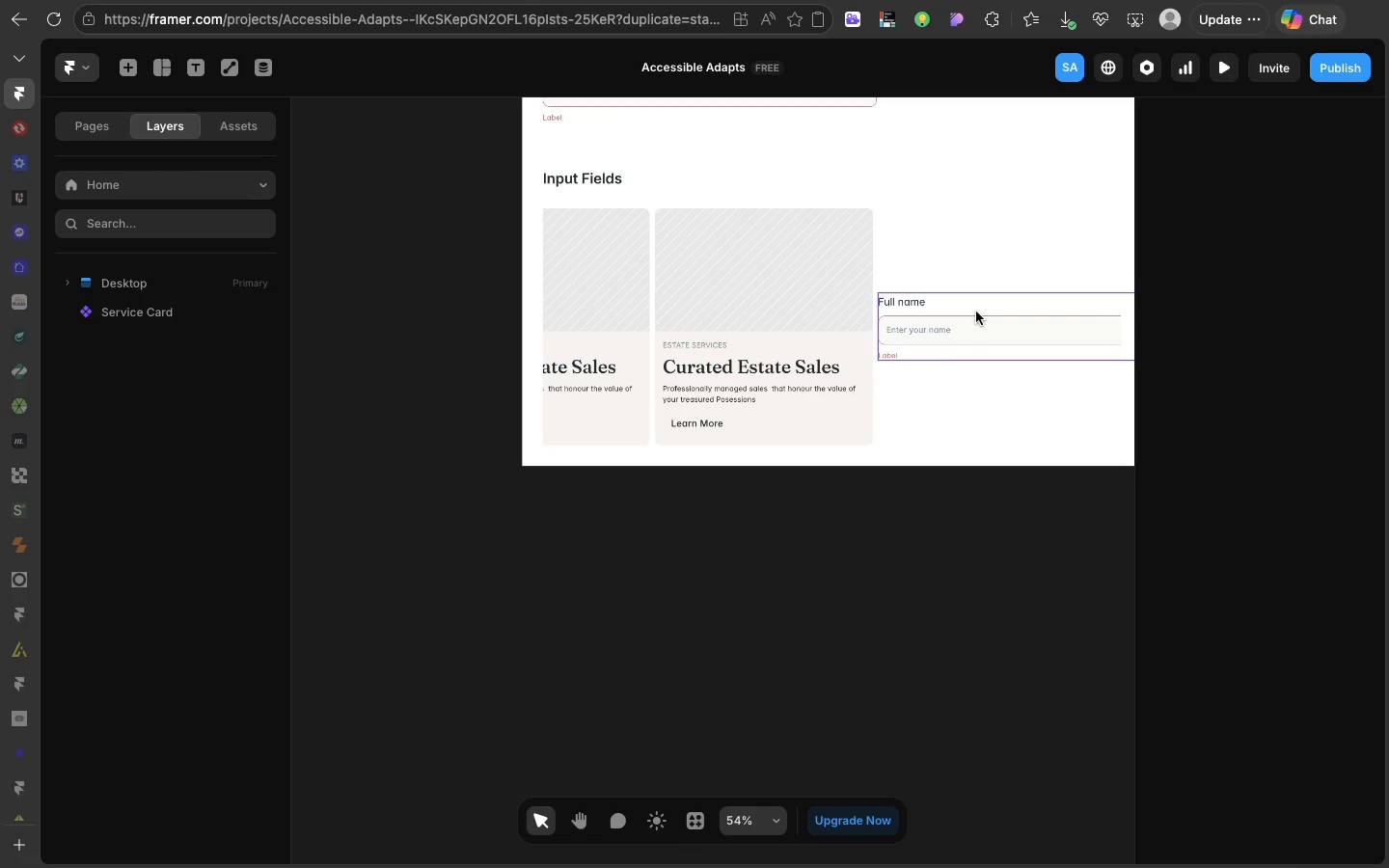 
left_click([976, 312])
 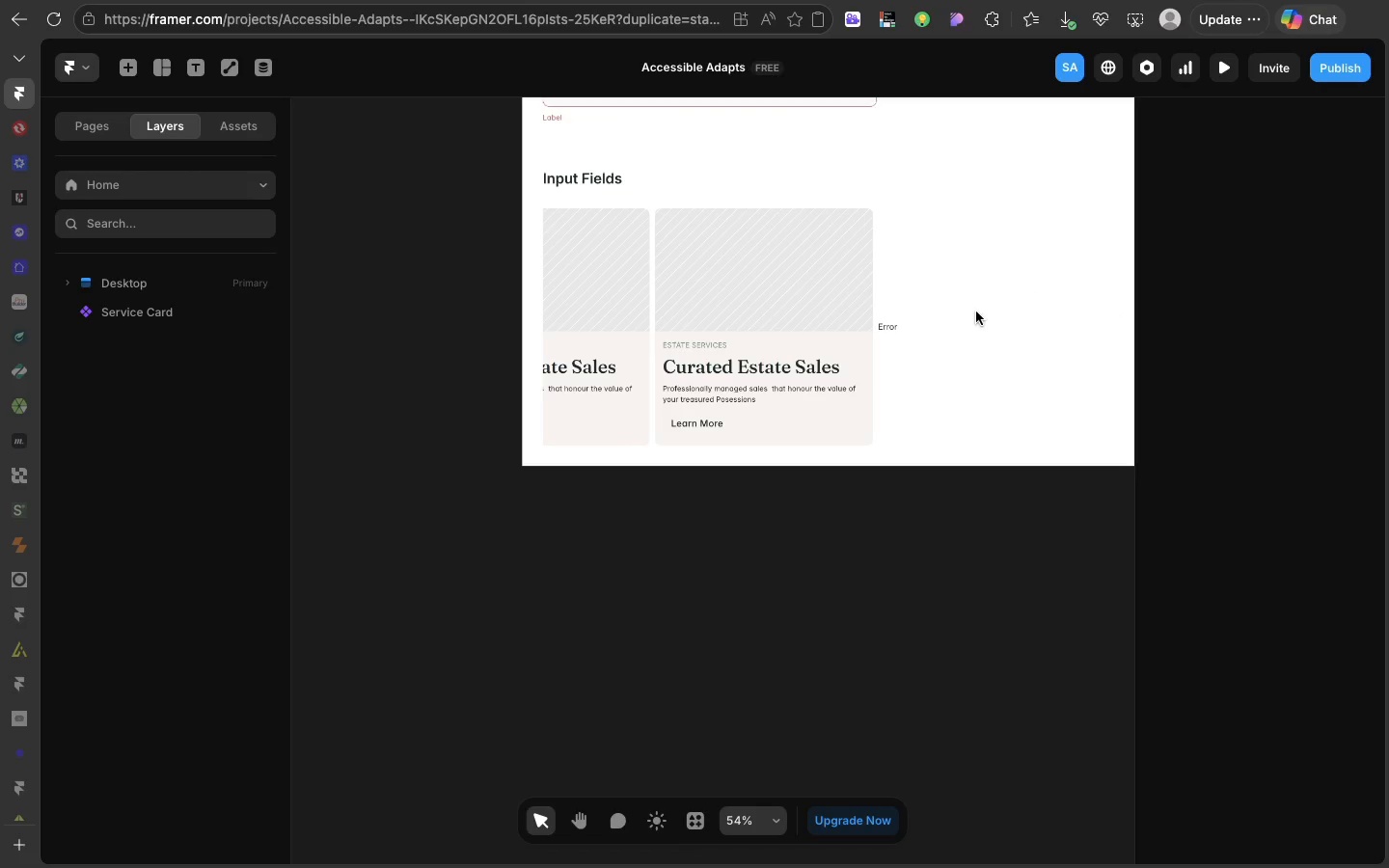 
key(Backspace)
 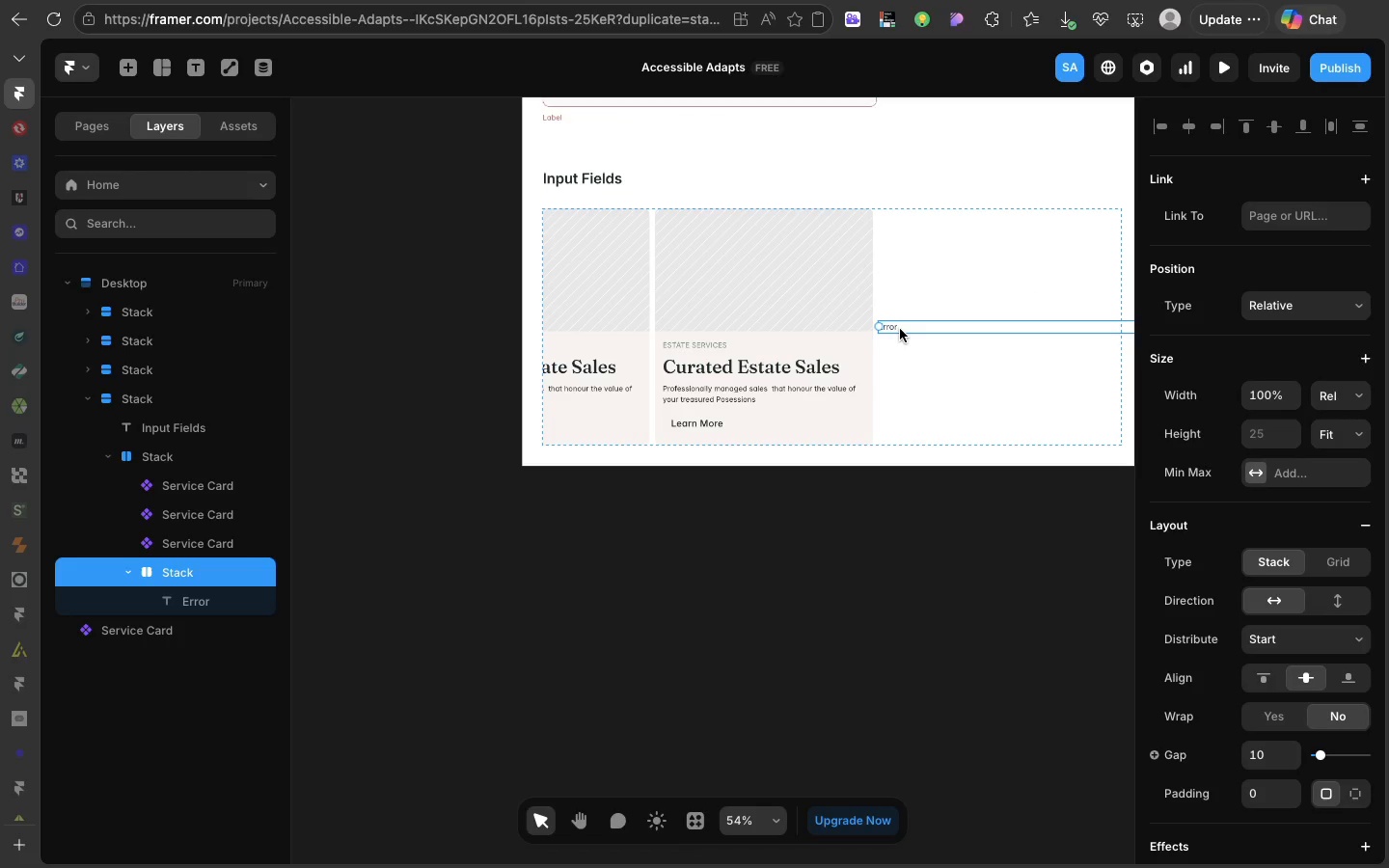 
left_click([900, 329])
 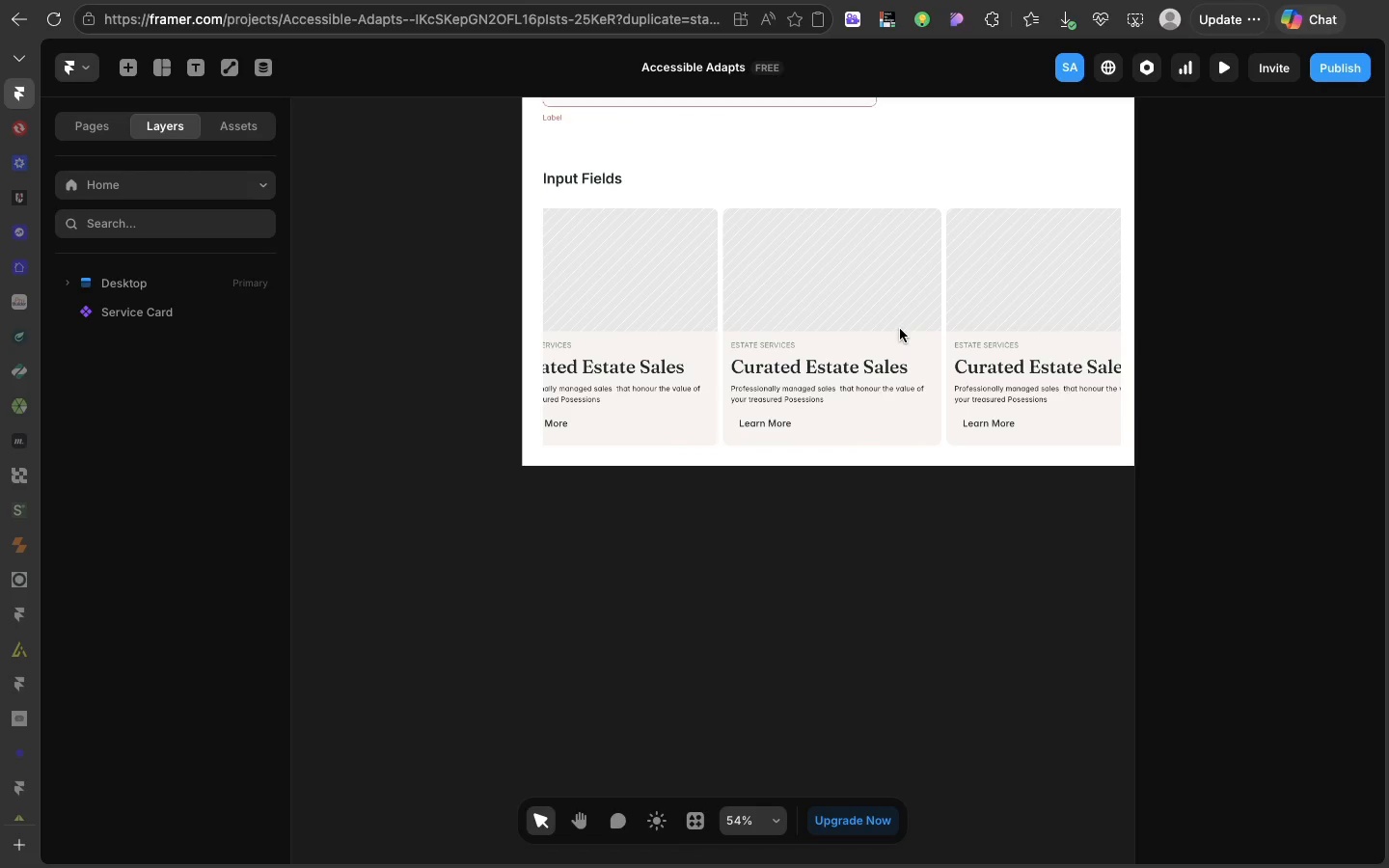 
key(Backspace)
 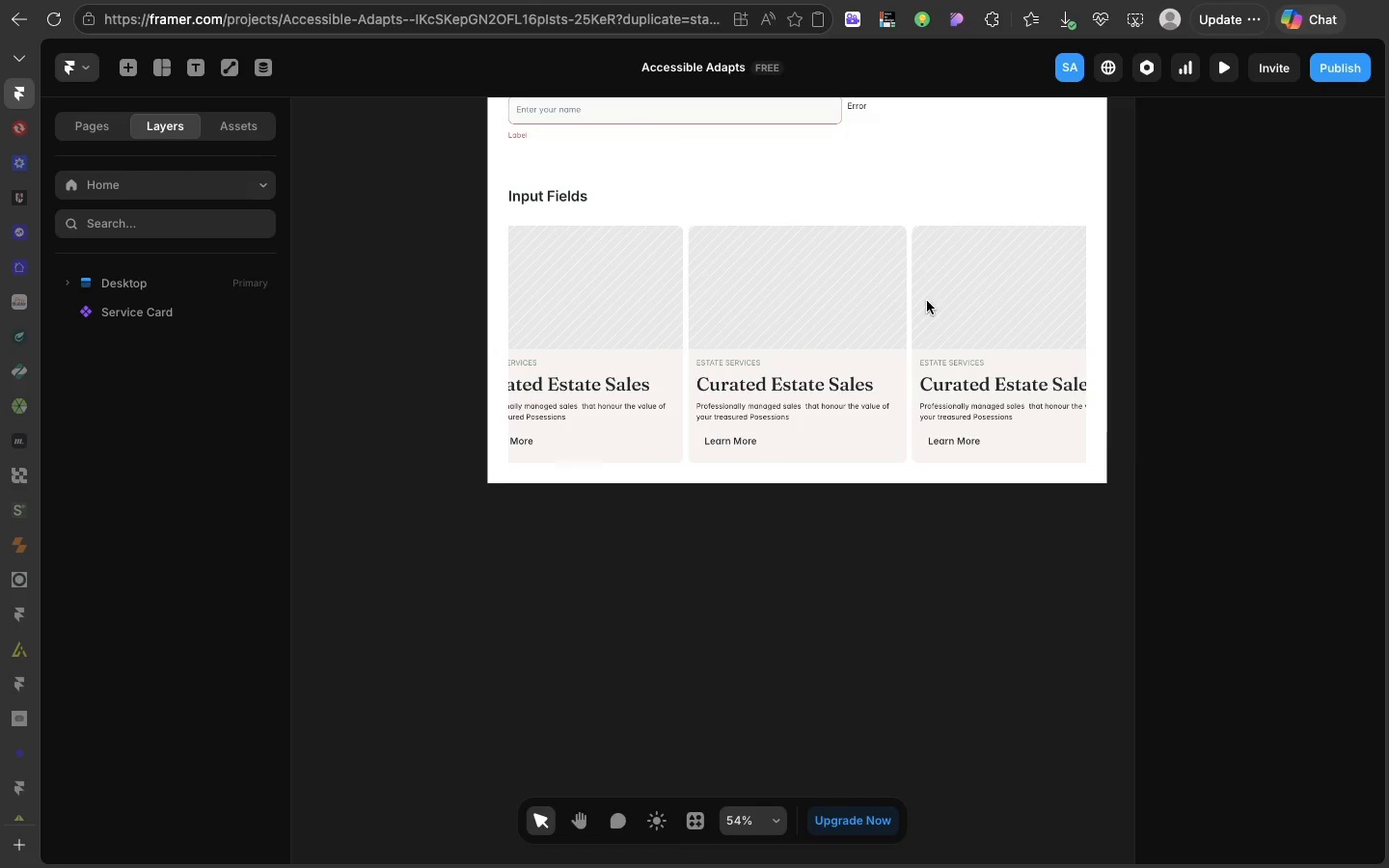 
scroll: coordinate [927, 301], scroll_direction: down, amount: 2.0
 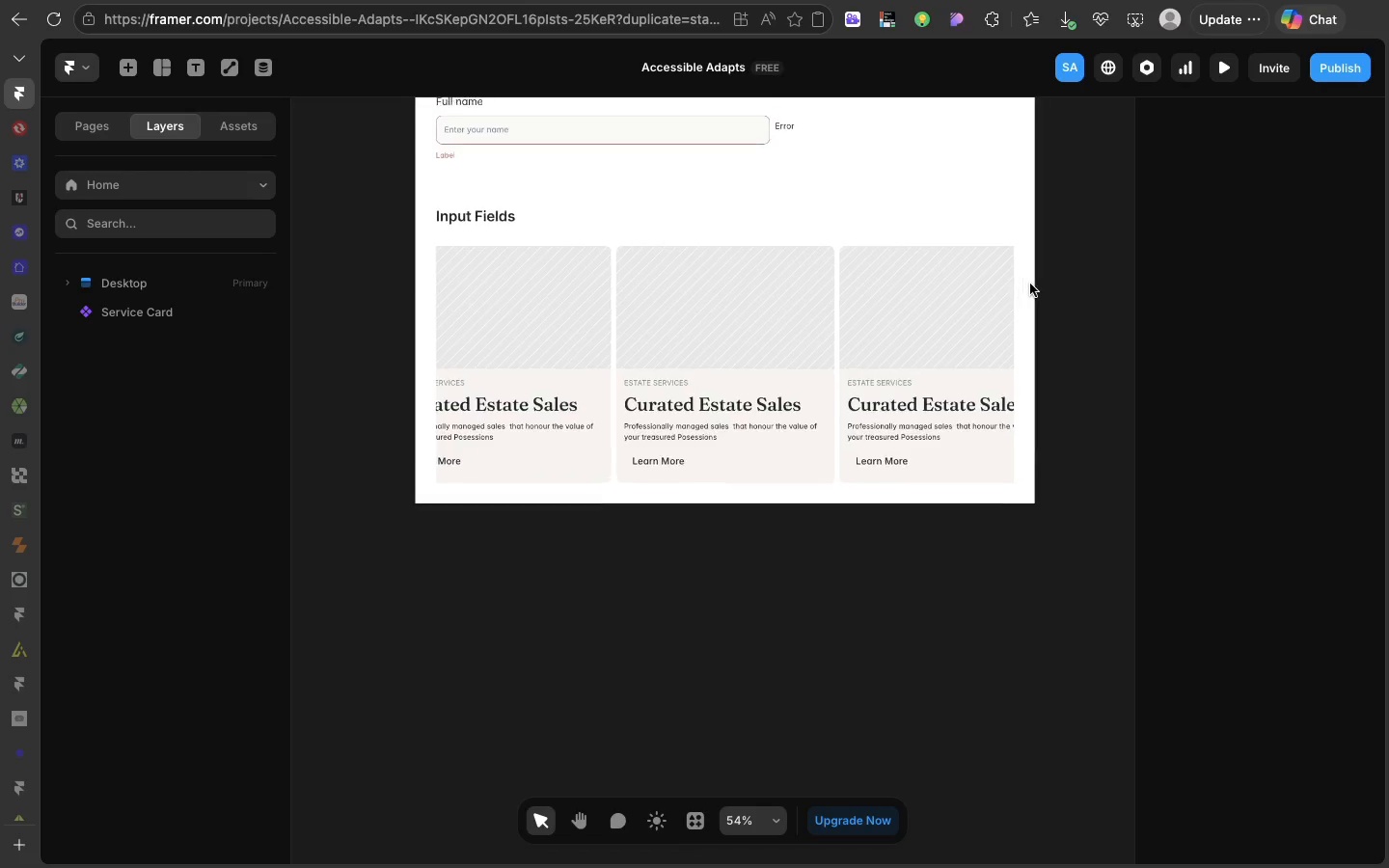 
left_click([891, 290])
 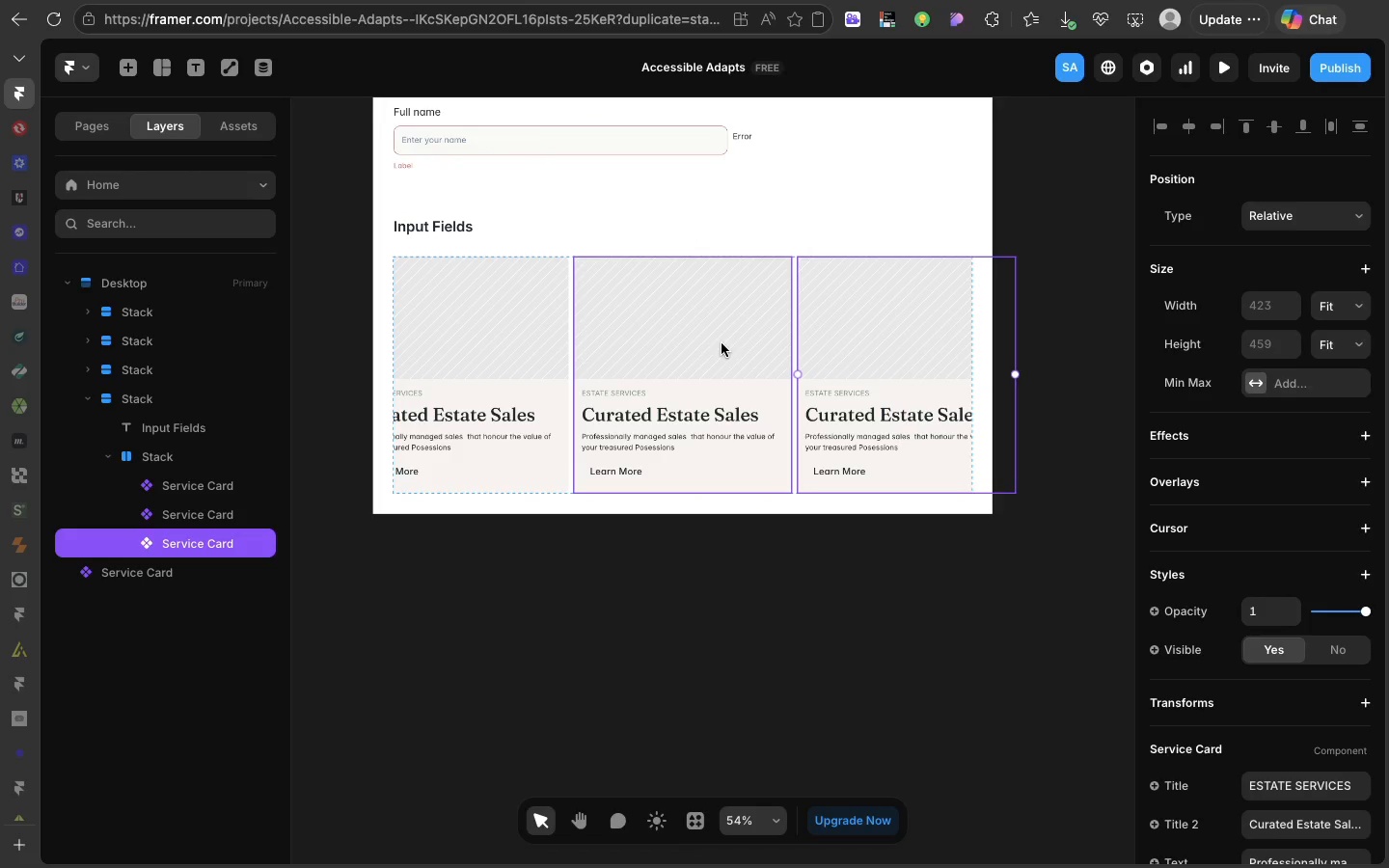 
scroll: coordinate [1030, 284], scroll_direction: down, amount: 12.0
 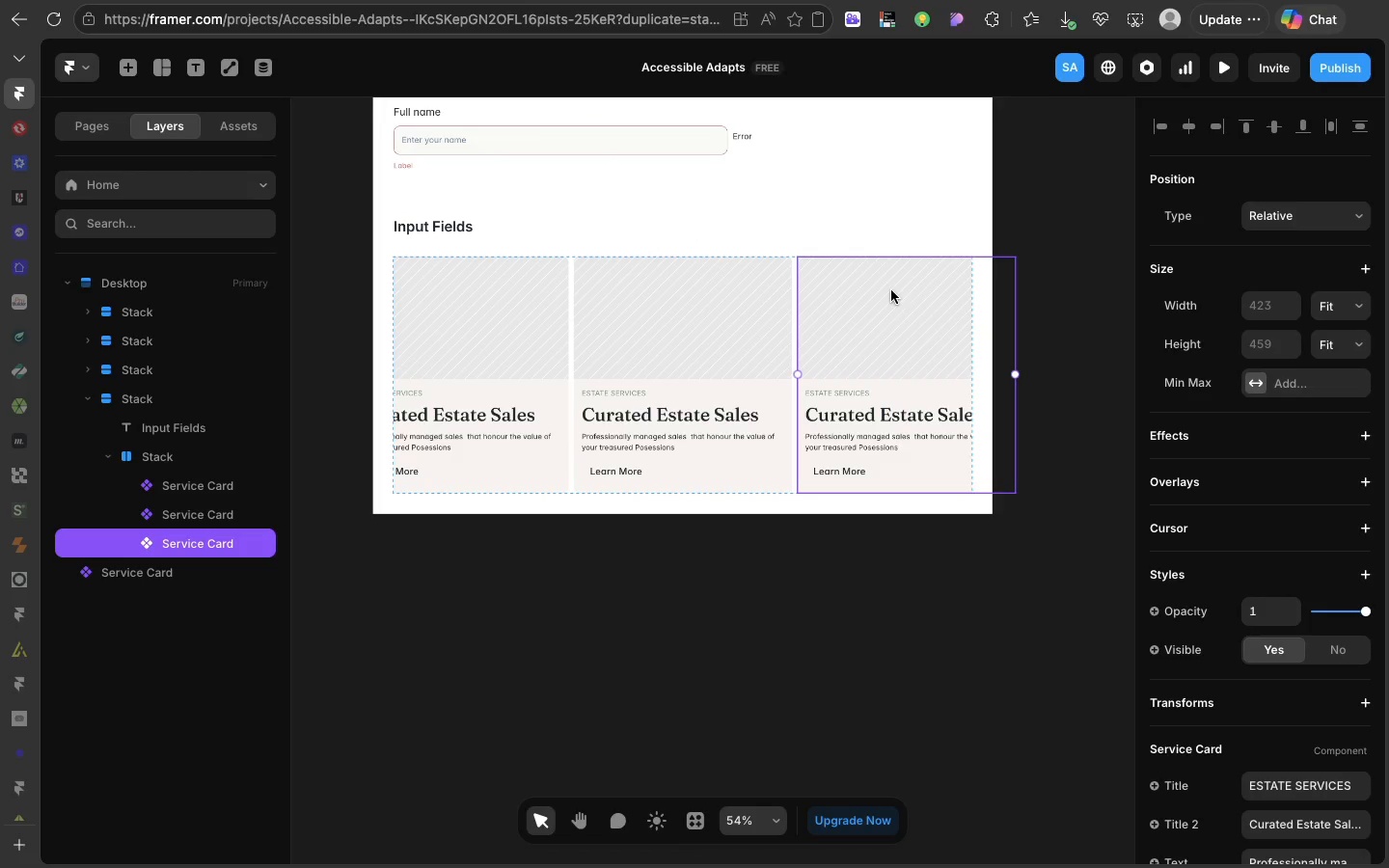 
hold_key(key=ShiftLeft, duration=0.36)
left_click([722, 343])
 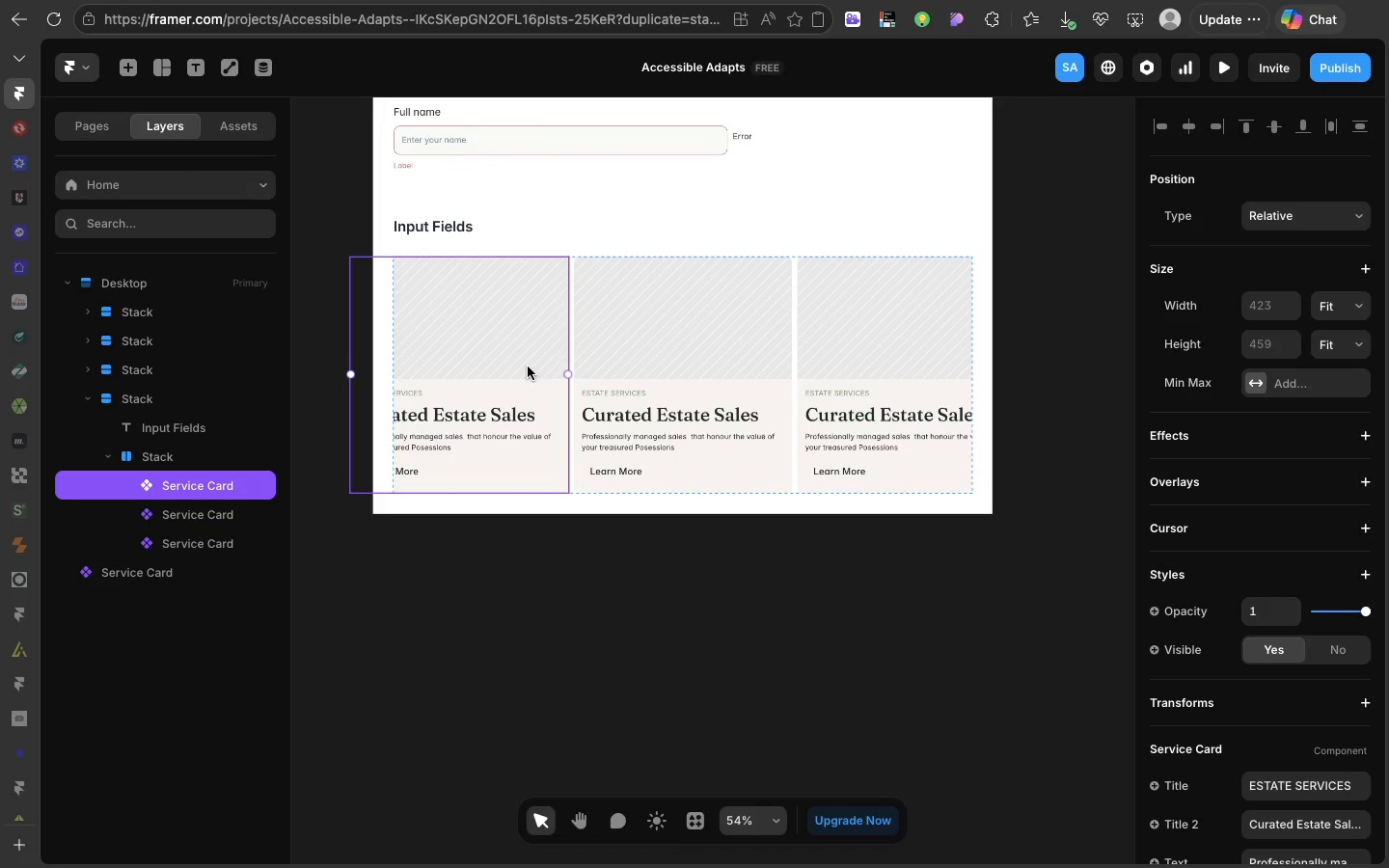 
left_click([528, 366])
 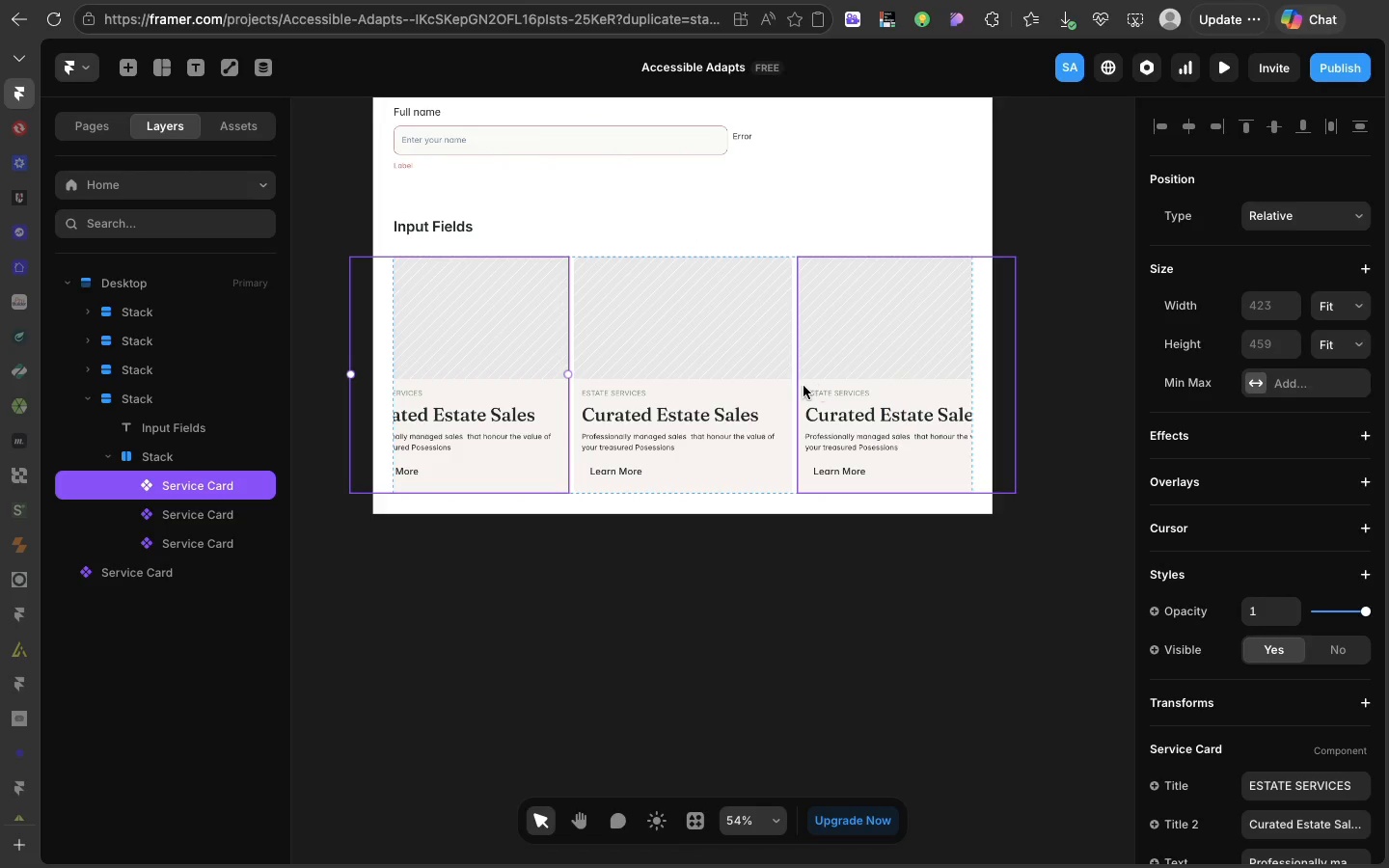 
hold_key(key=ShiftLeft, duration=1.7)
left_click([733, 405])
 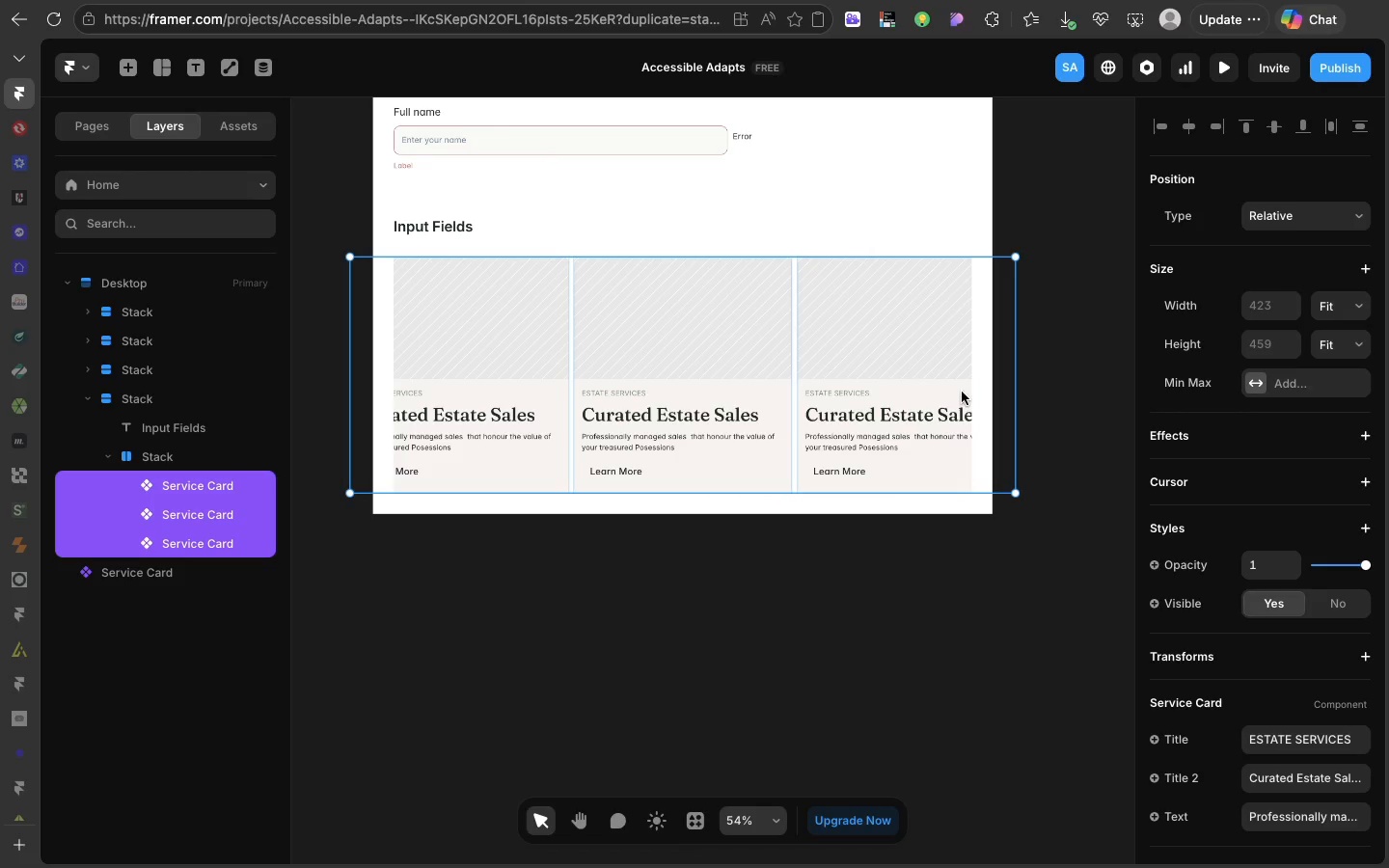 
left_click([849, 402])
 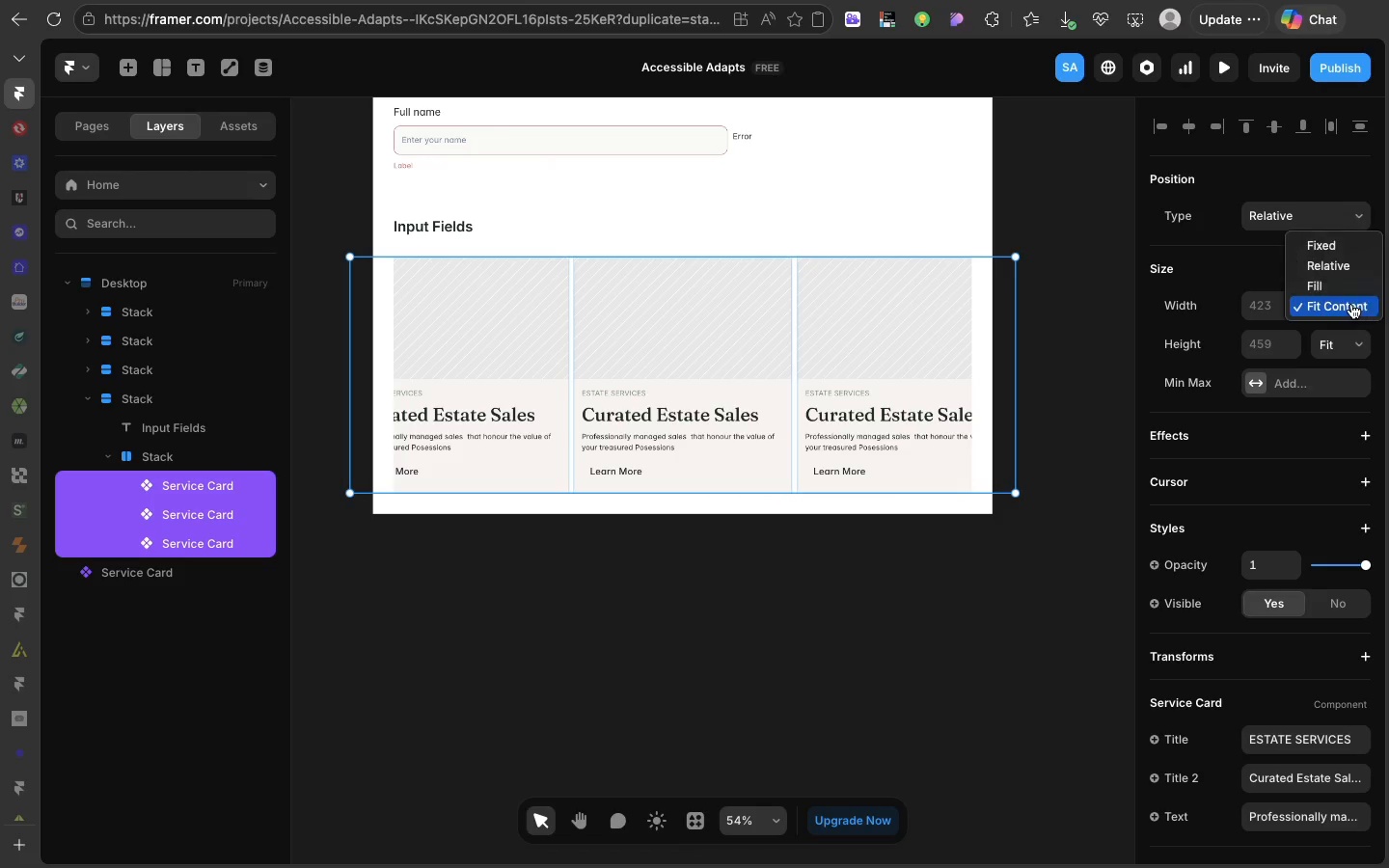 
left_click([1351, 304])
 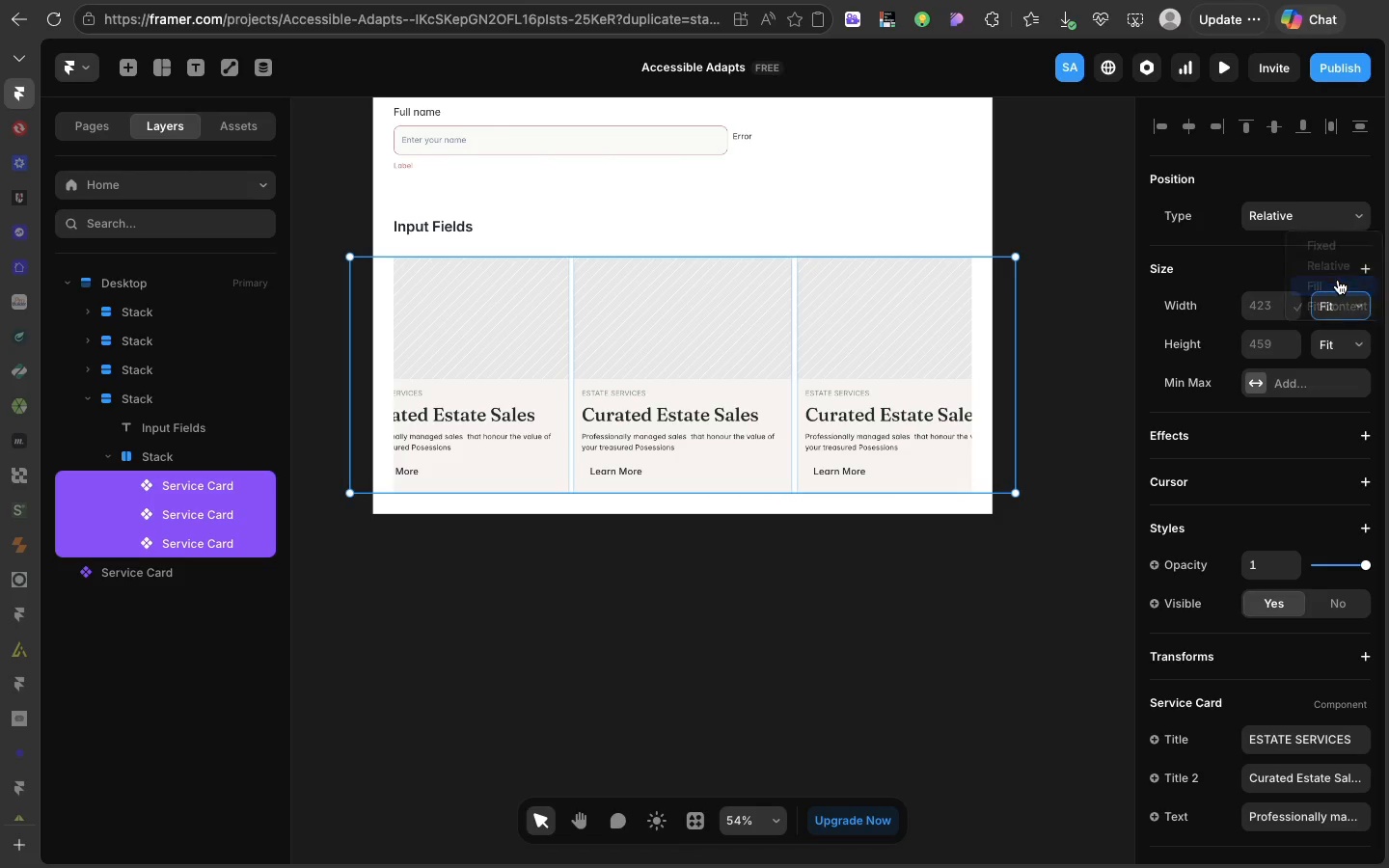 
left_click([1338, 280])
 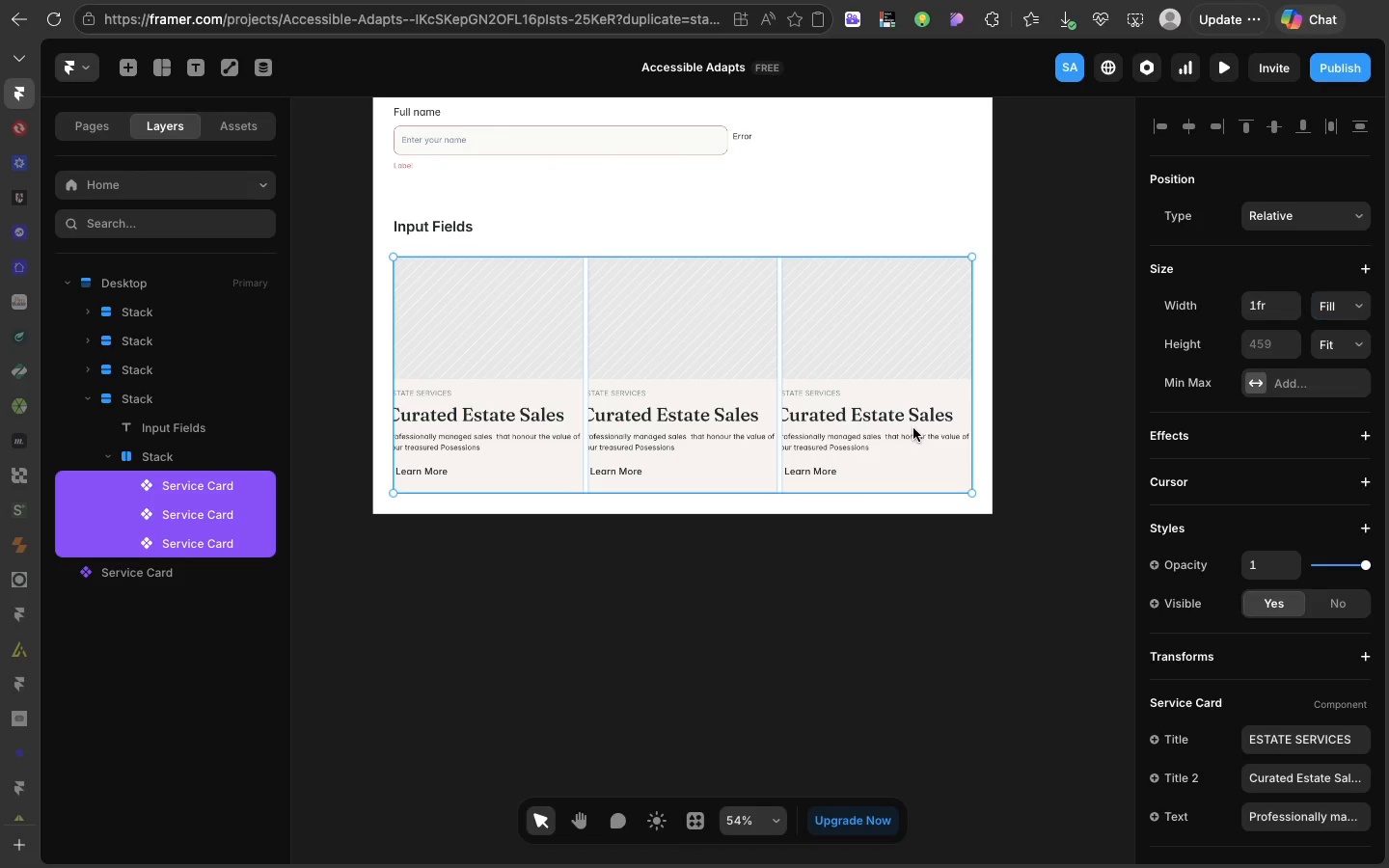 
left_click([913, 428])
 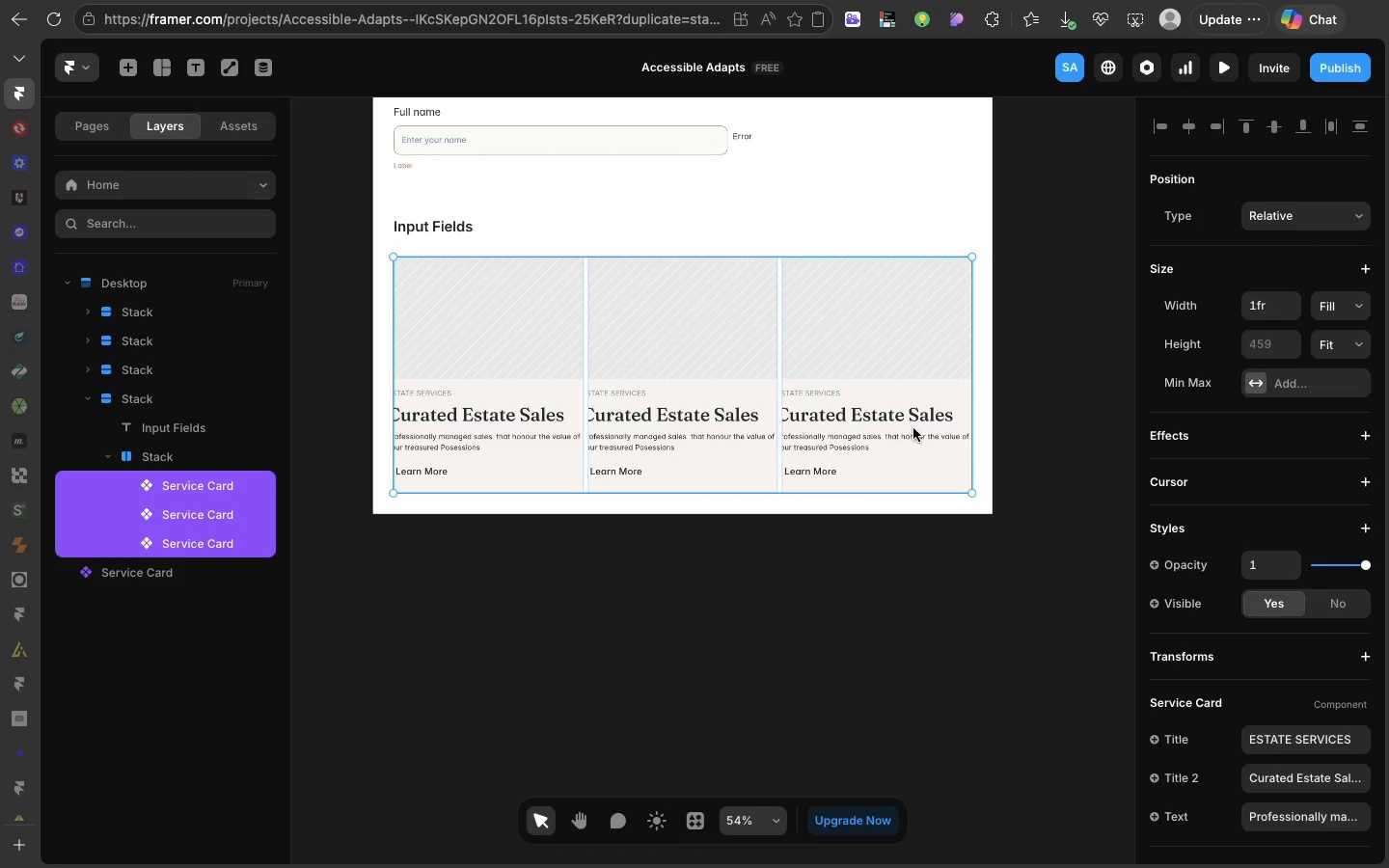 
left_click([913, 428])
 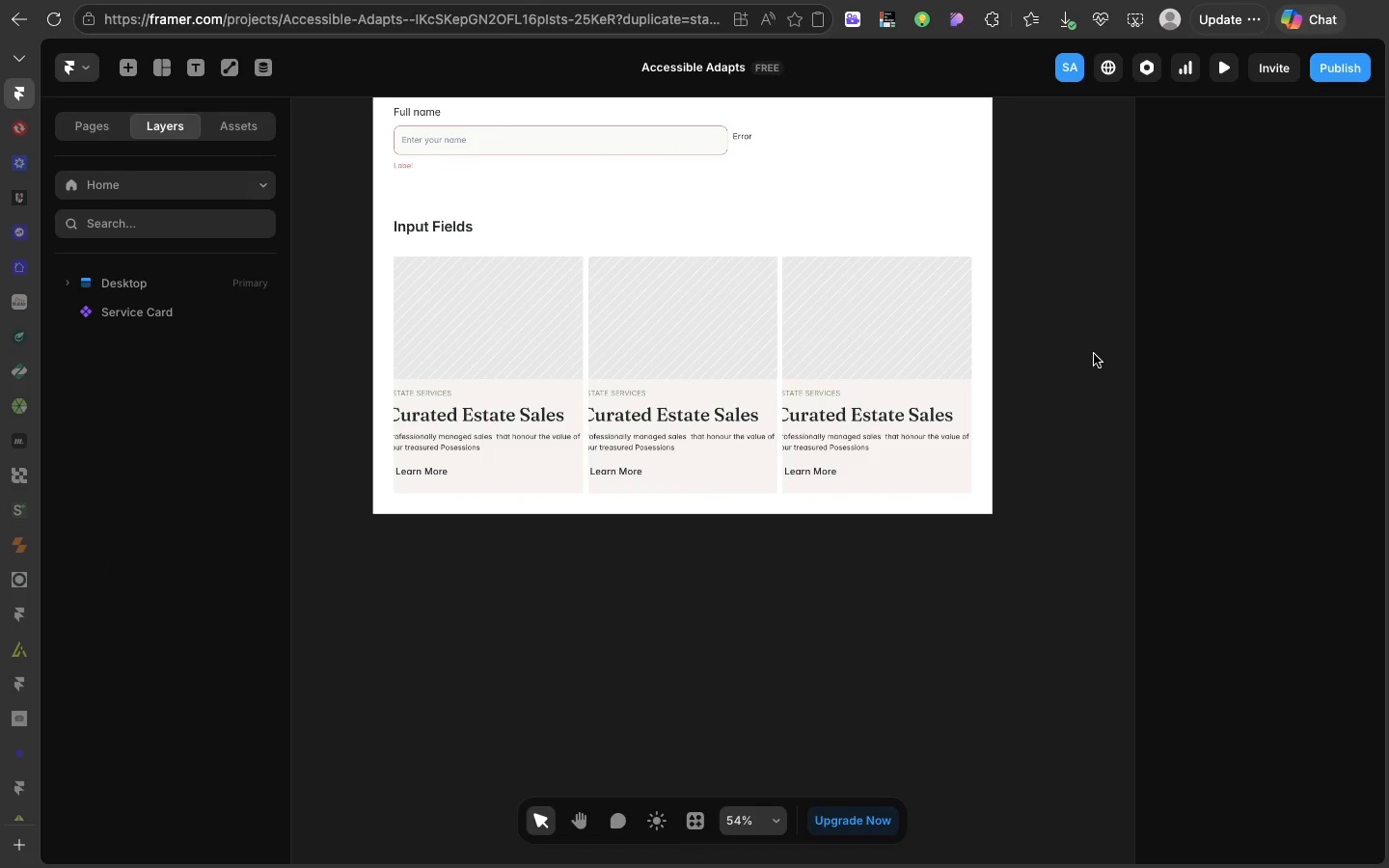 
left_click([1094, 354])
 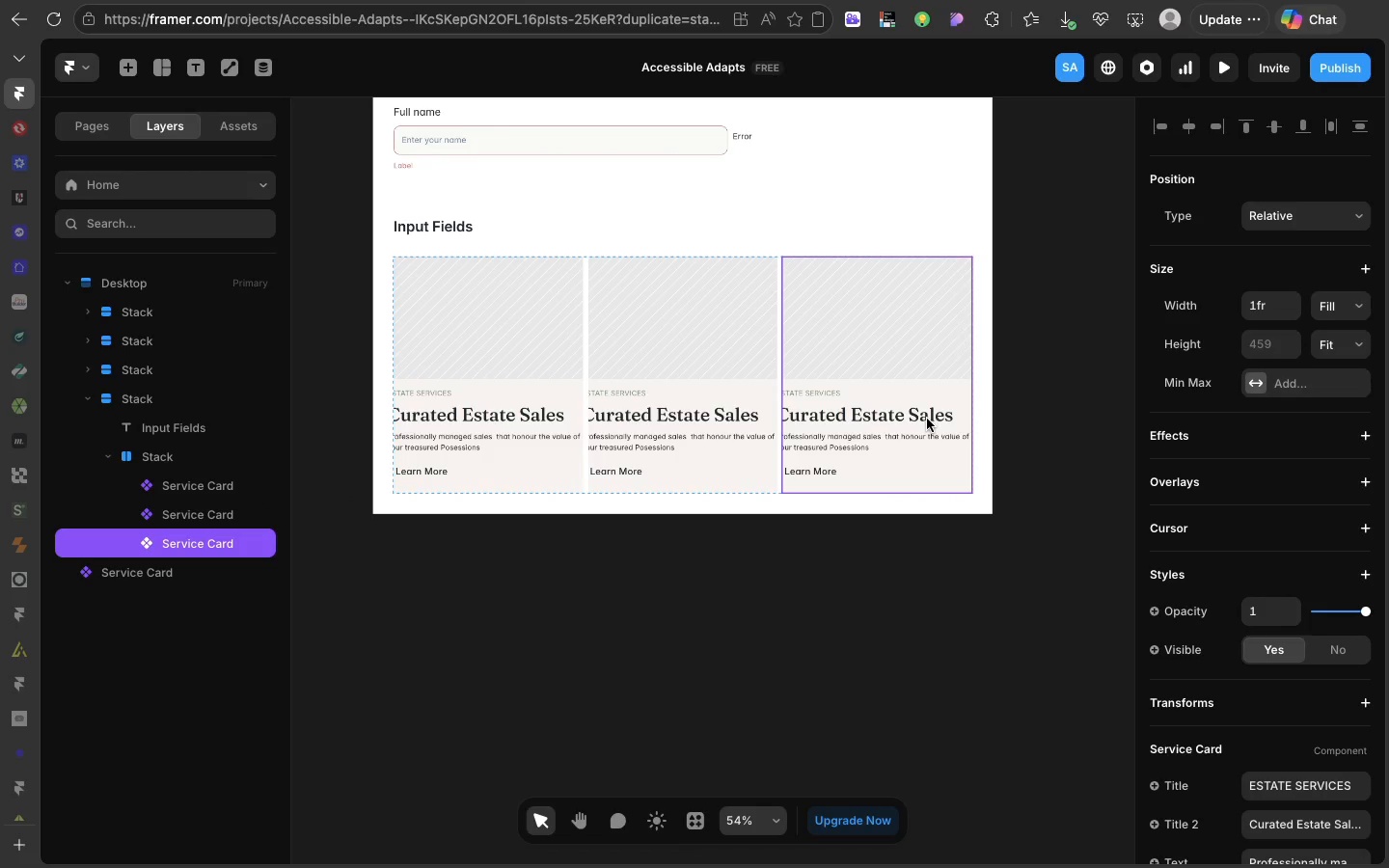 
left_click([927, 419])
 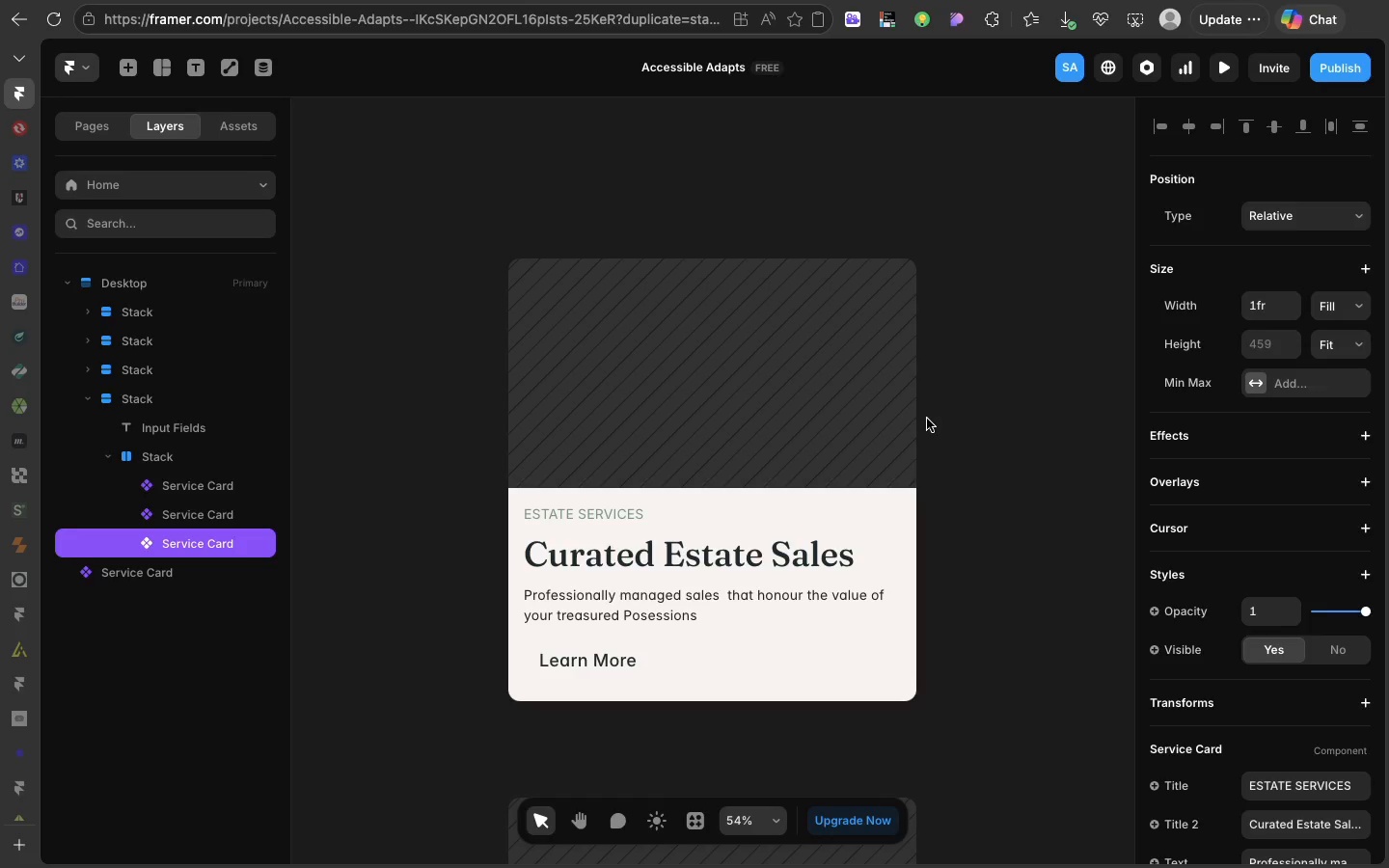 
double_click([927, 419])
 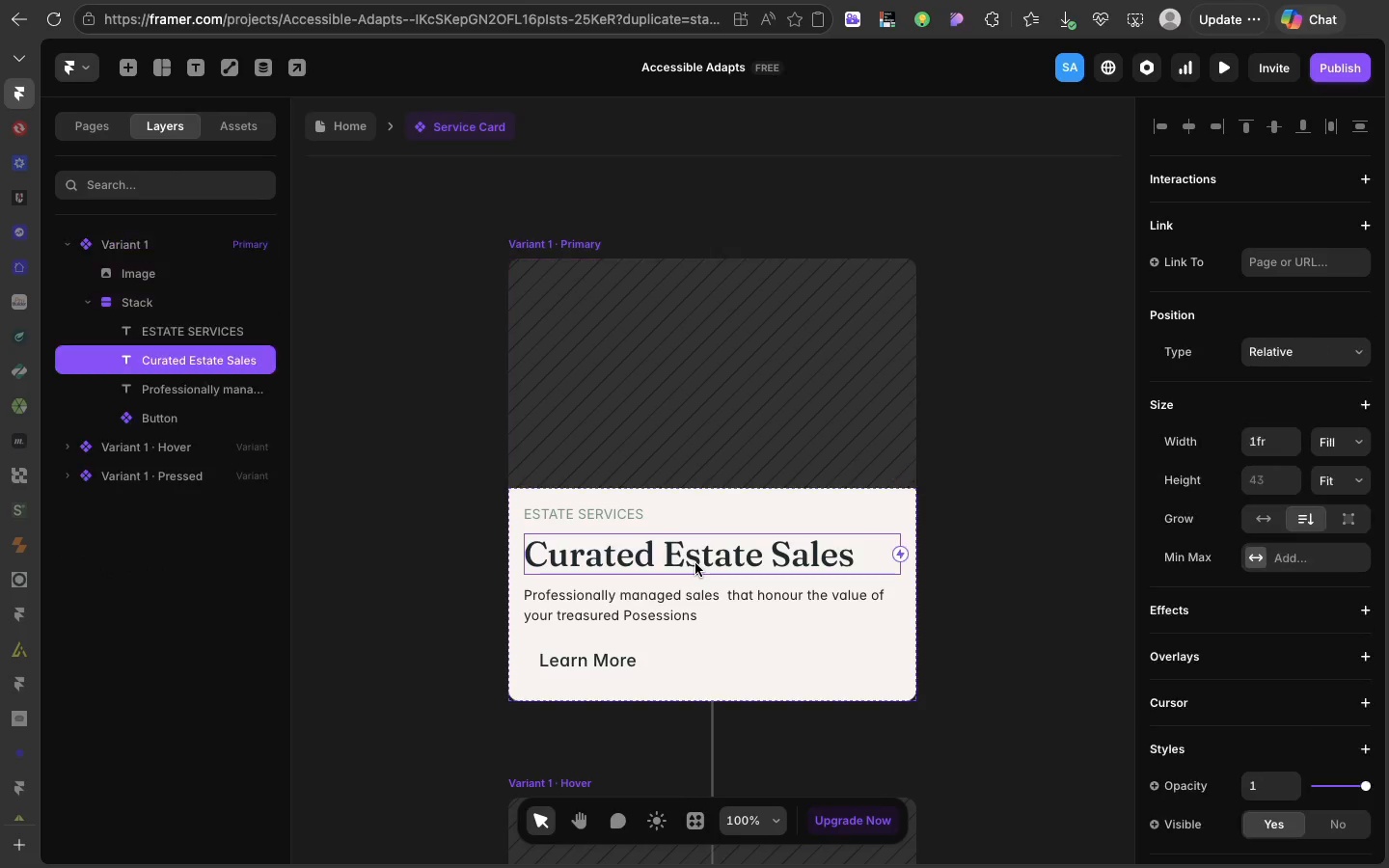 
left_click([695, 563])
 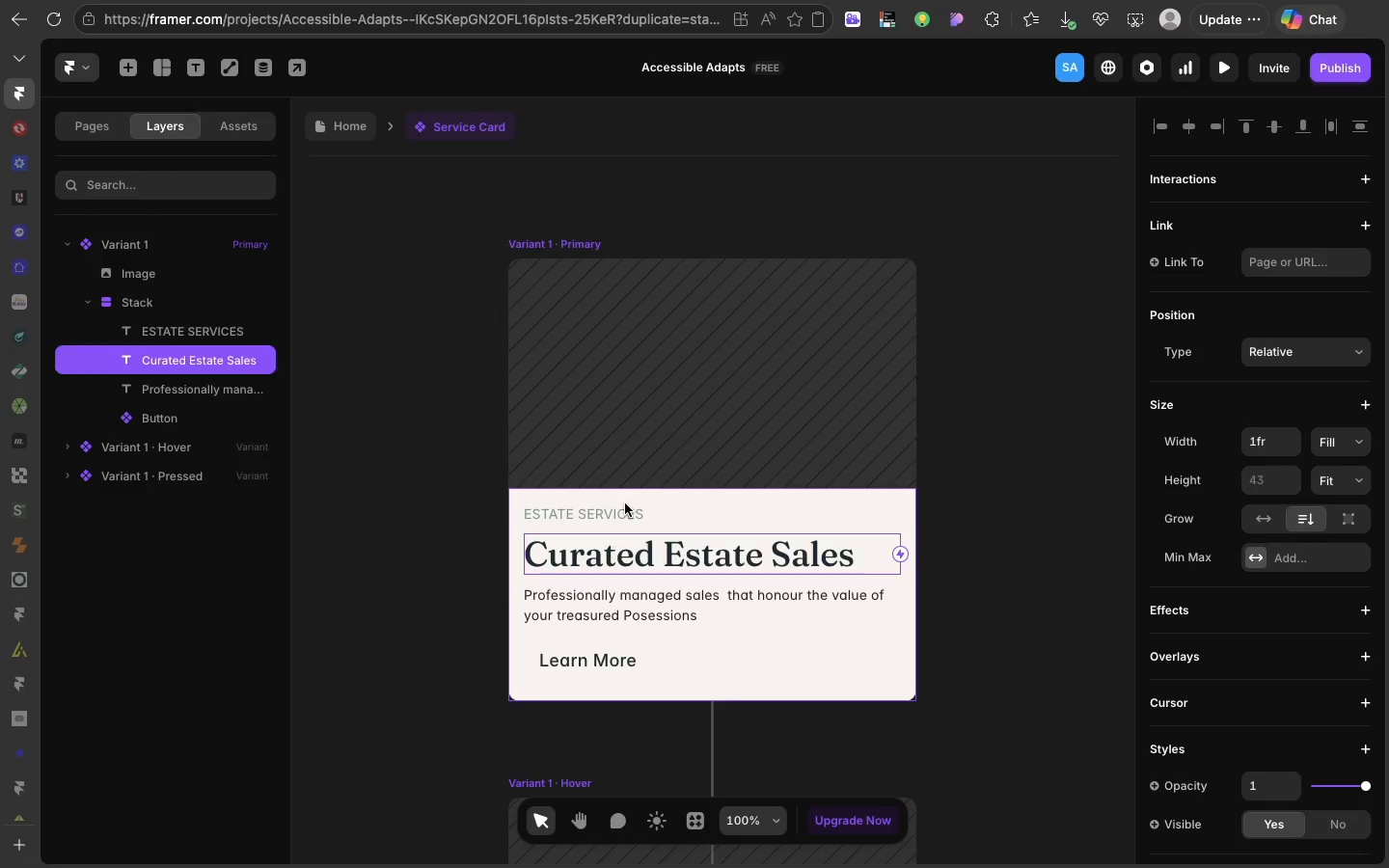 
left_click([625, 503])
 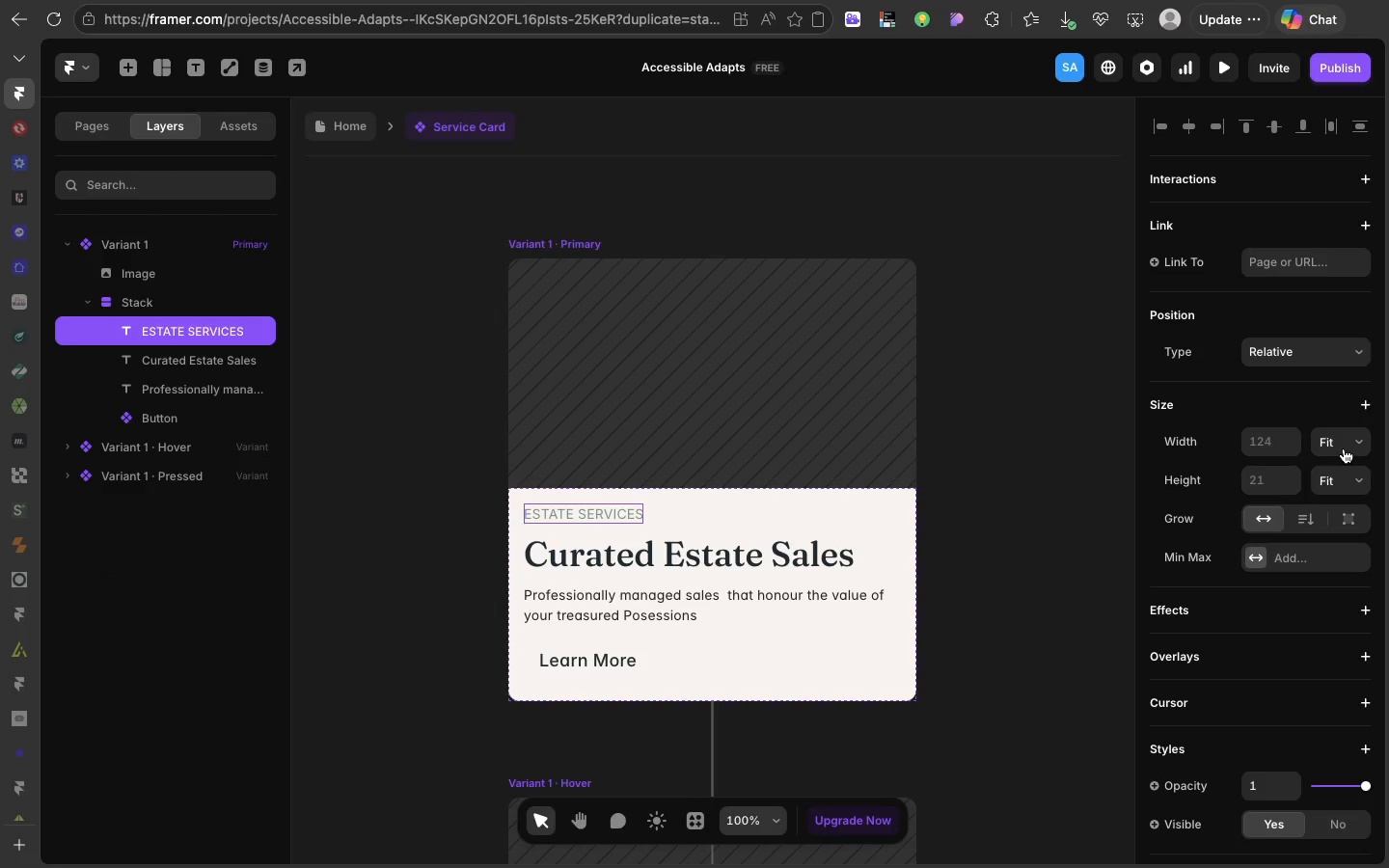 
left_click([1344, 448])
 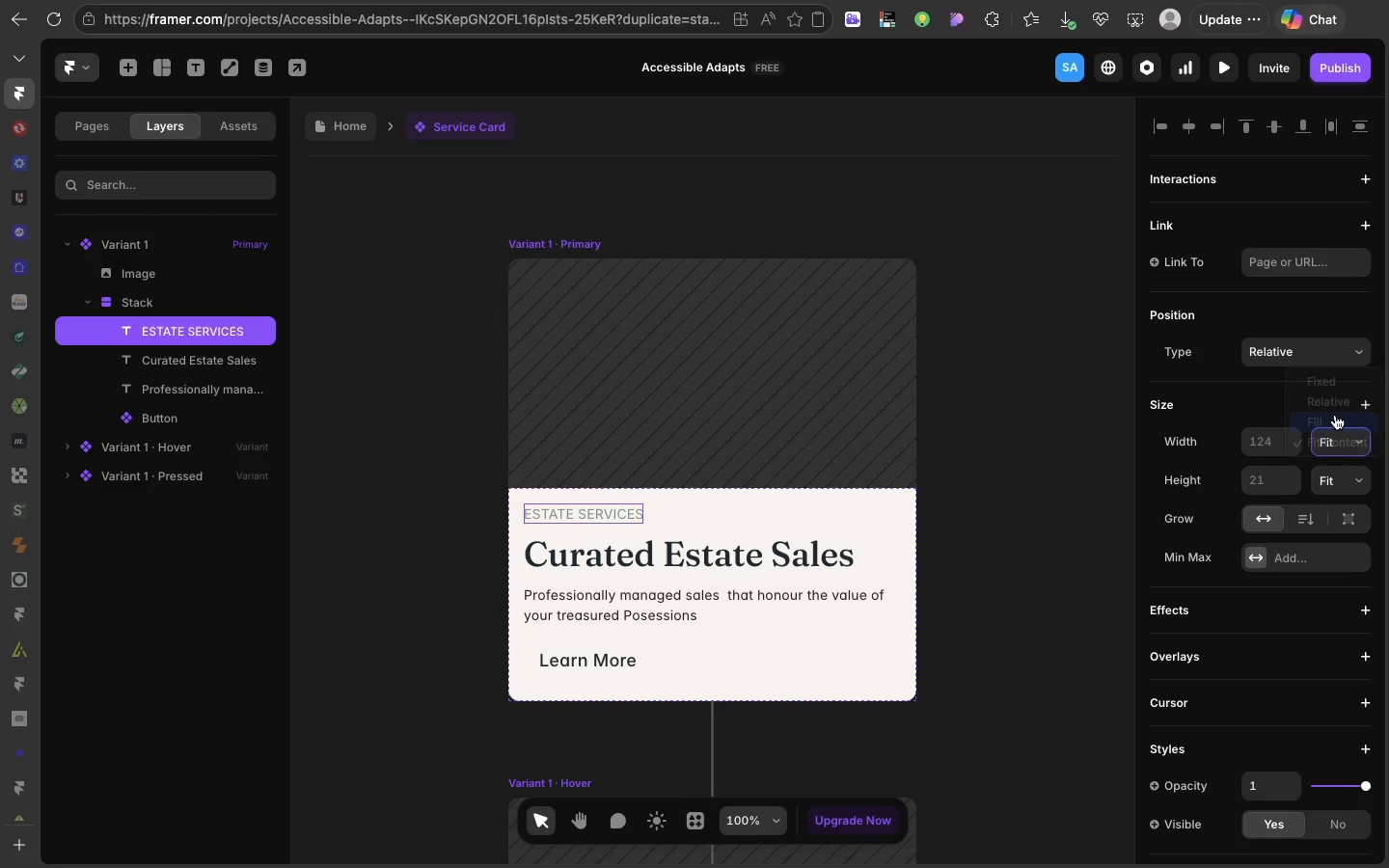 
left_click([1335, 415])
 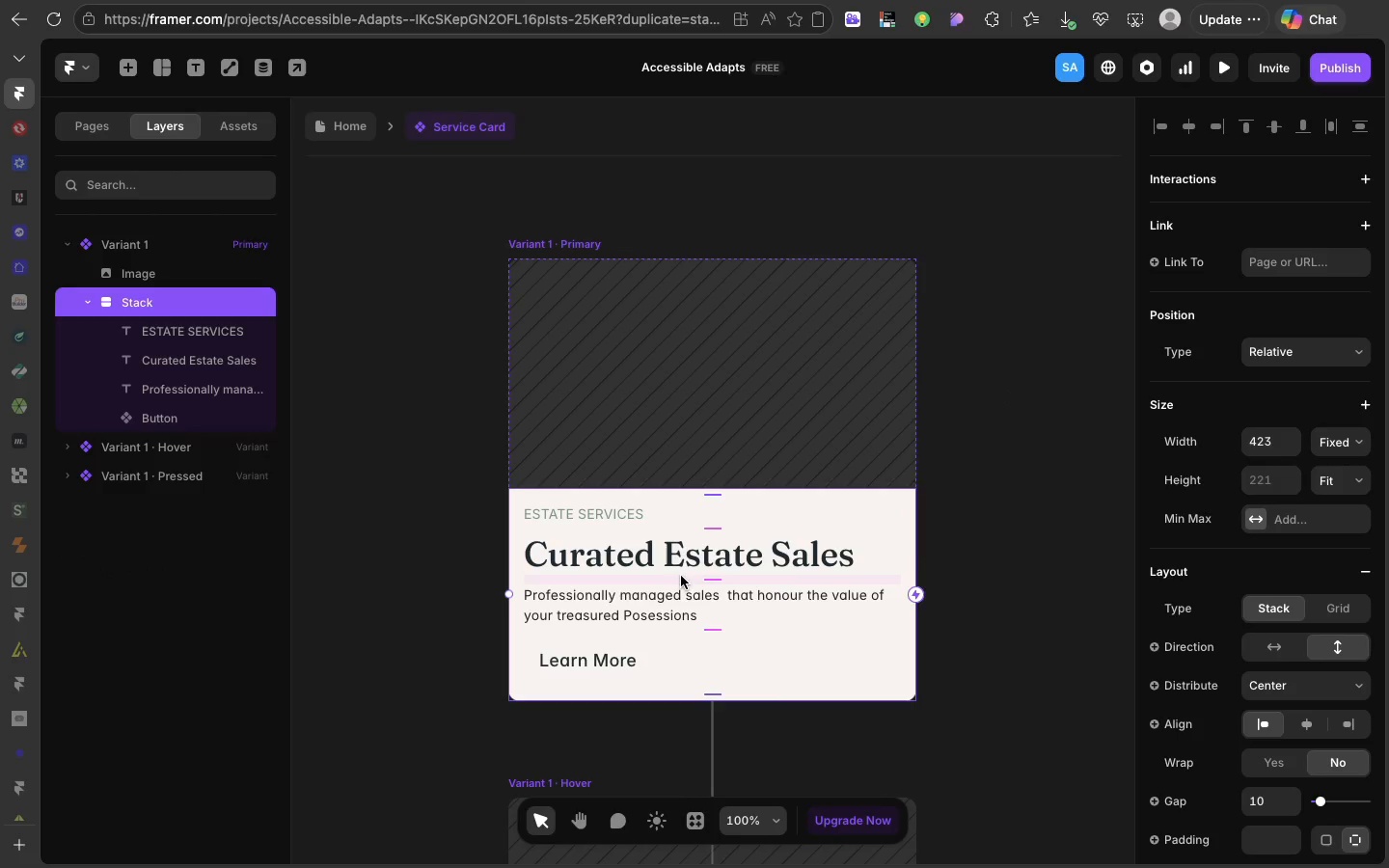 
left_click([681, 576])
 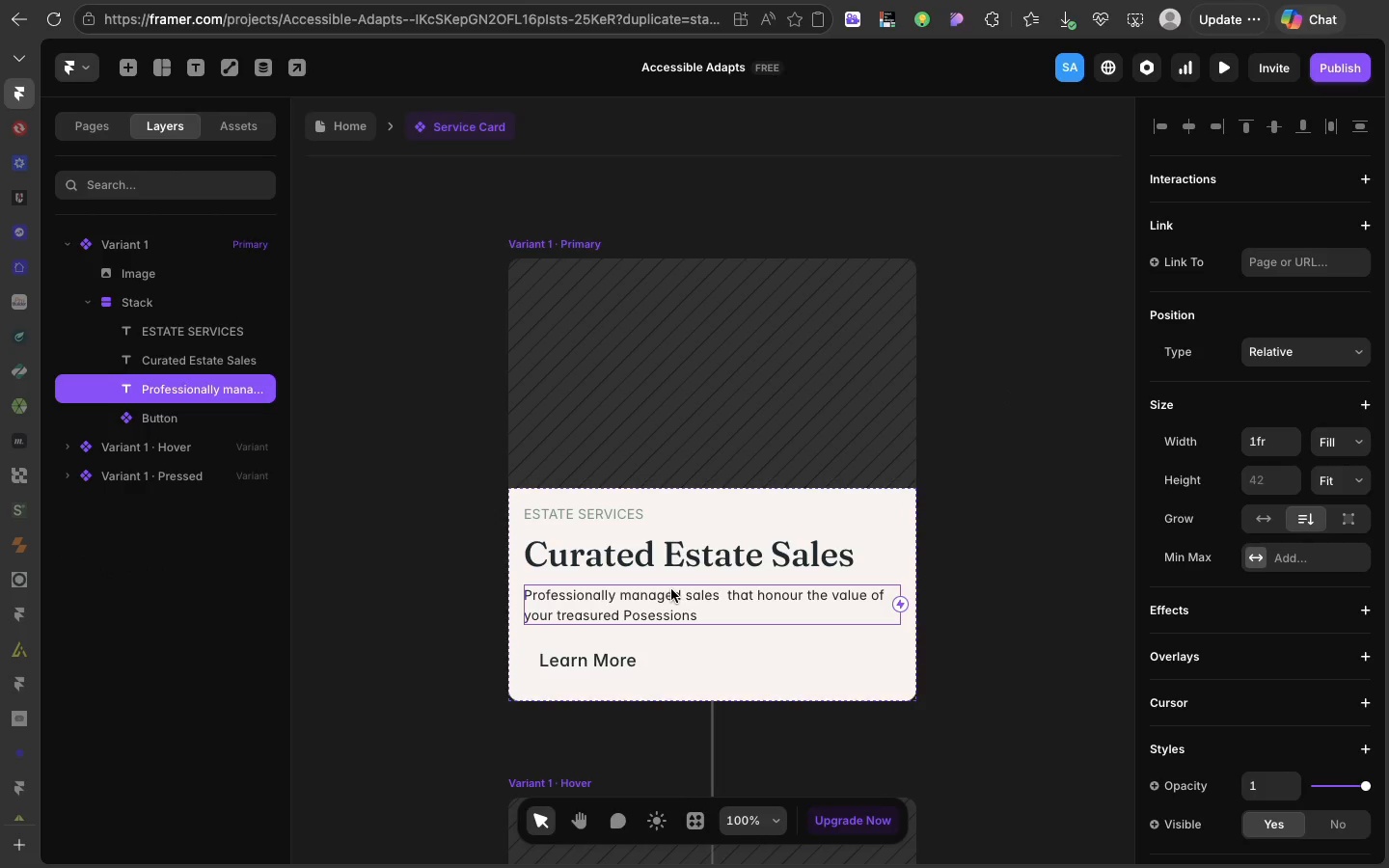 
left_click([671, 589])
 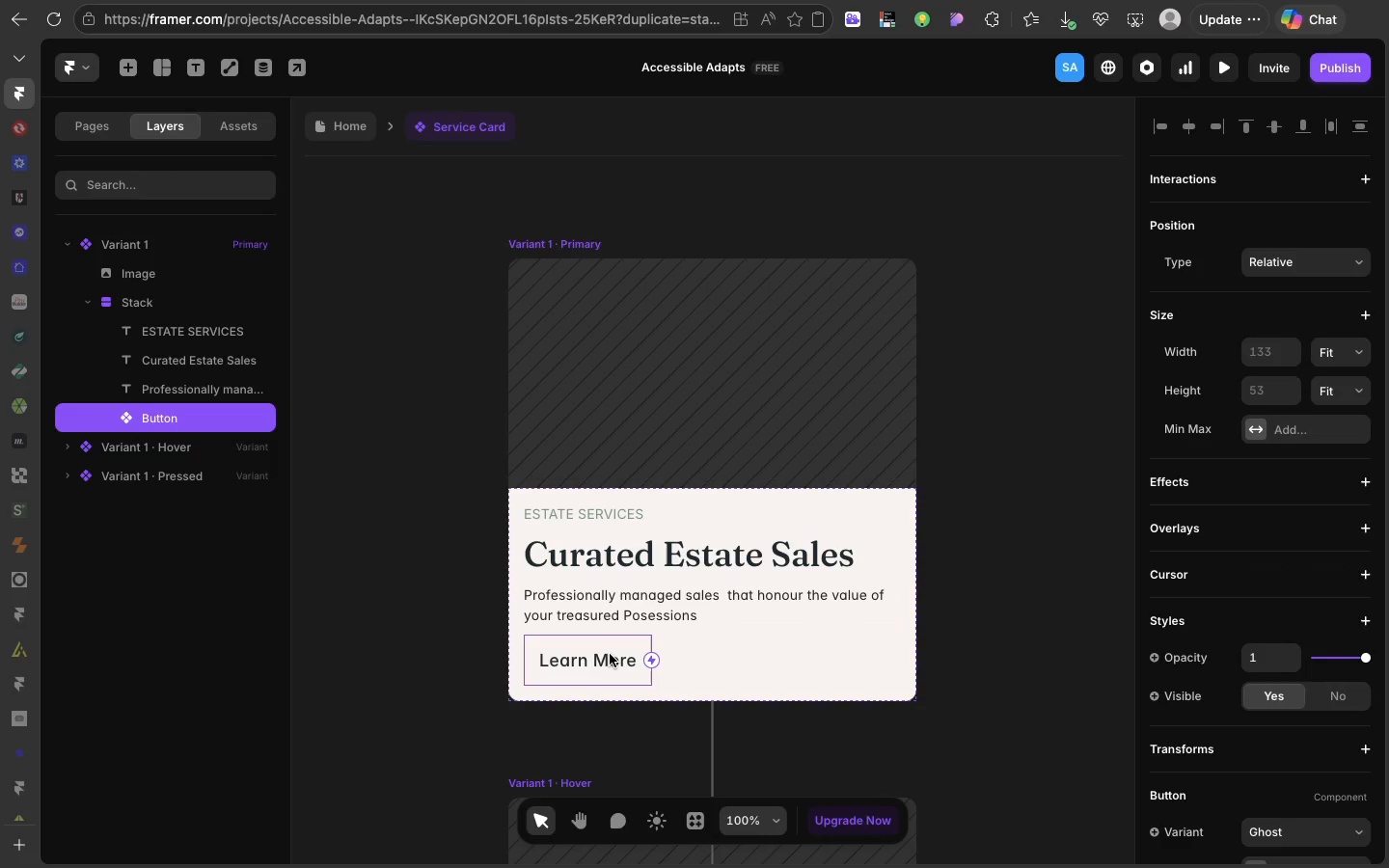 
left_click([610, 654])
 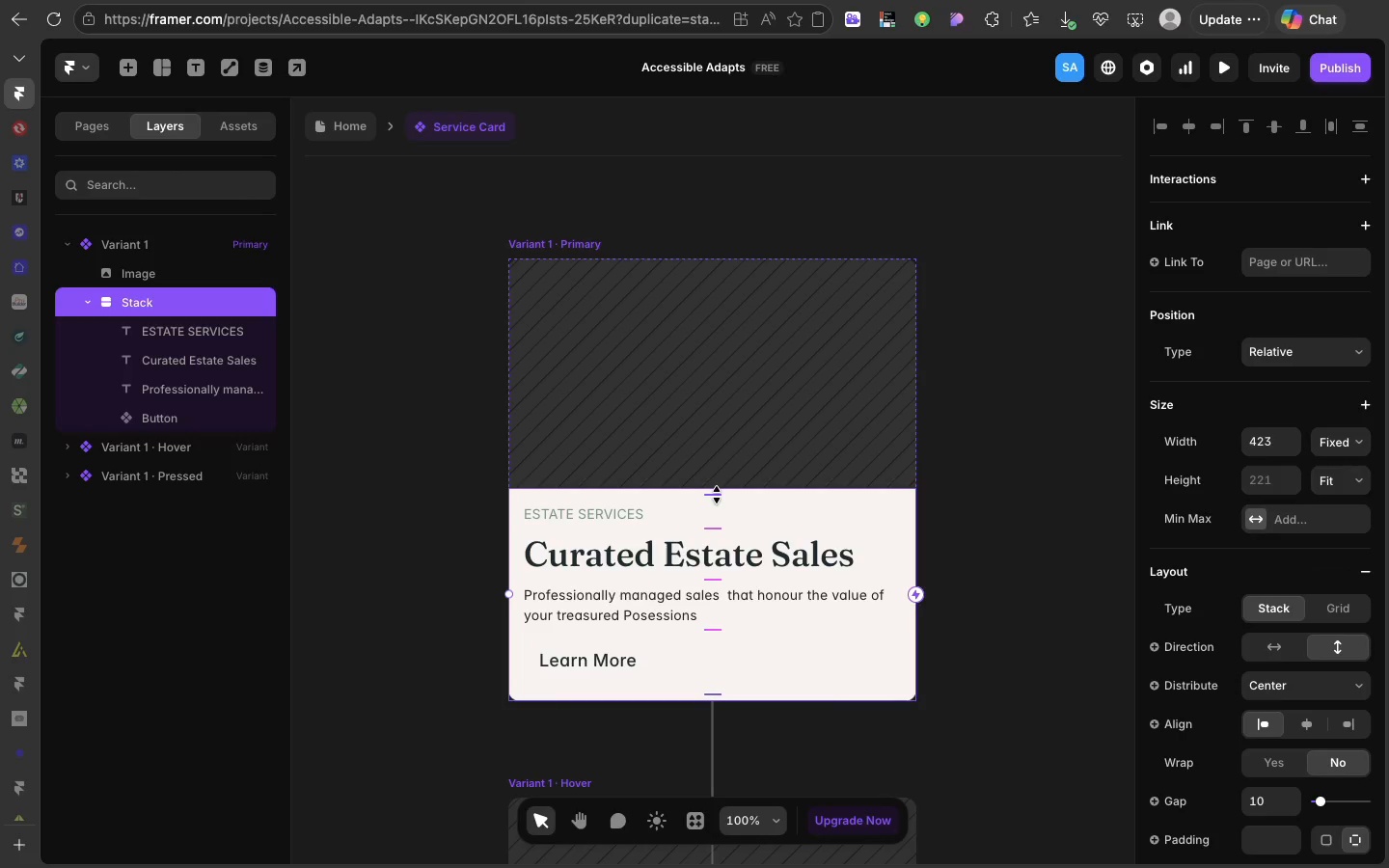 
left_click([717, 495])
 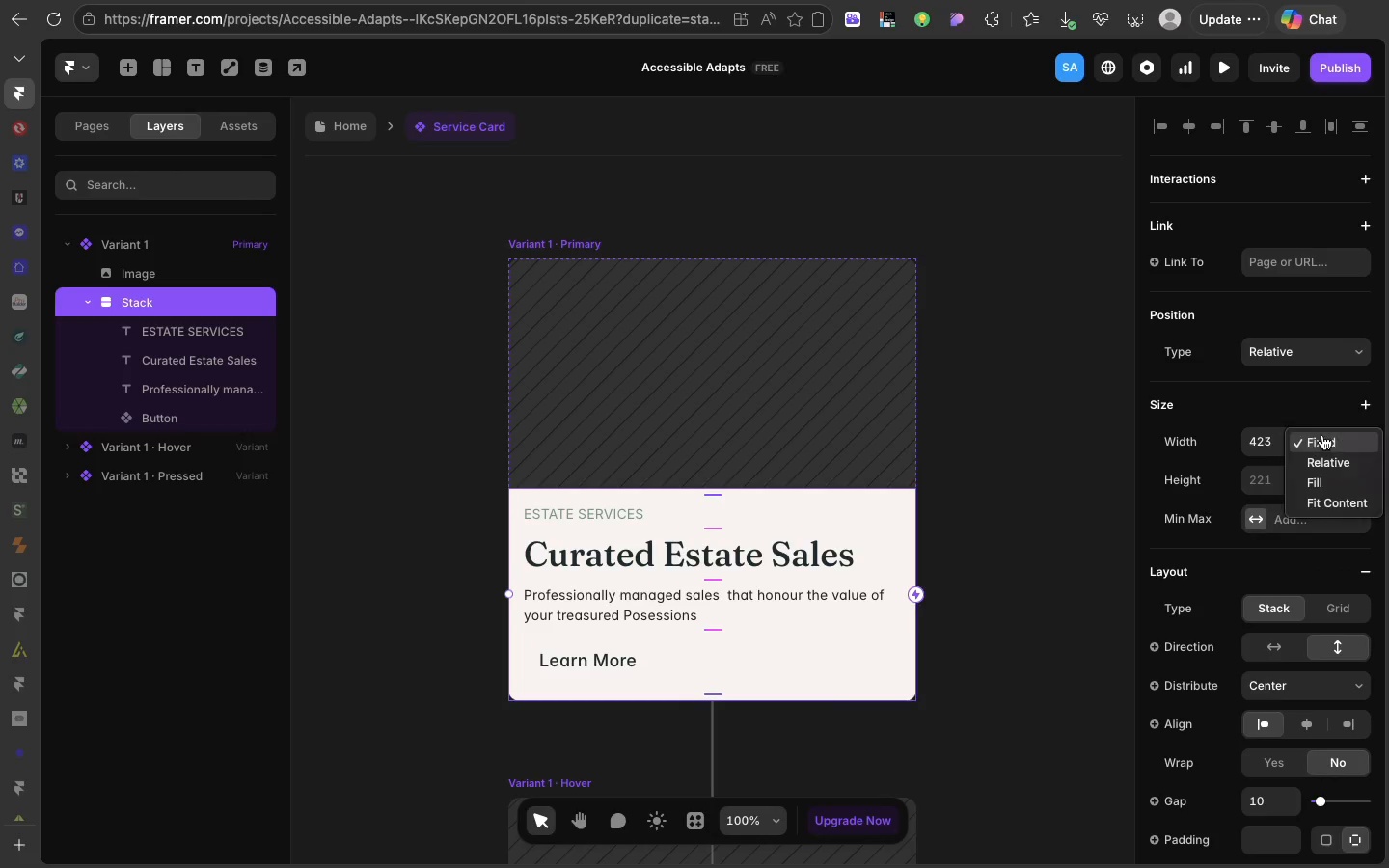 
left_click([1322, 435])
 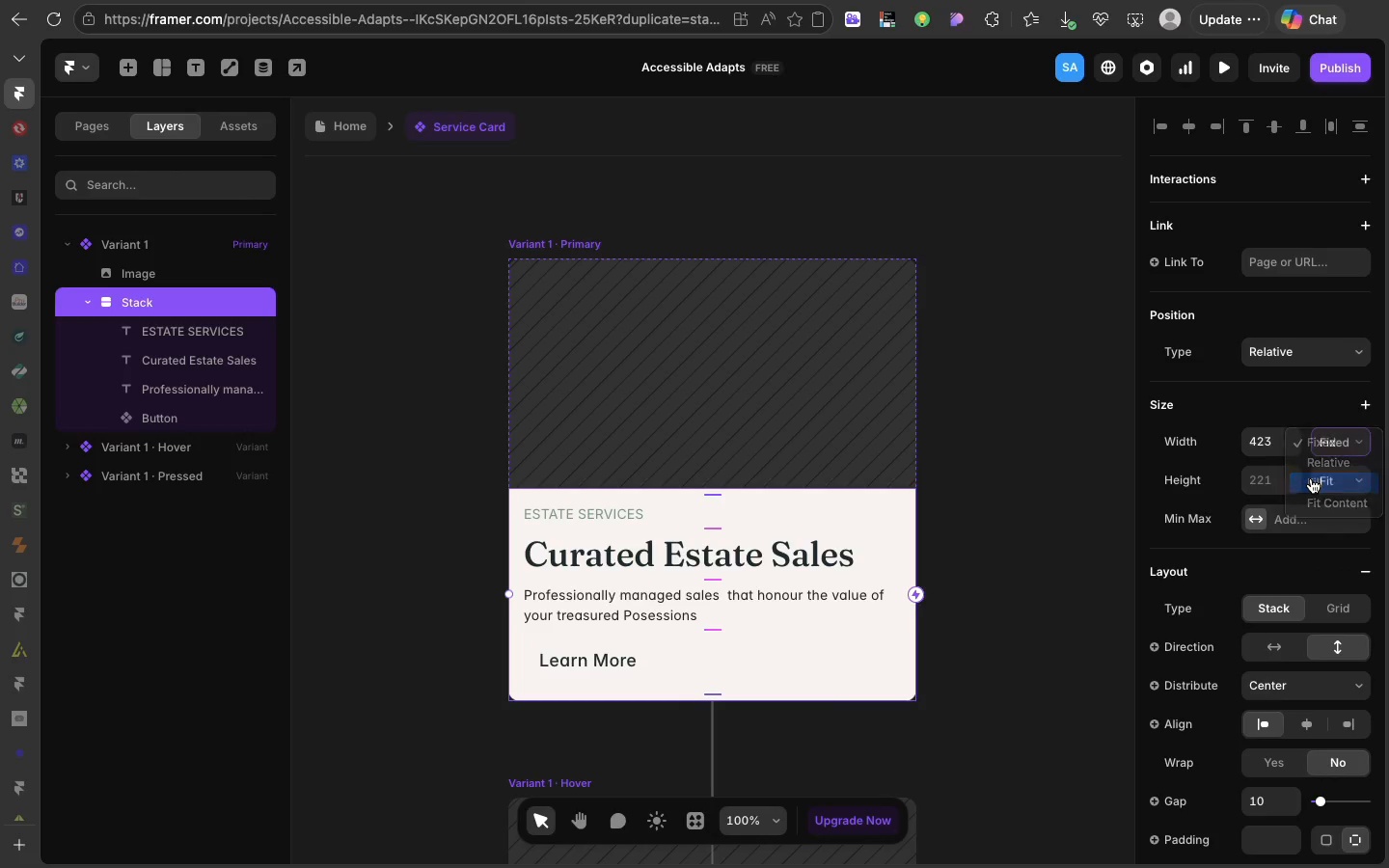 
left_click([1311, 478])
 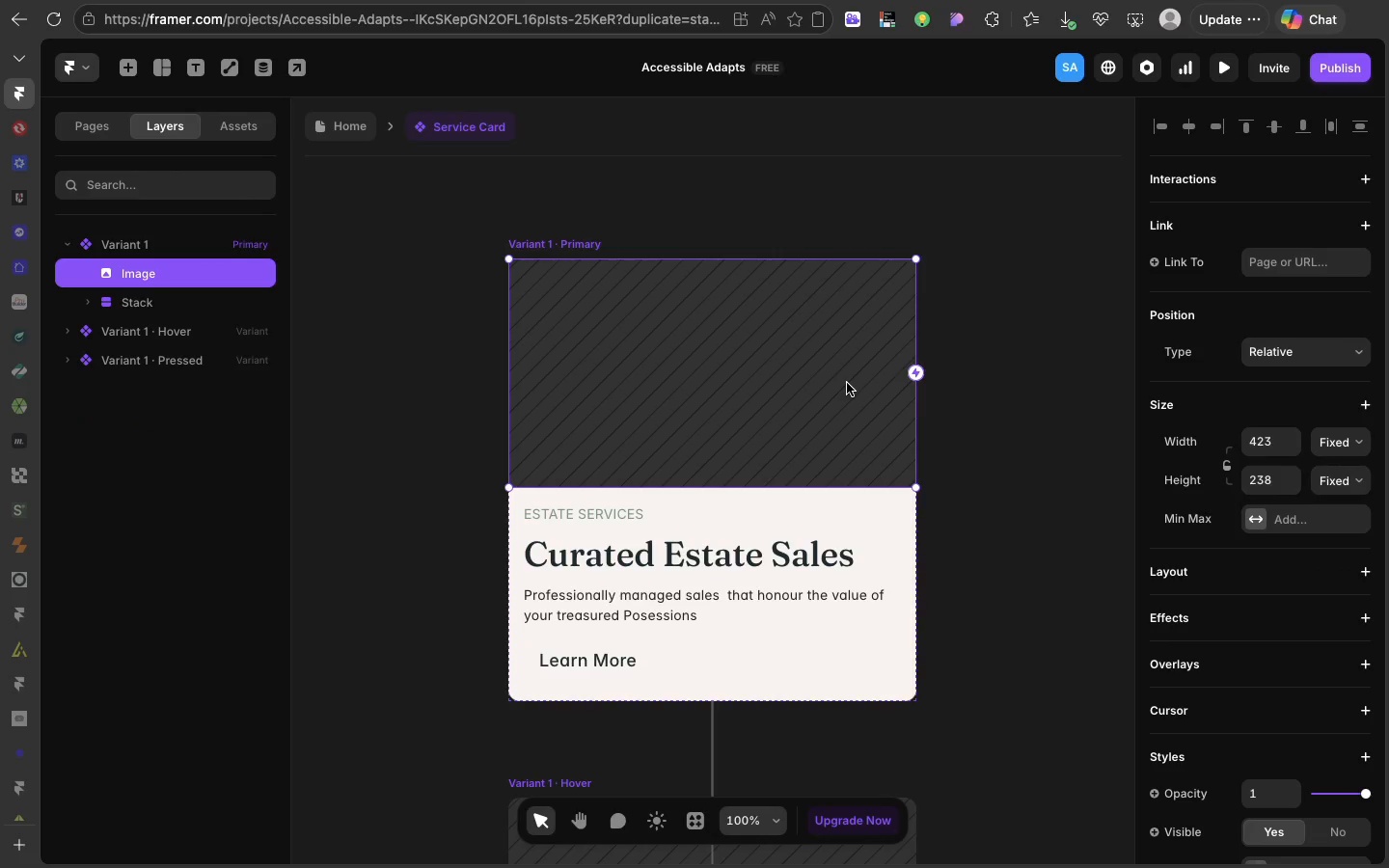 
left_click([847, 383])
 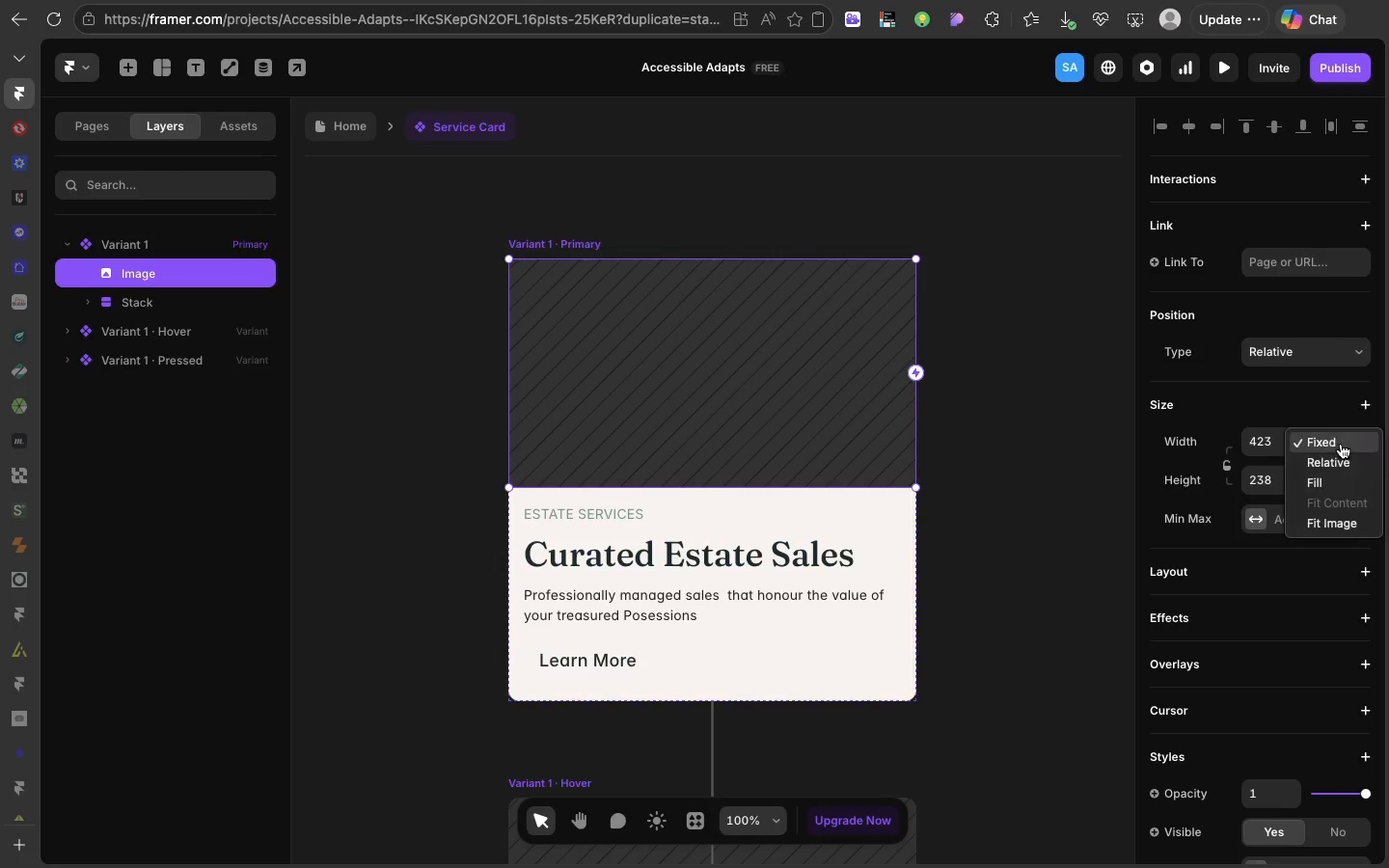 
left_click([1341, 444])
 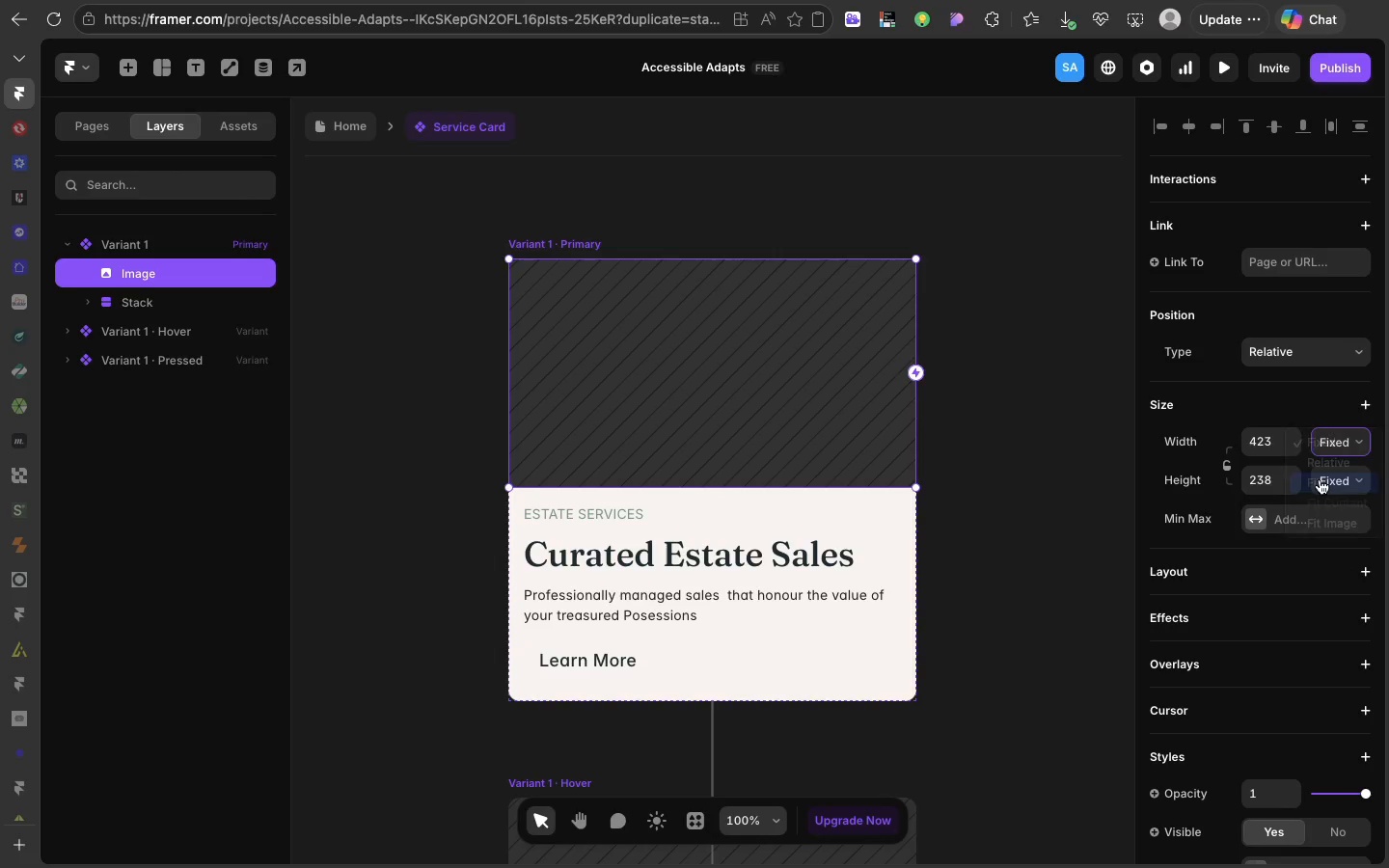 
left_click([1320, 479])
 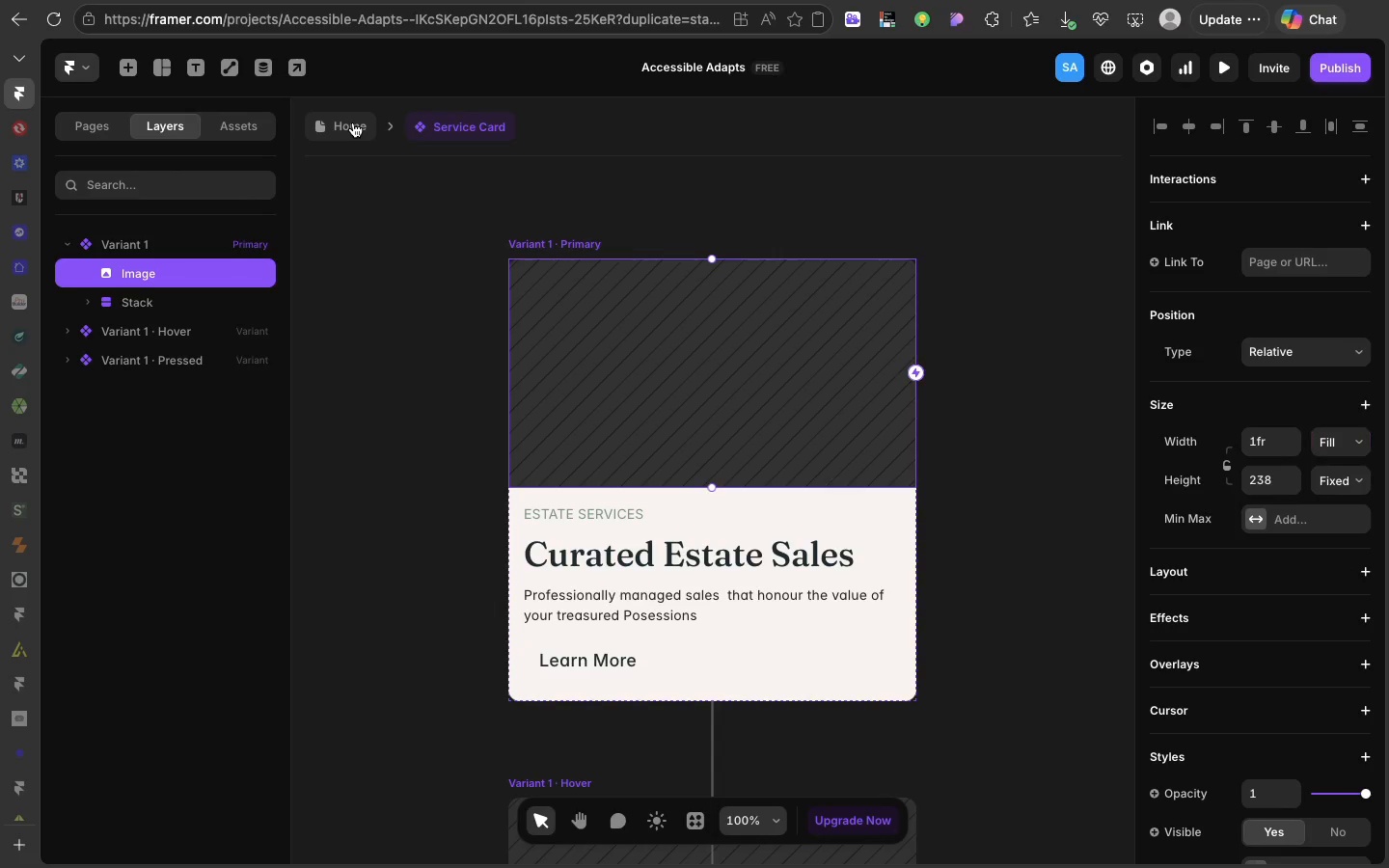 
left_click([353, 122])
 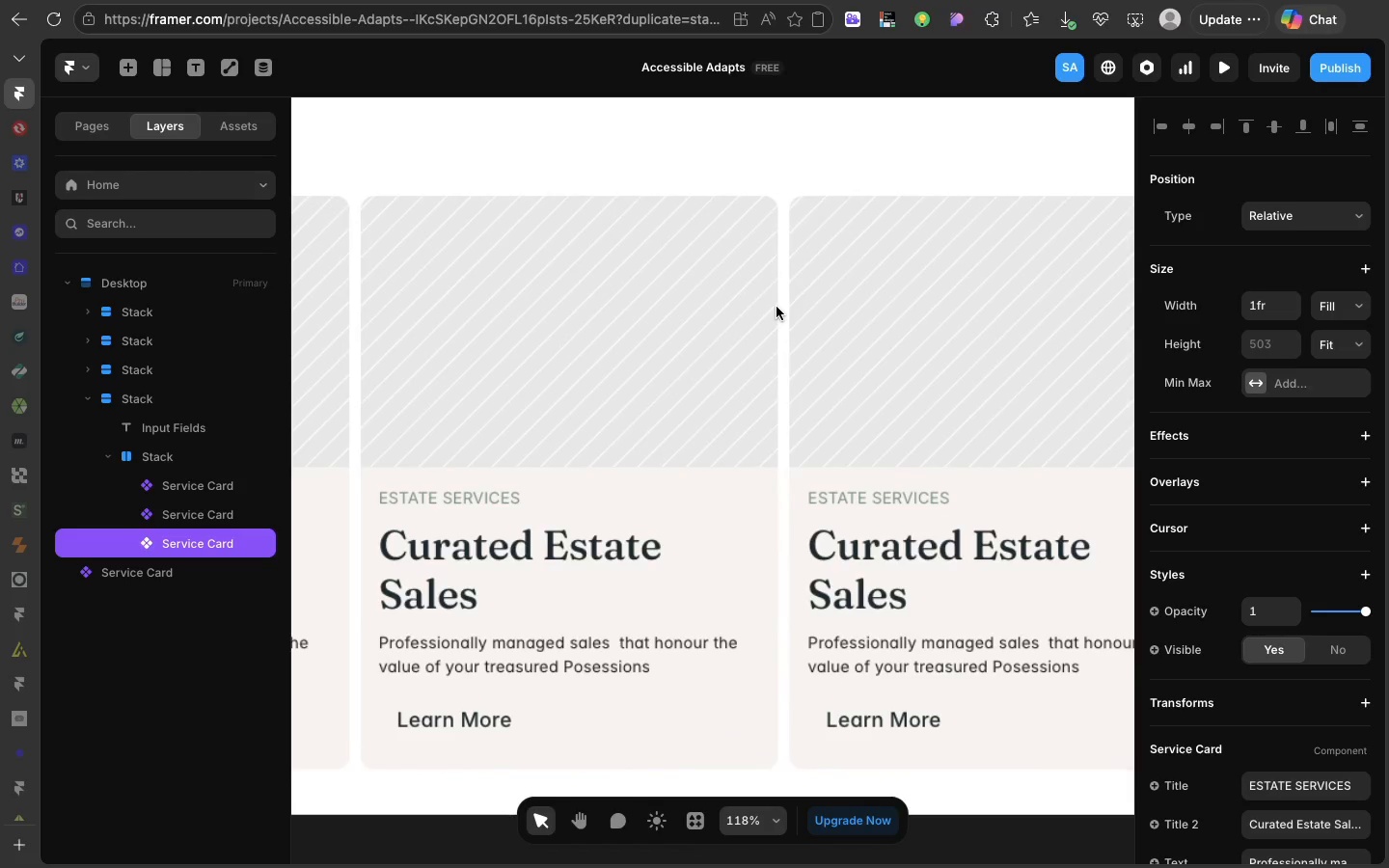 
left_click([713, 429])
 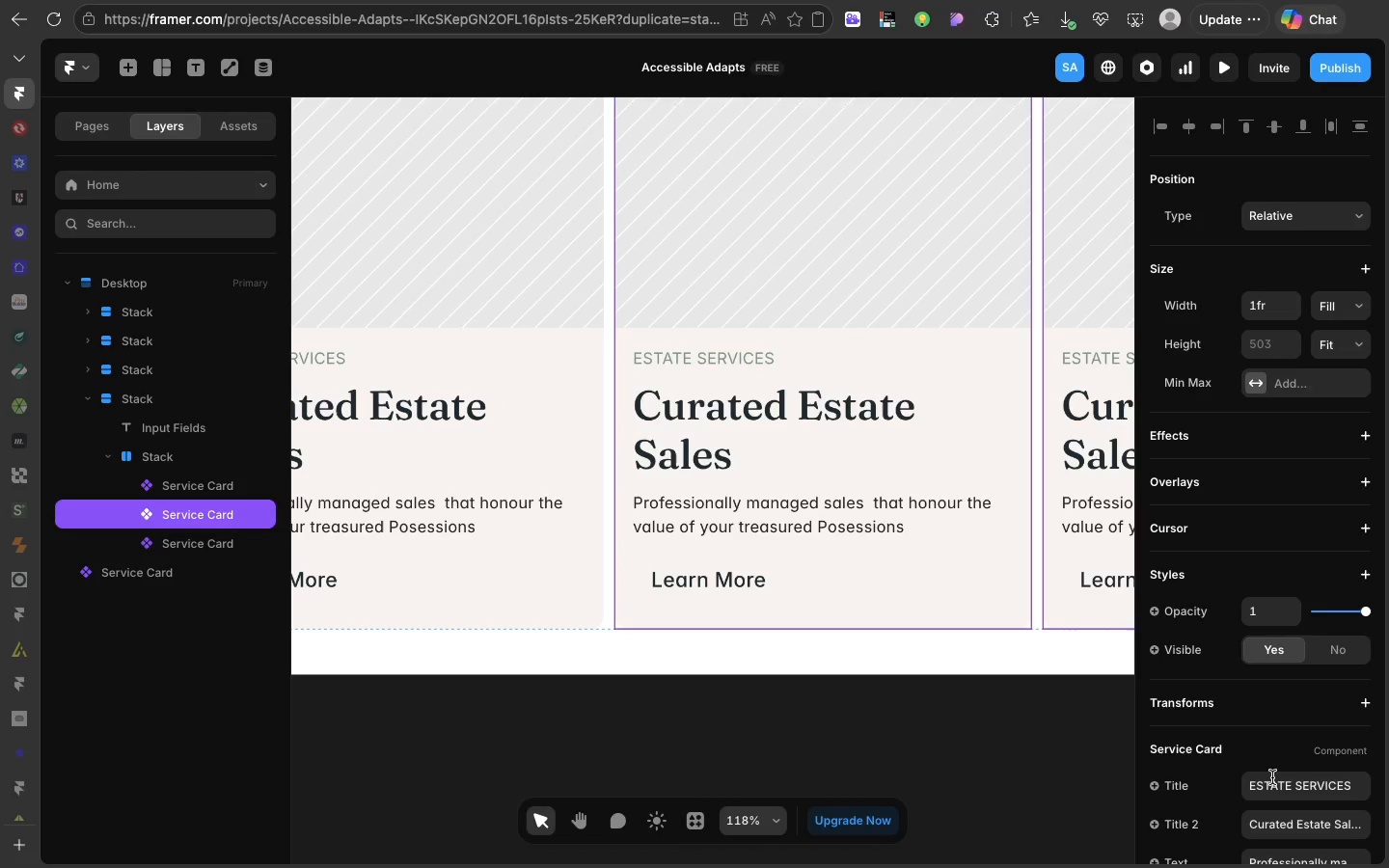 
scroll: coordinate [776, 307], scroll_direction: down, amount: 15.0
 